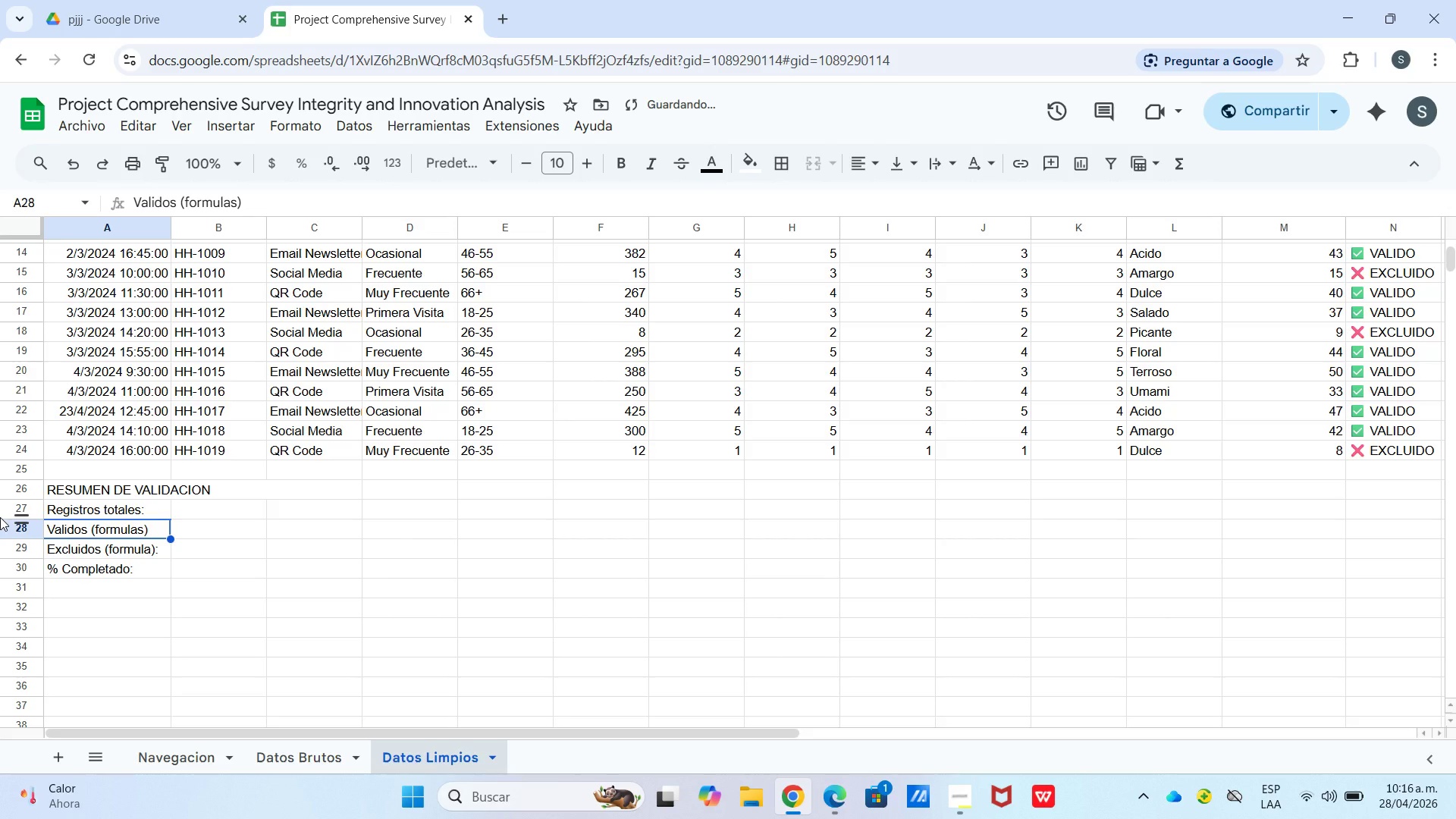 
key(Enter)
 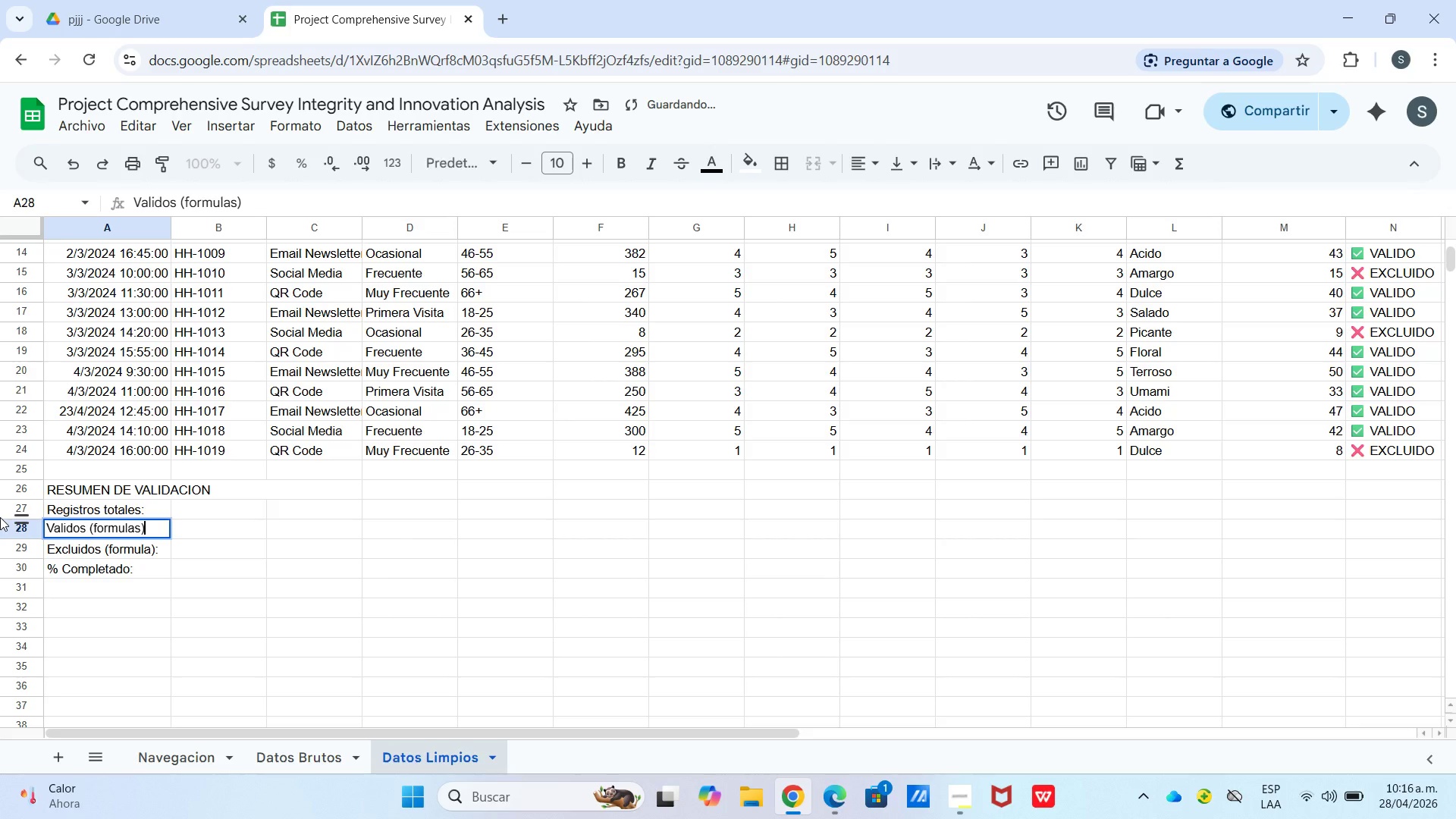 
key(Shift+Period)
 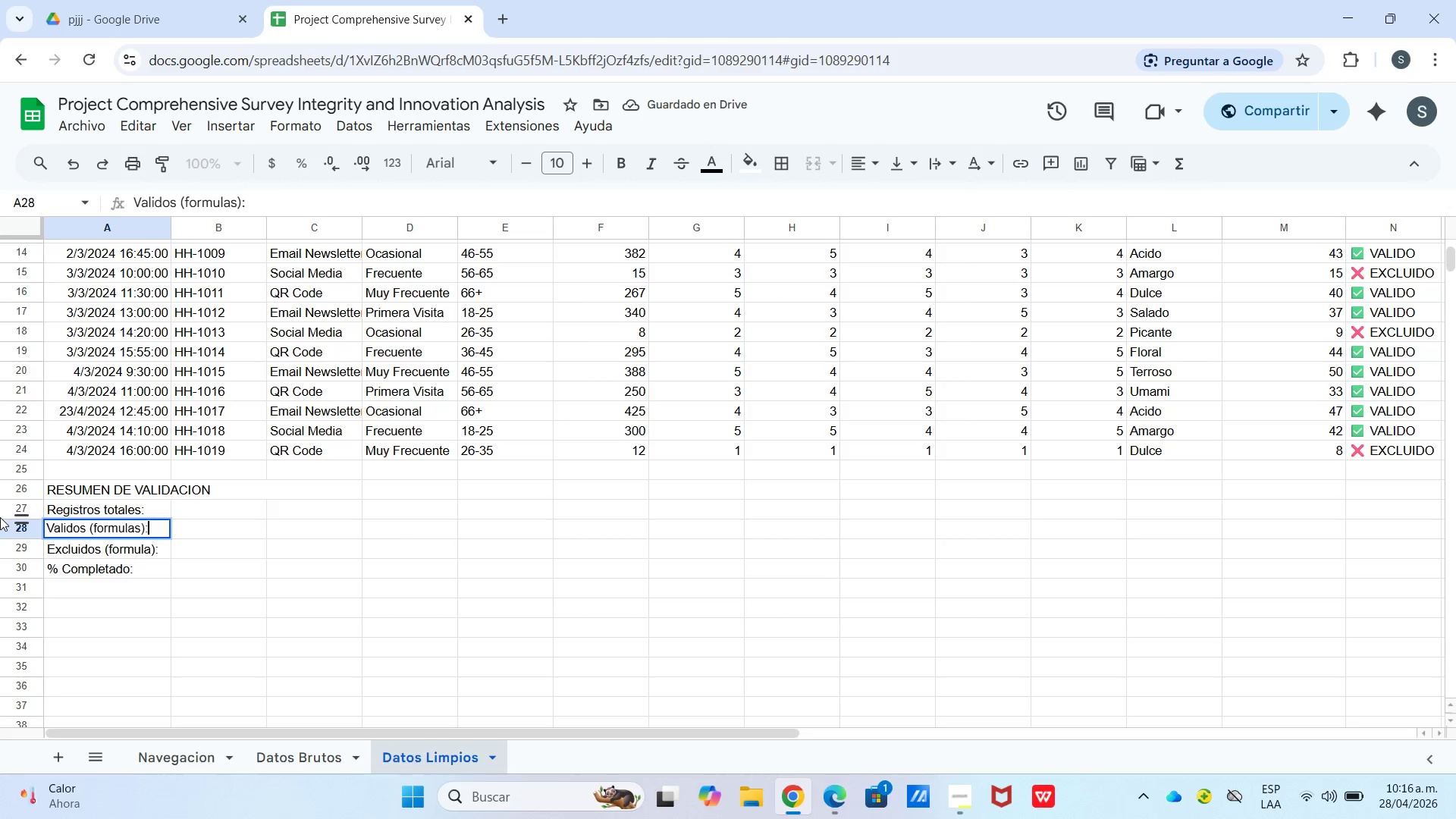 
key(ArrowRight)
 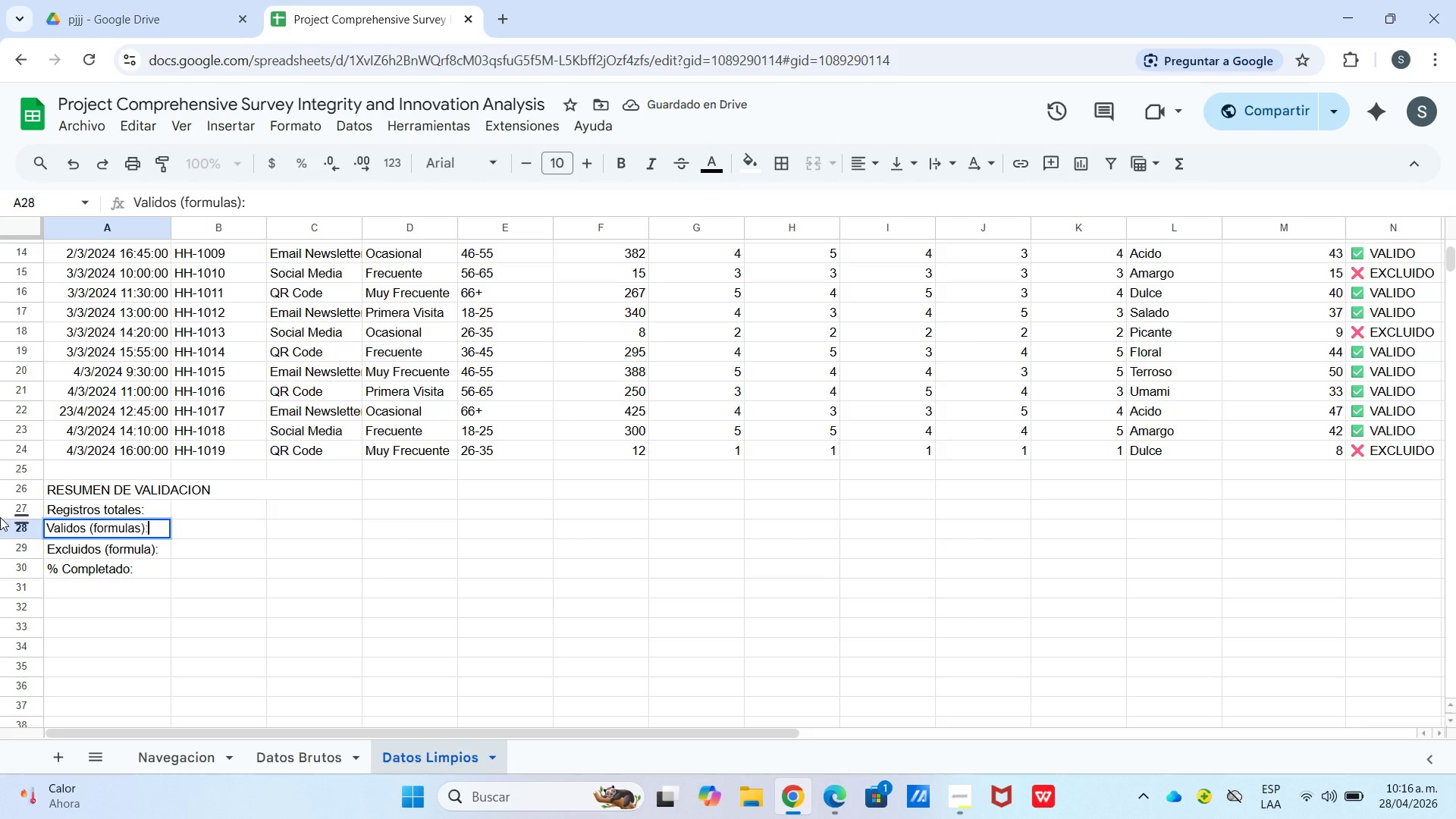 
key(Enter)
 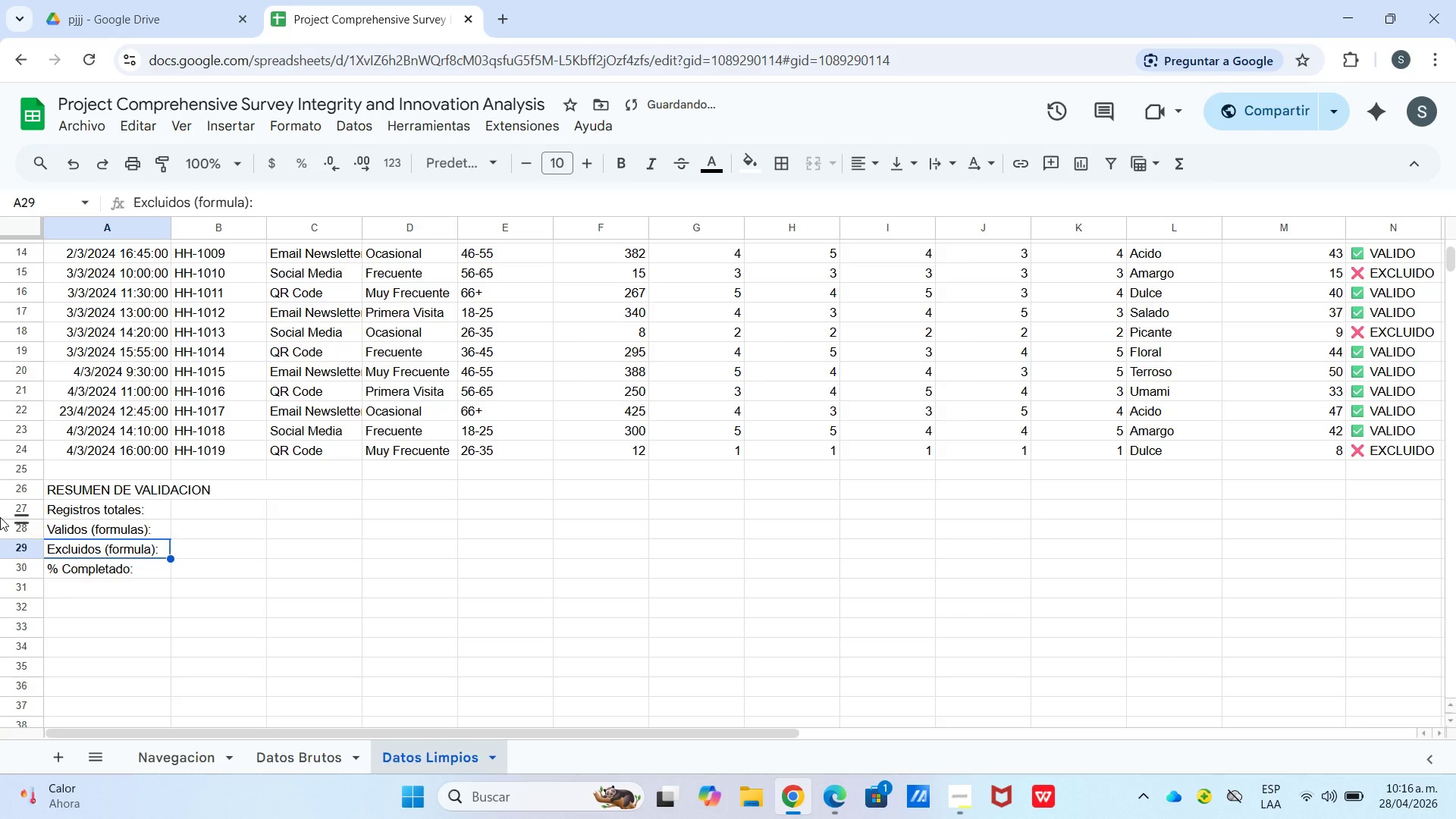 
key(ArrowRight)
 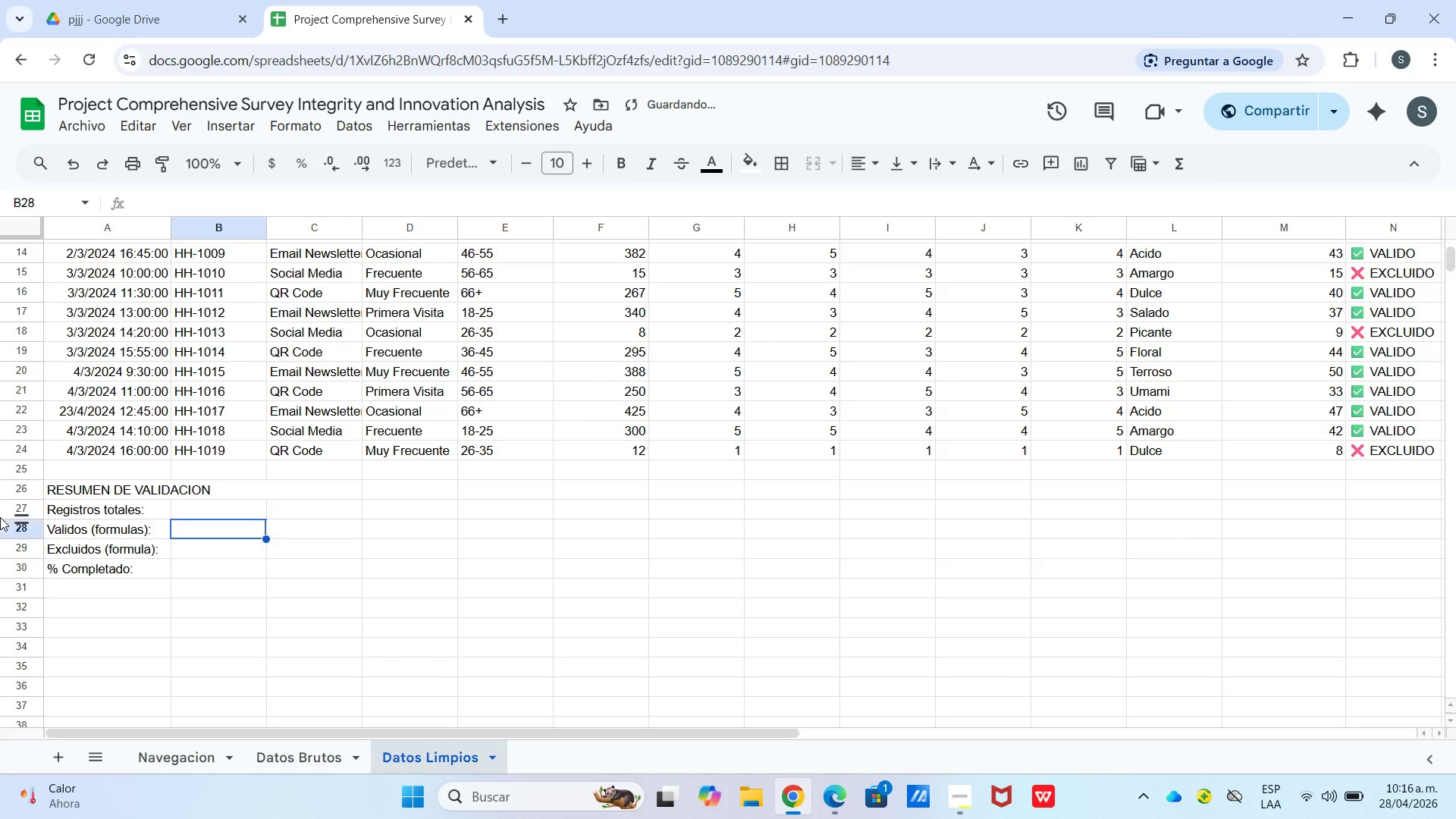 
key(ArrowUp)
 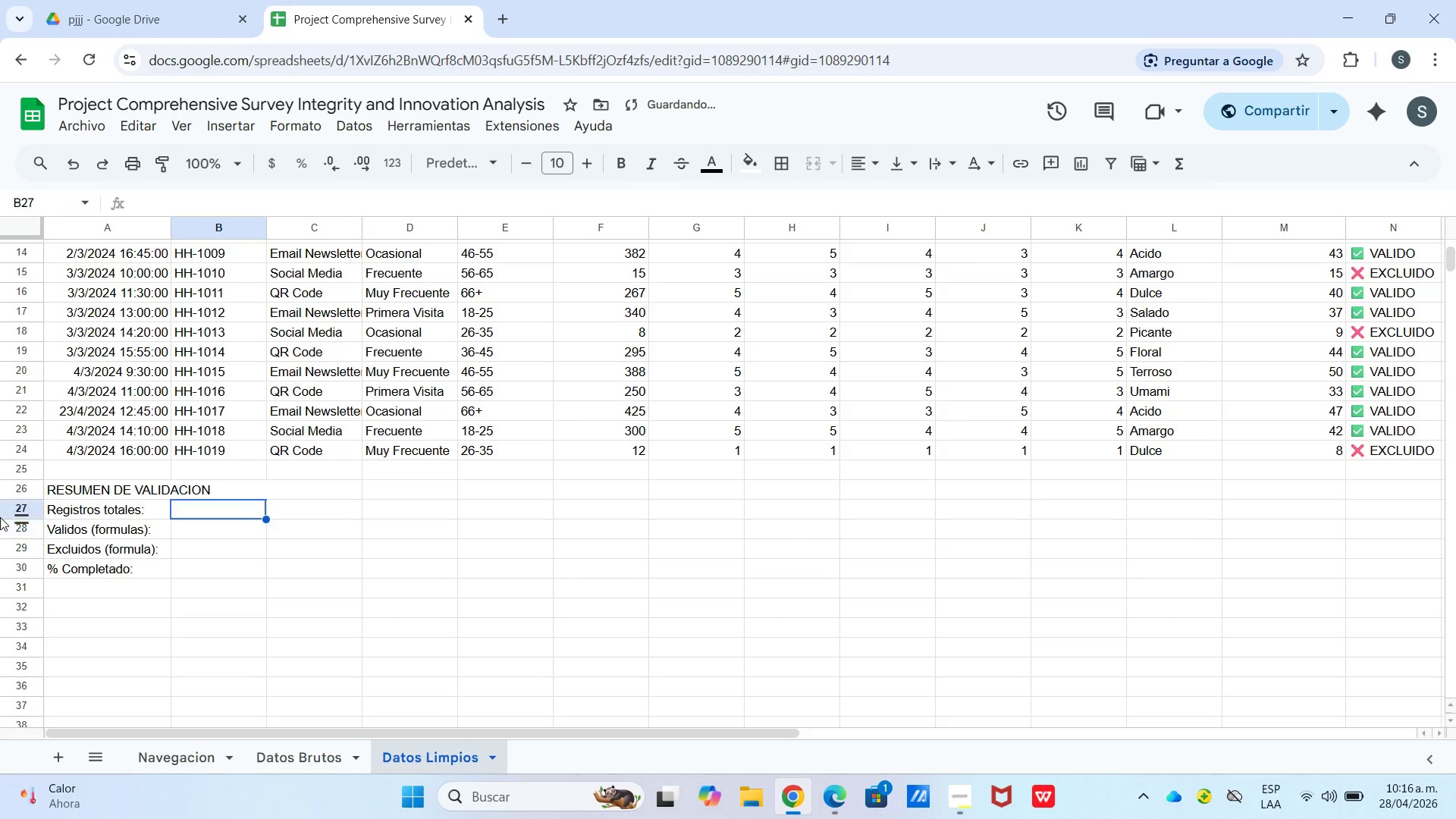 
key(ArrowUp)
 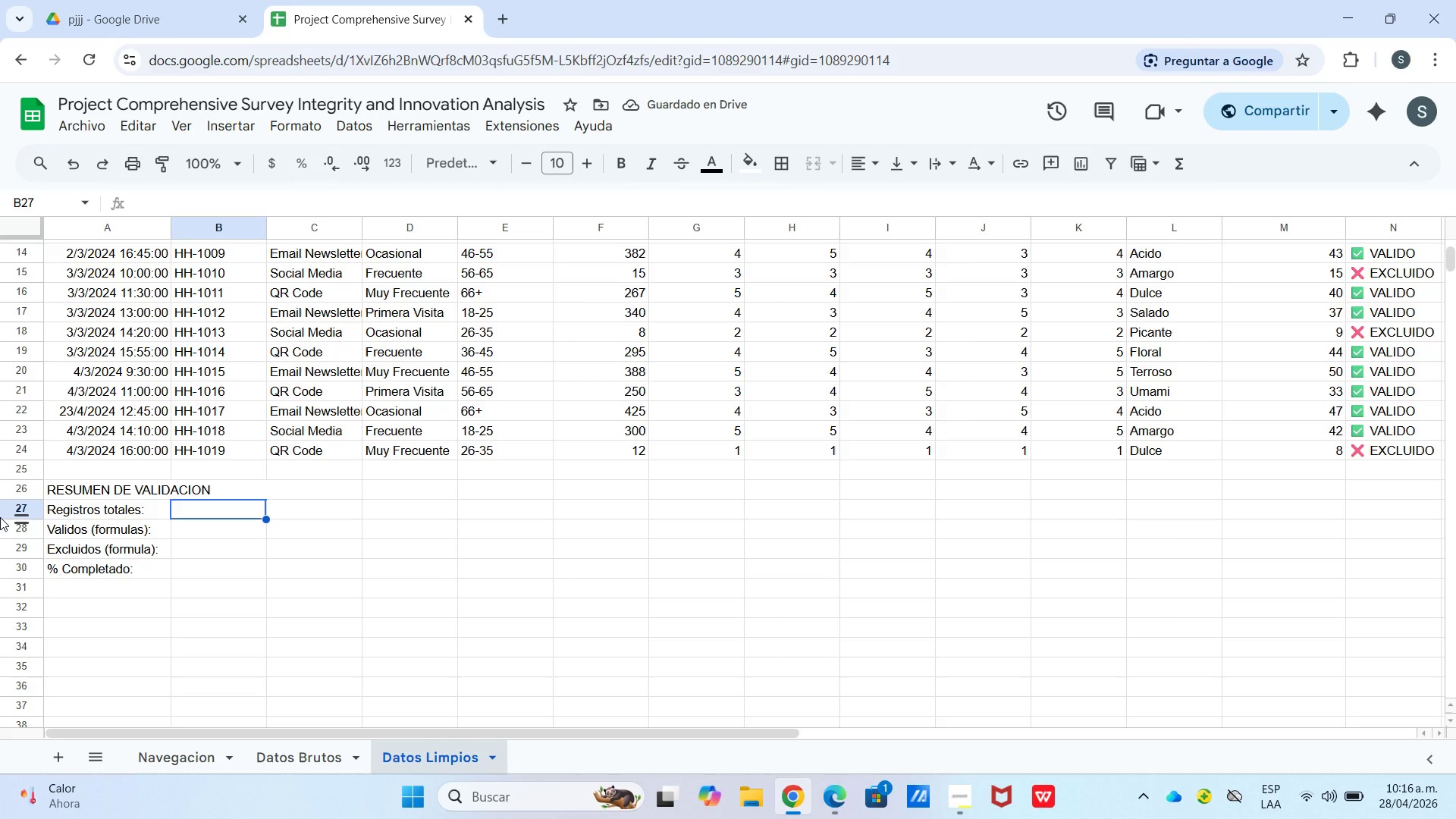 
key(Numpad2)
 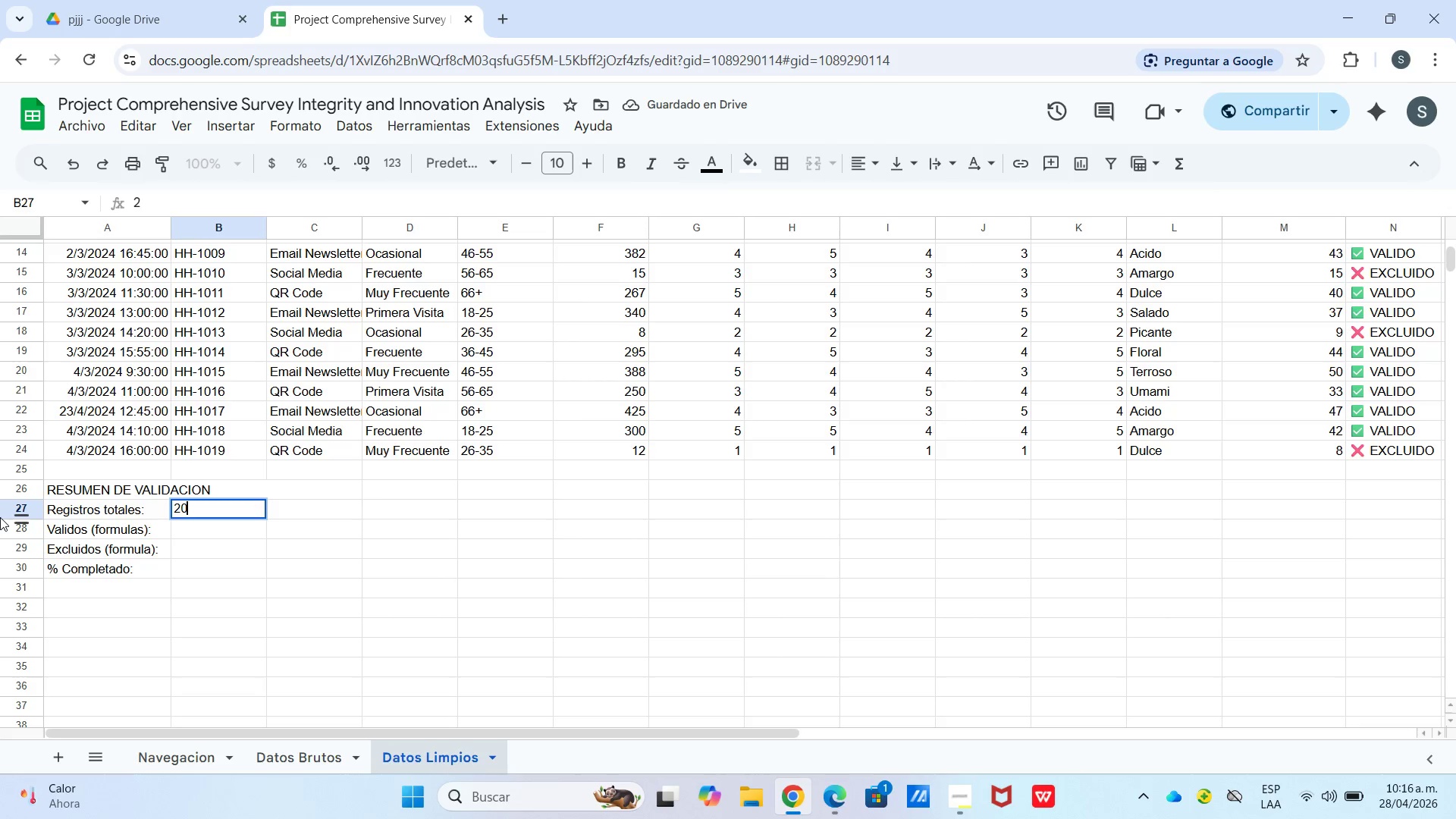 
key(Numpad0)
 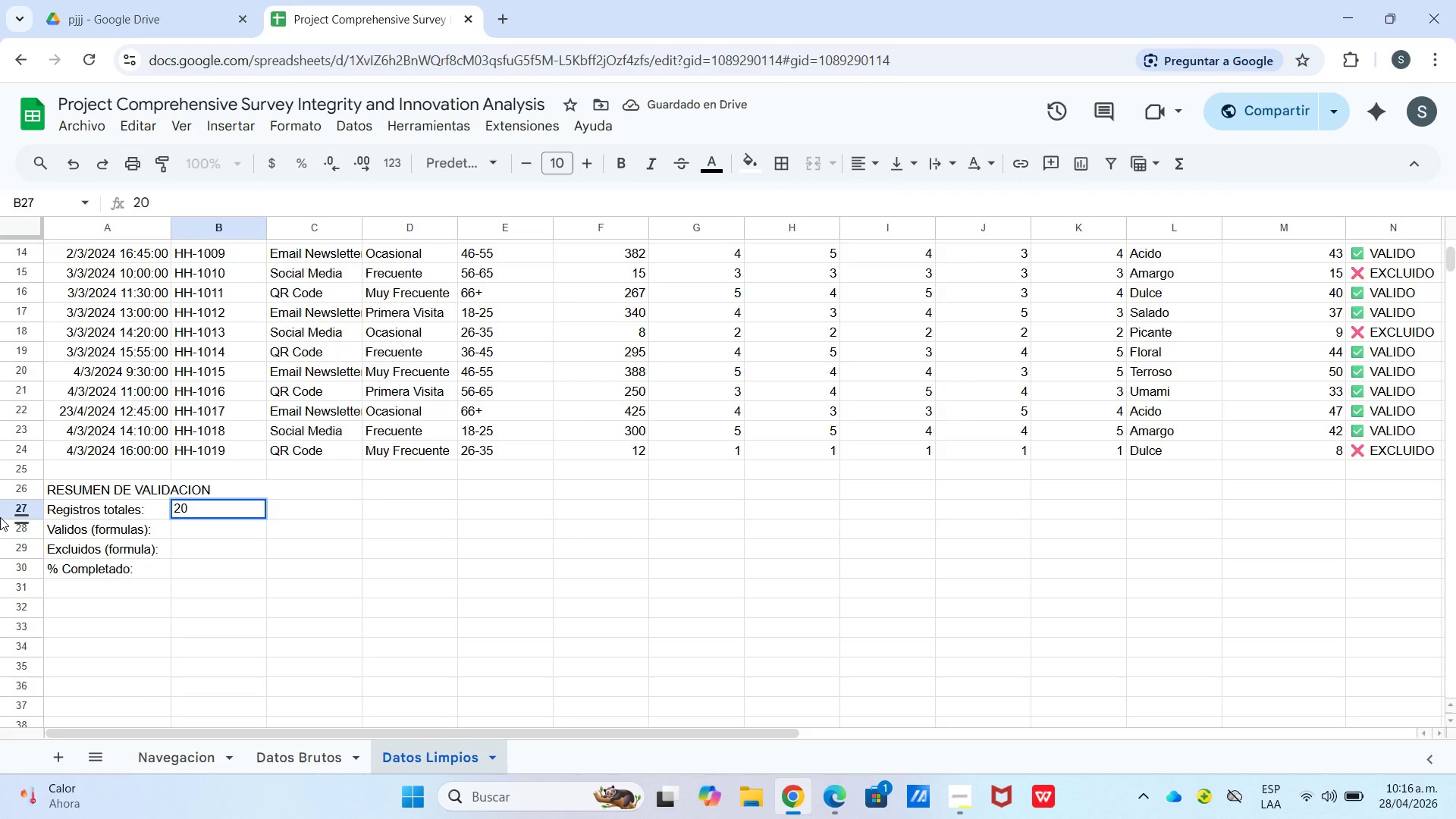 
key(Enter)
 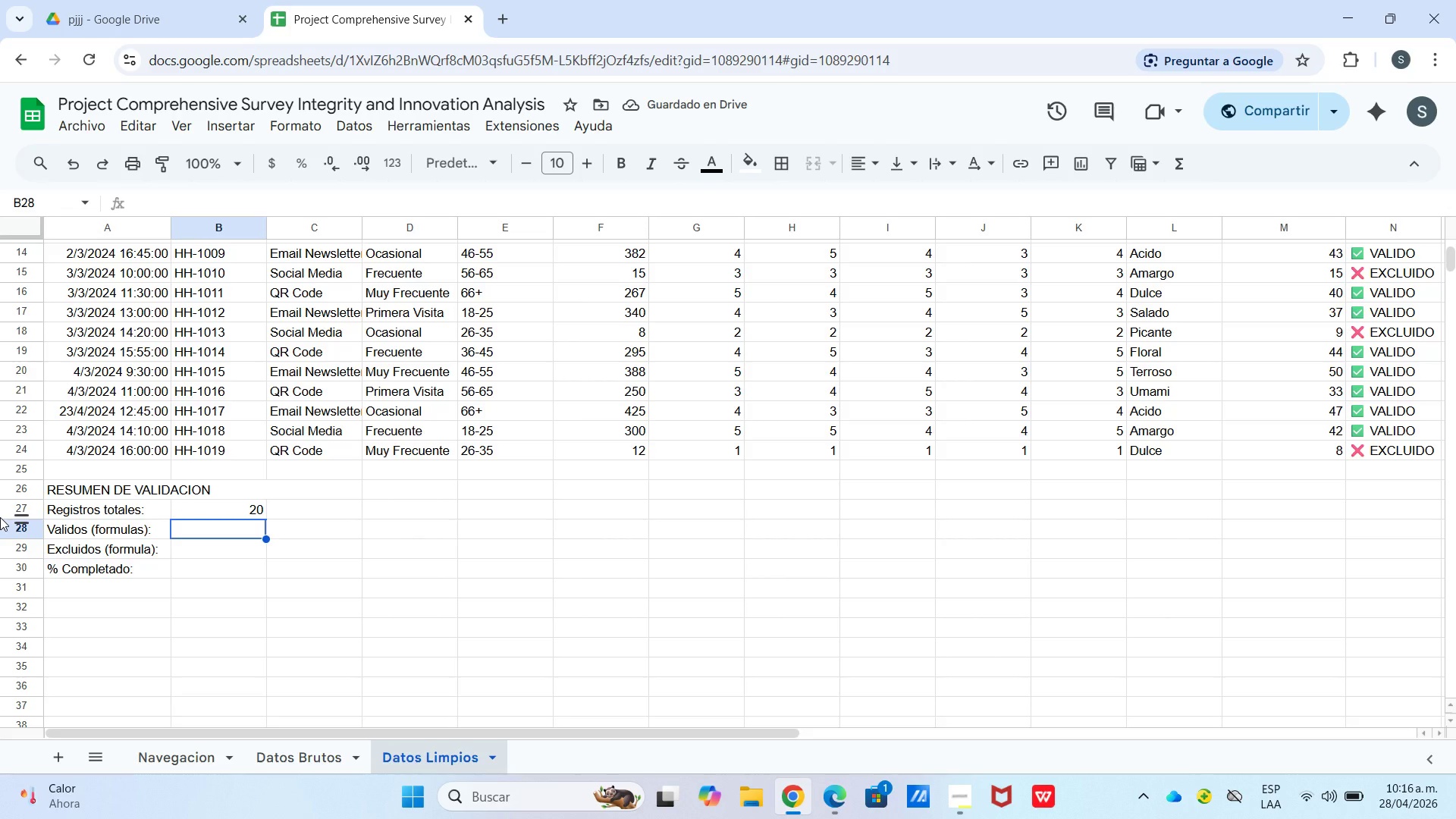 
wait(5.2)
 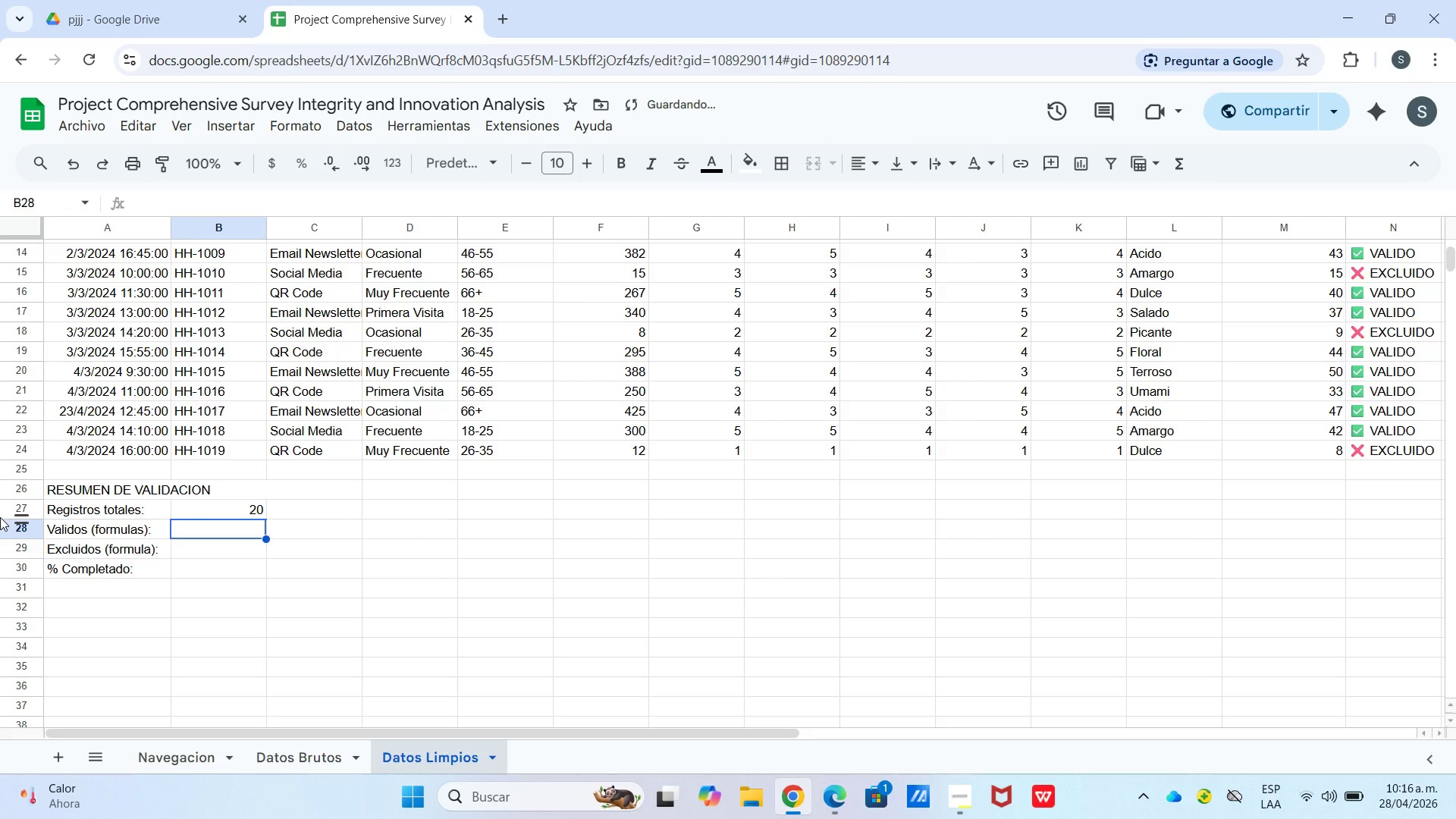 
type()contar.si)
key(Tab)
type(n5>n24,@Va)
key(Backspace)
type(ALIDO)
 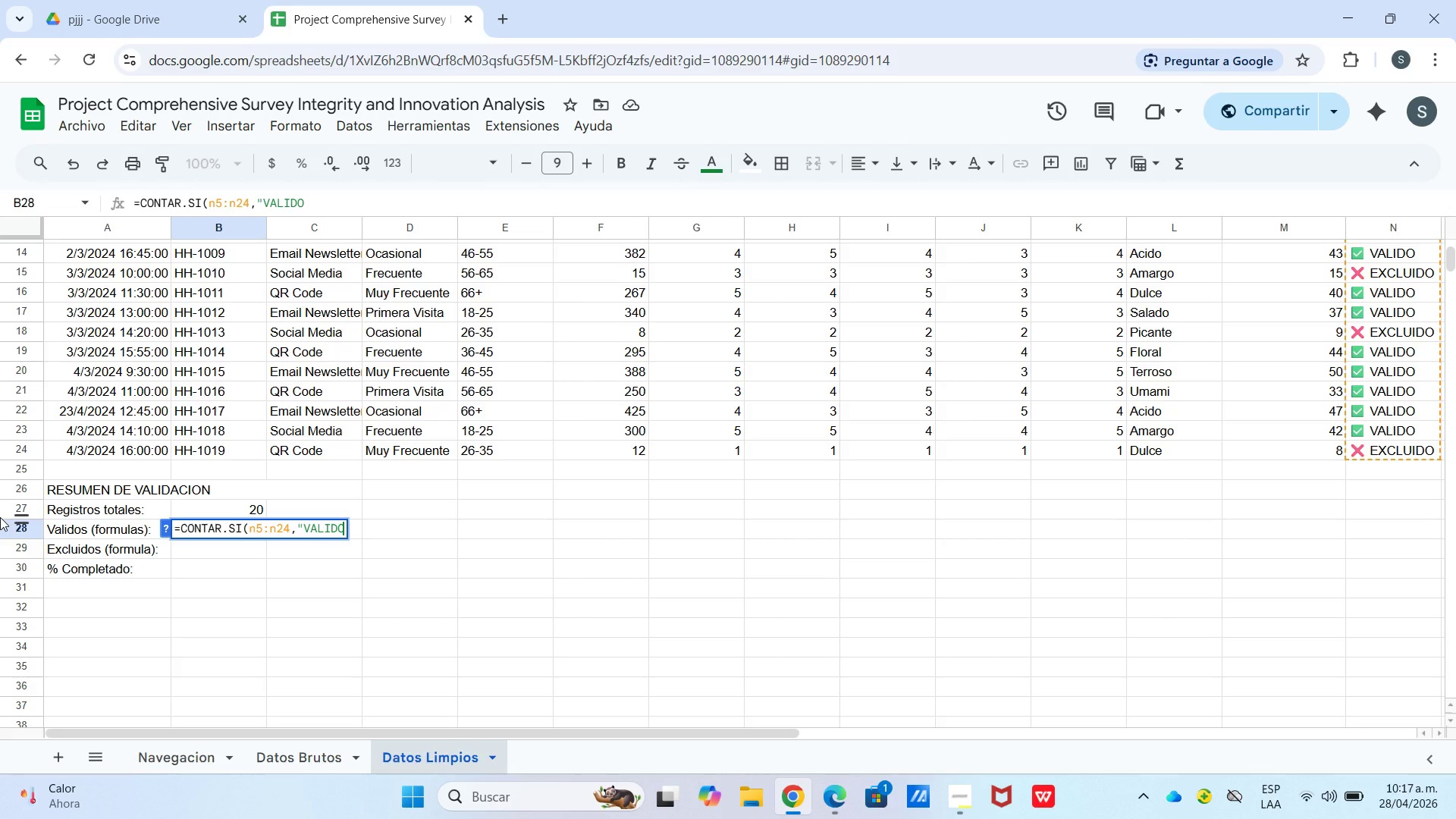 
key(Shift+2)
 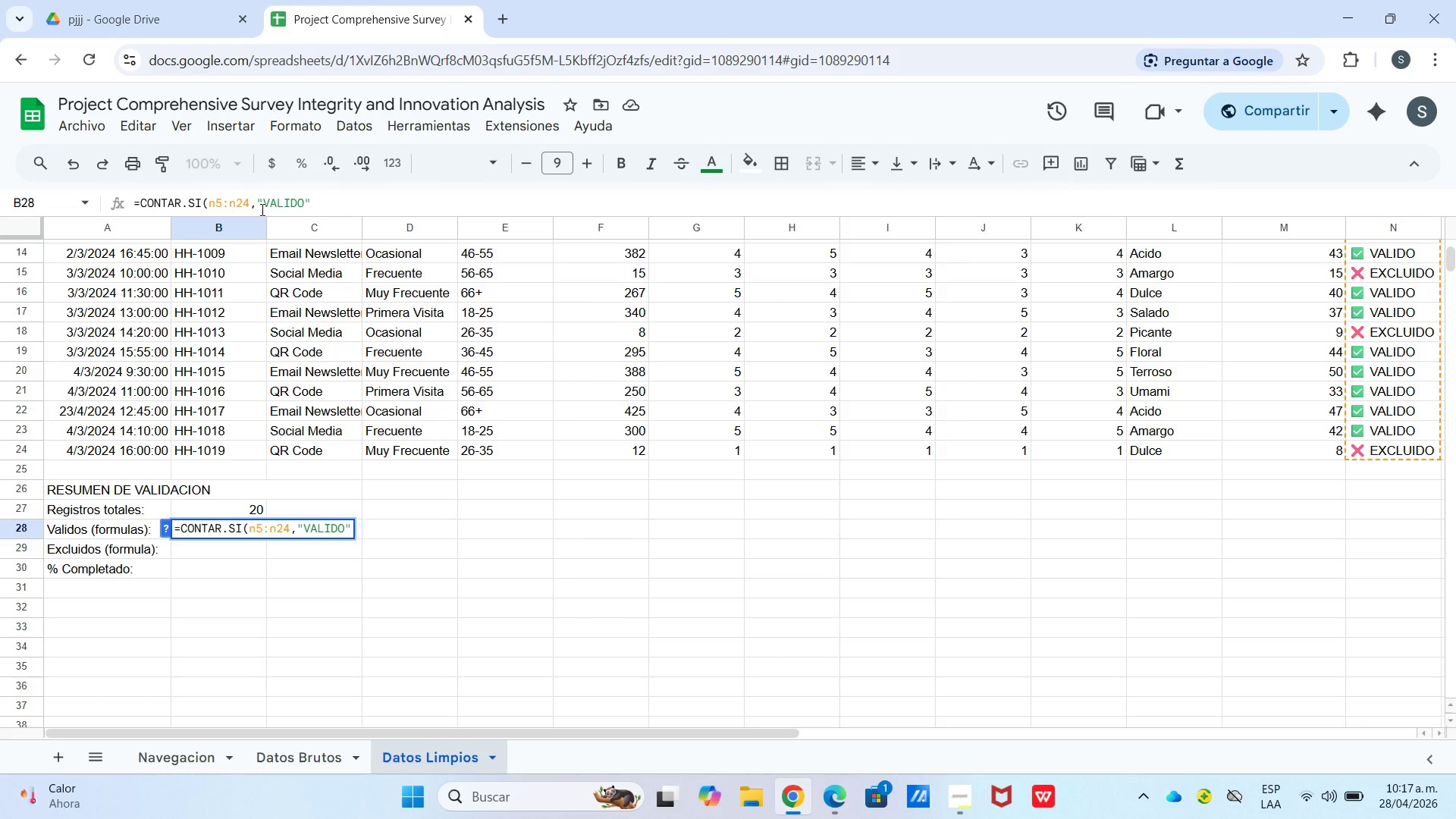 
left_click([265, 206])
 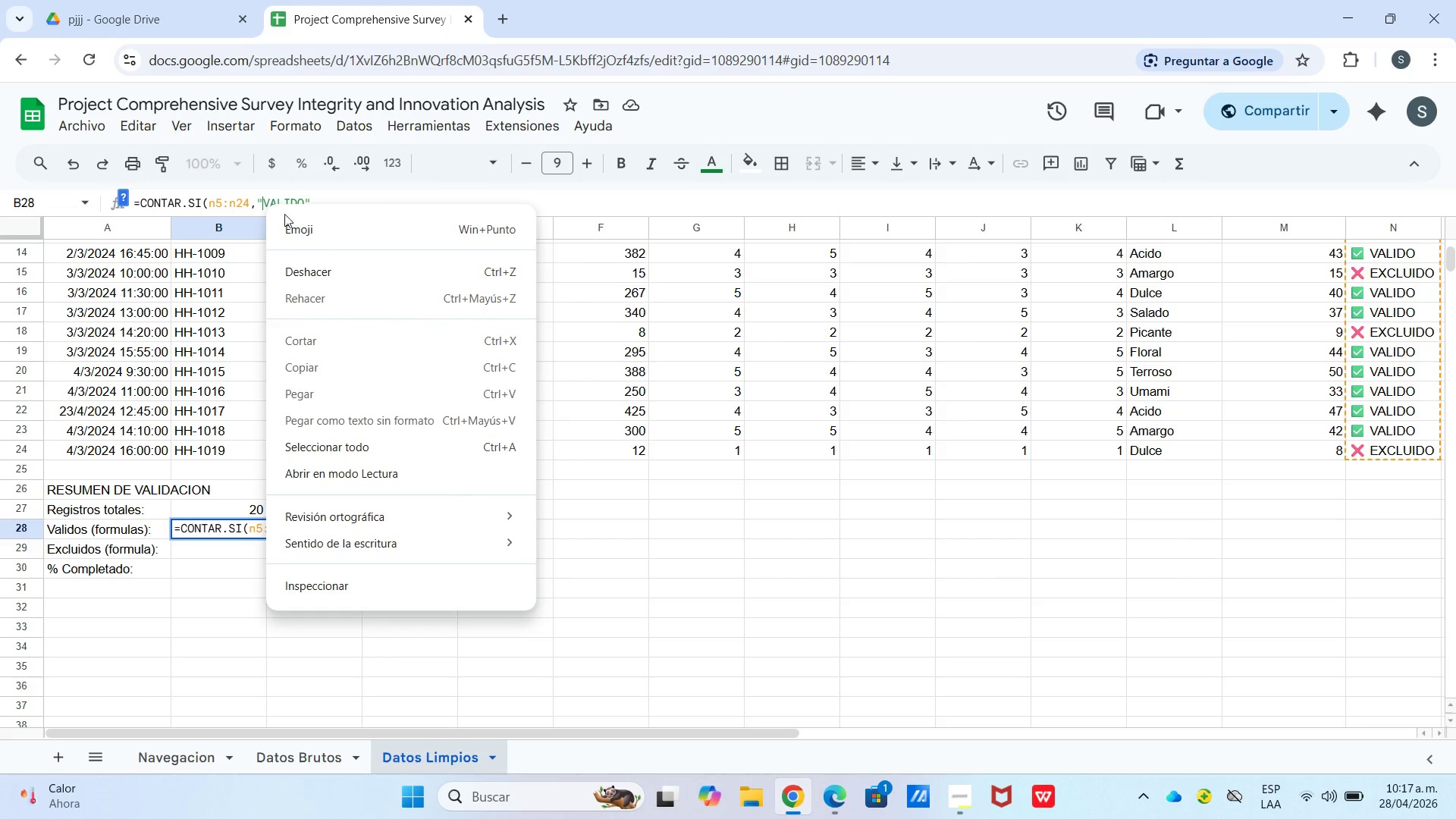 
left_click([301, 231])
 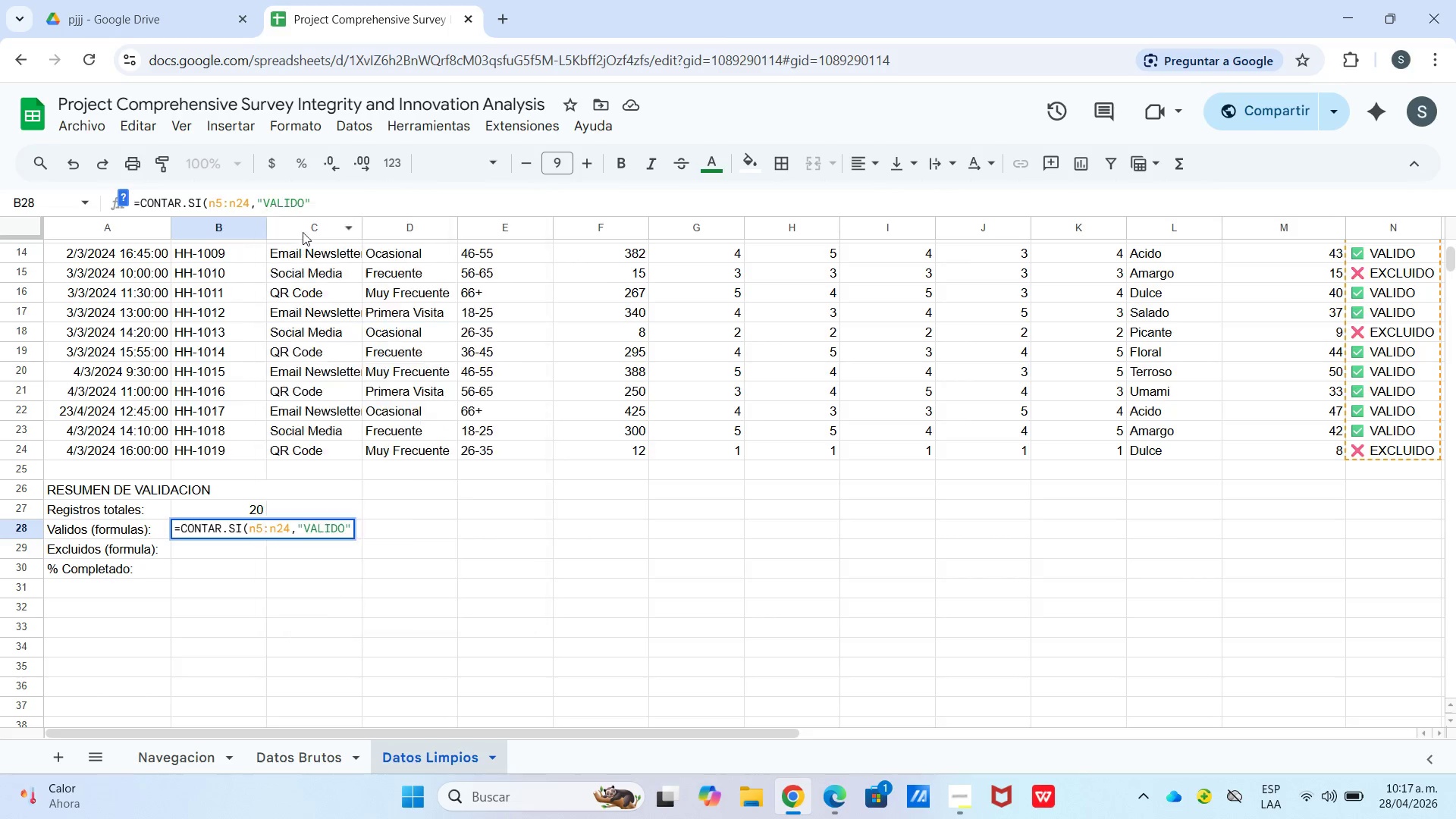 
key(Meta+MetaLeft)
 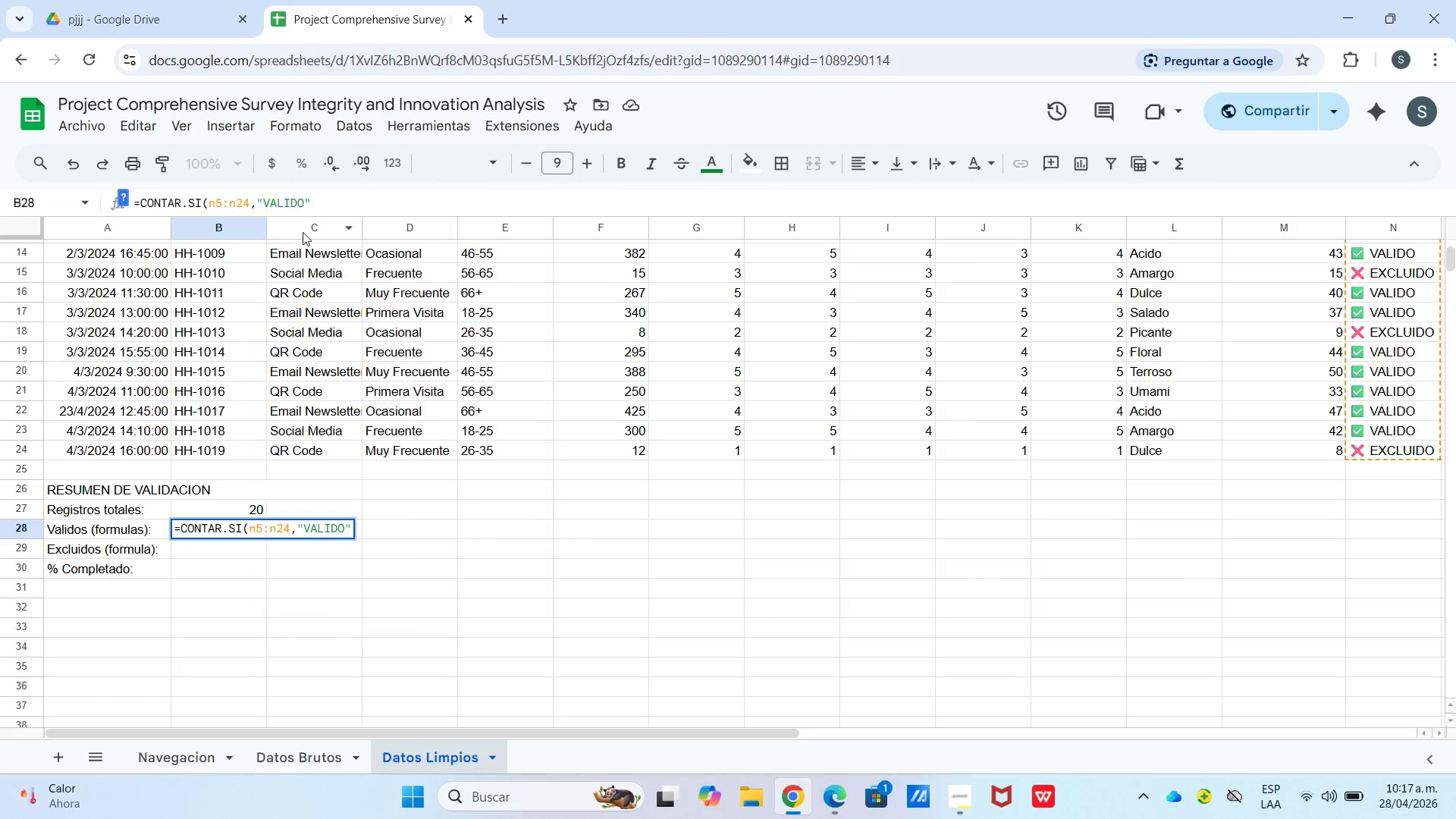 
key(Space)
 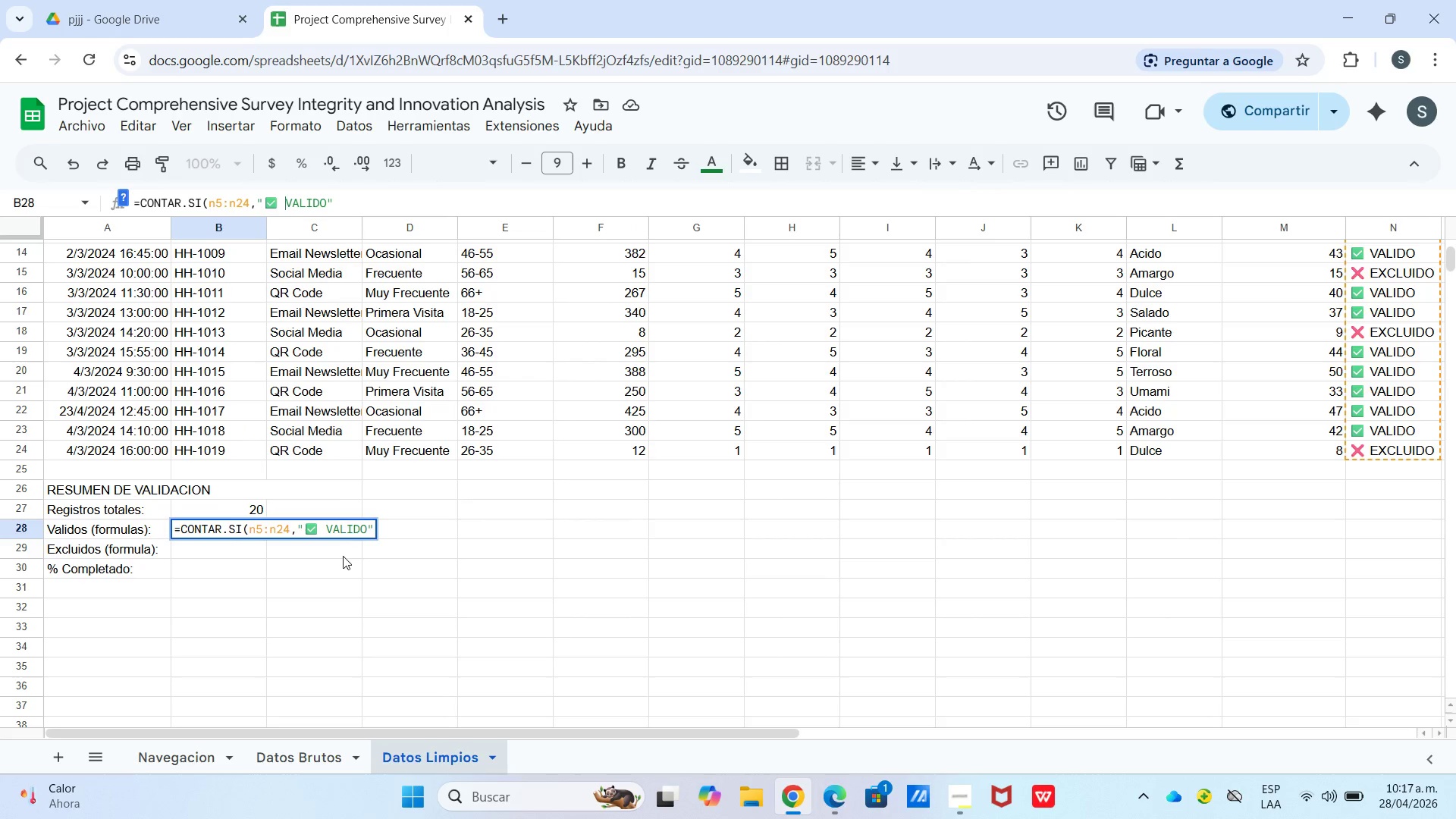 
left_click([341, 532])
 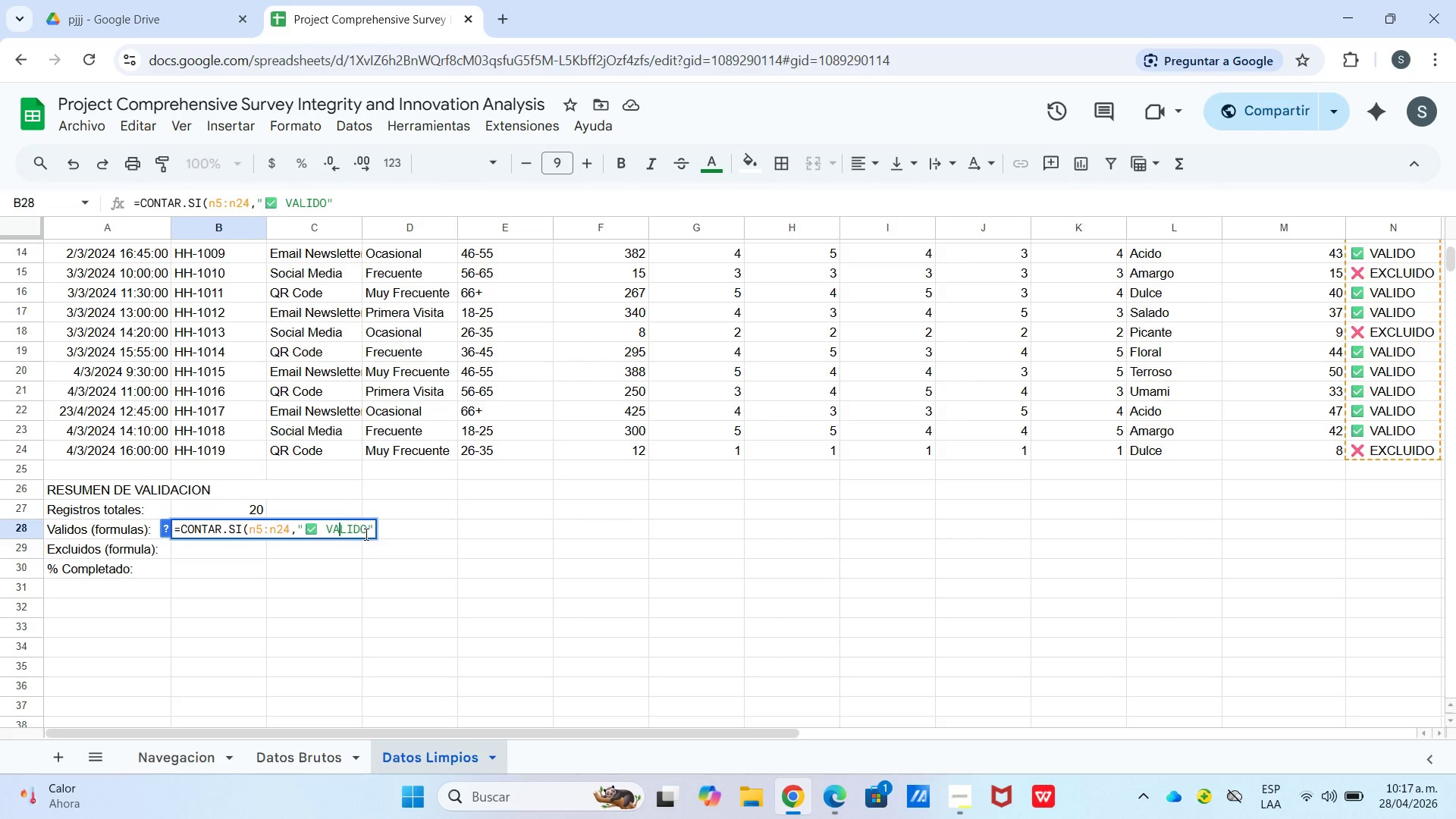 
left_click([437, 557])
 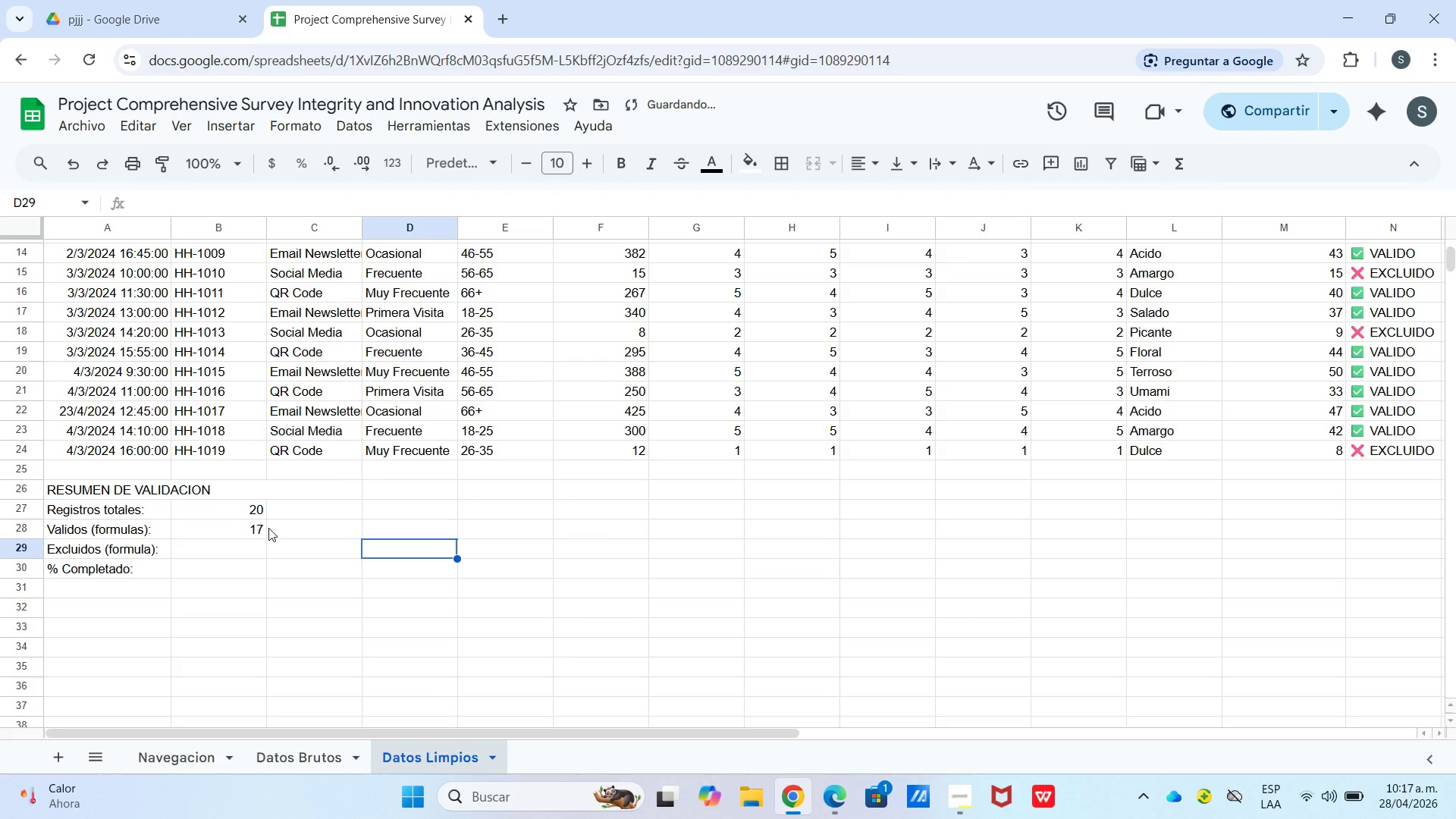 
left_click([261, 526])
 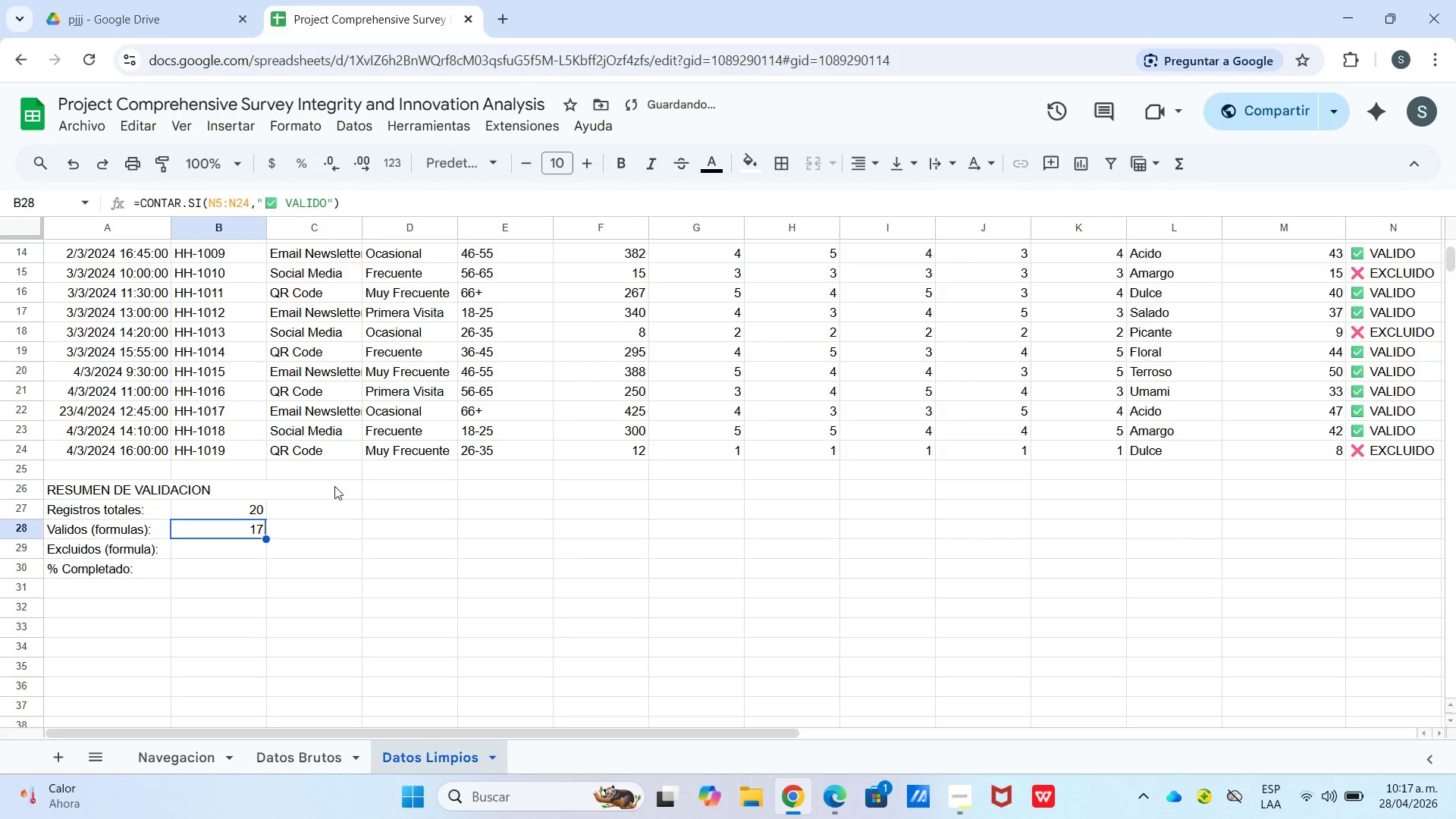 
left_click([353, 586])
 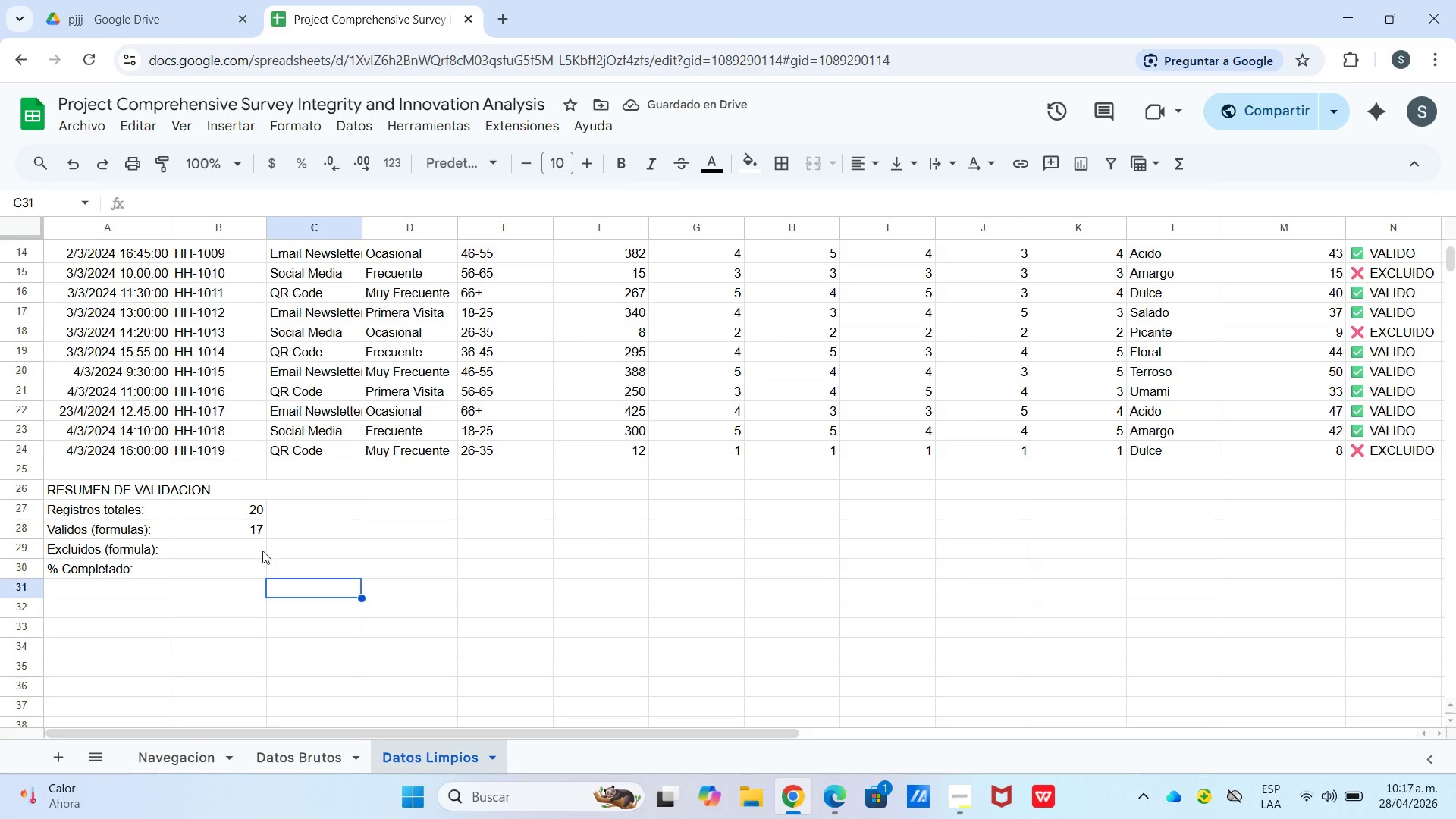 
left_click([250, 547])
 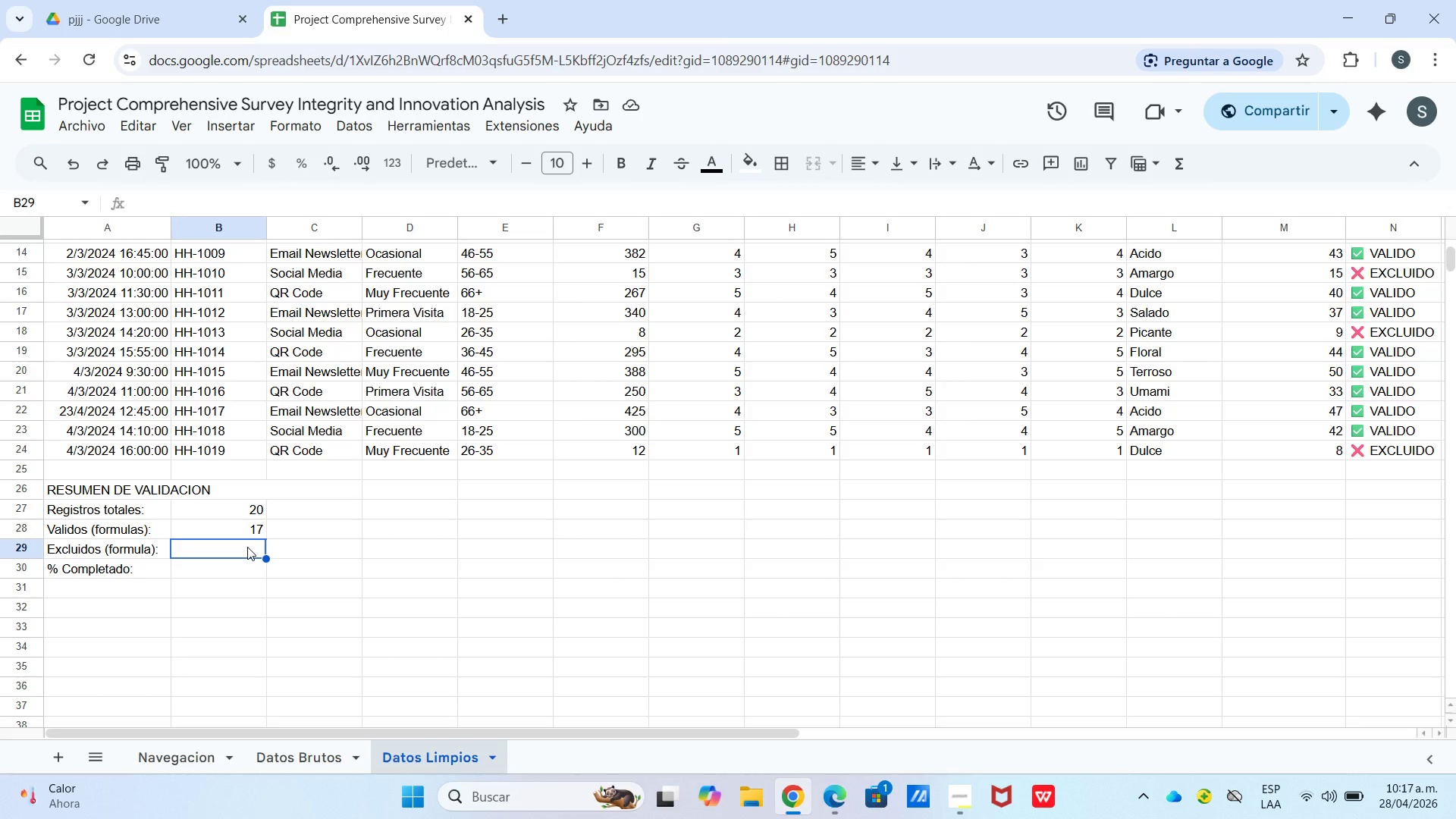 
wait(5.64)
 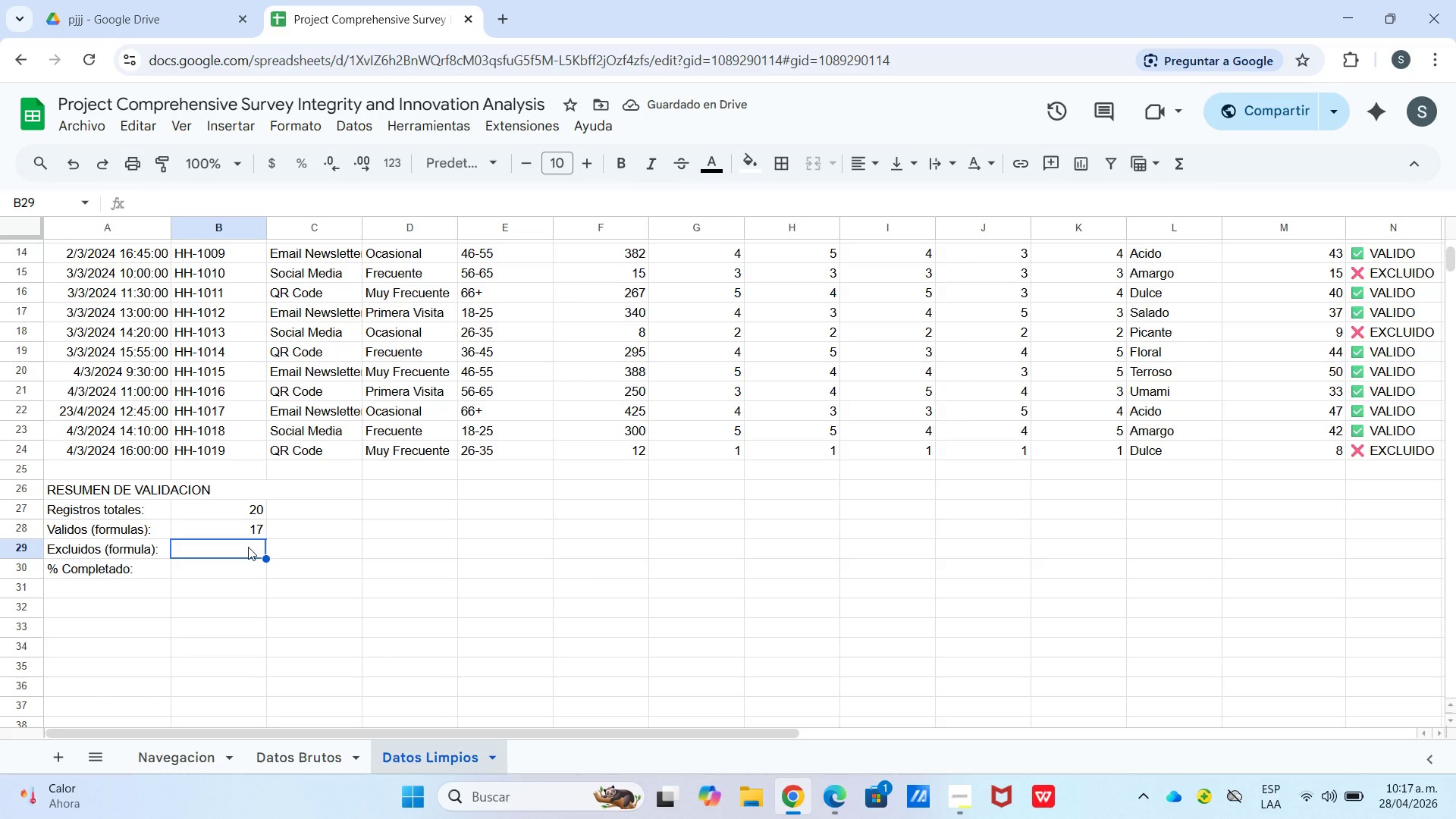 
left_click([256, 532])
 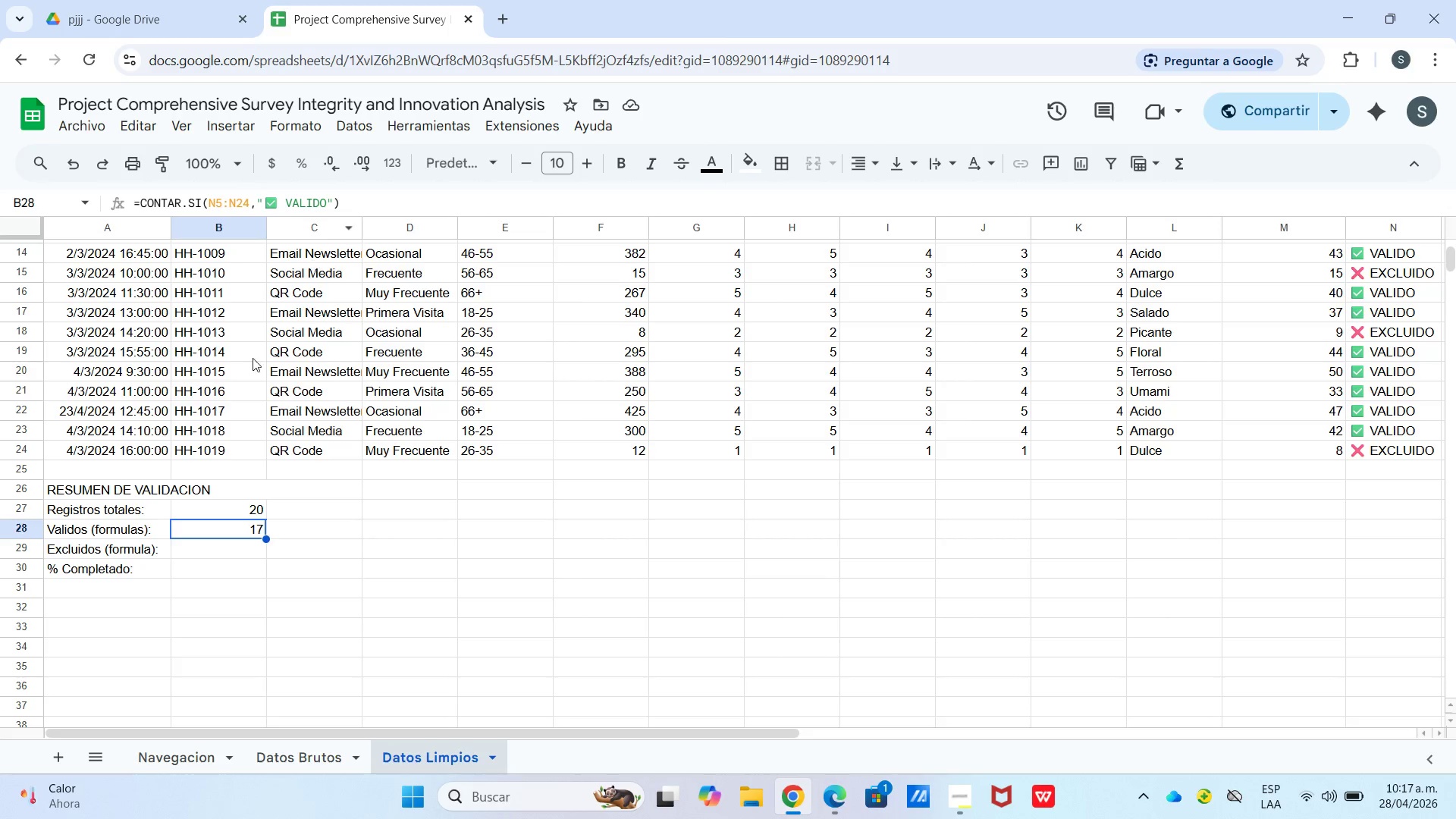 
double_click([237, 532])
 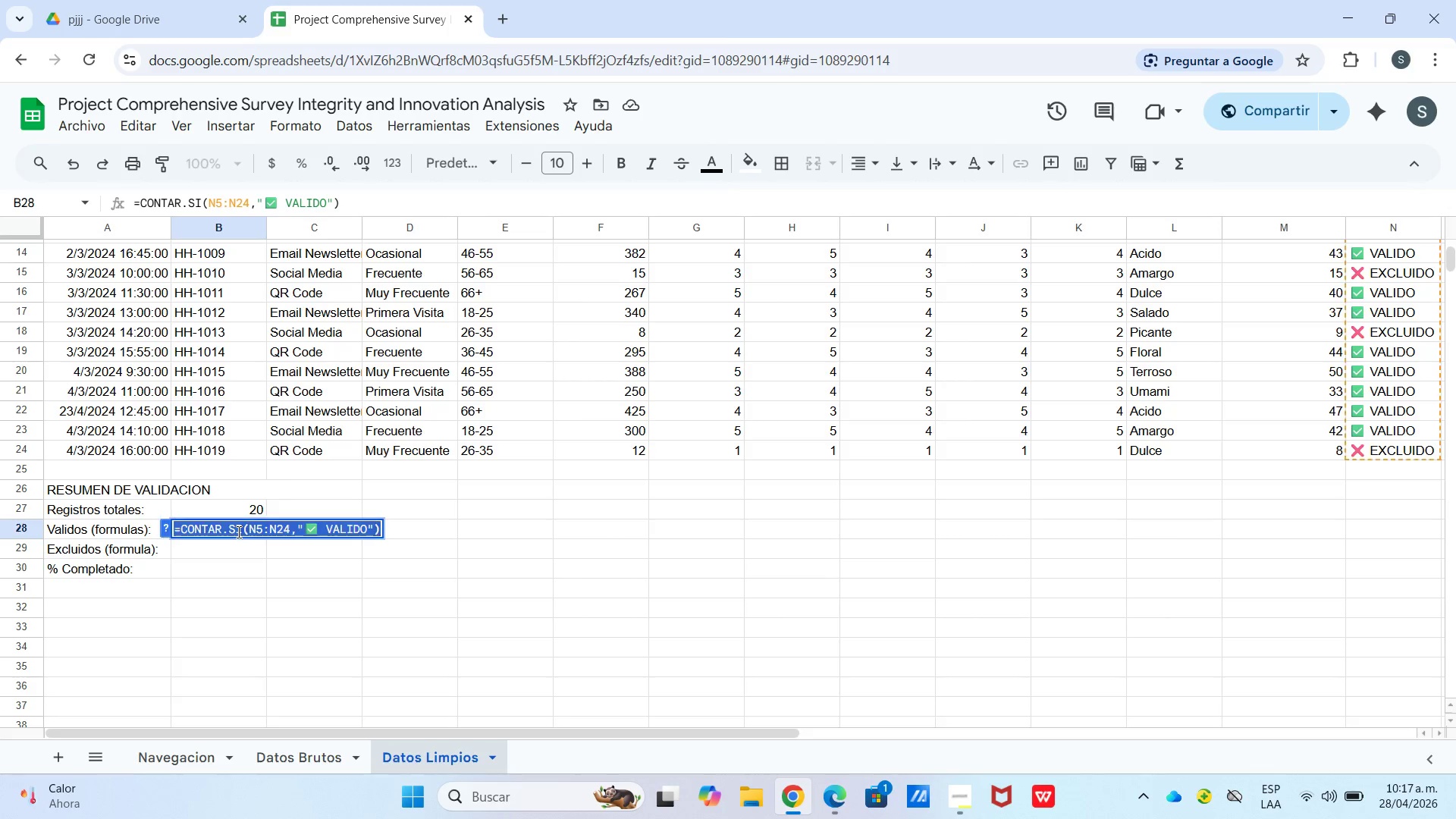 
triple_click([237, 532])
 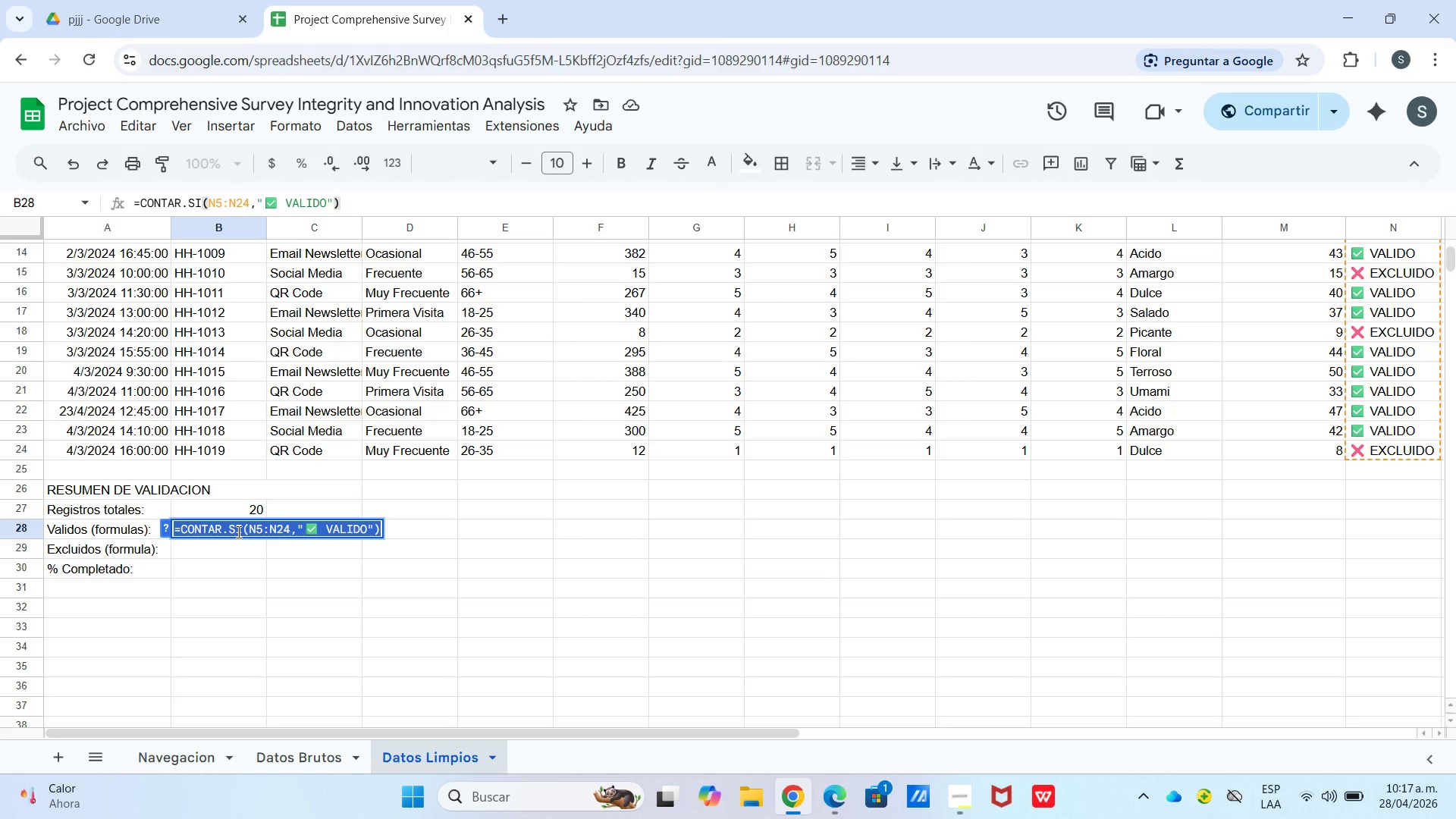 
key(Control+C)
 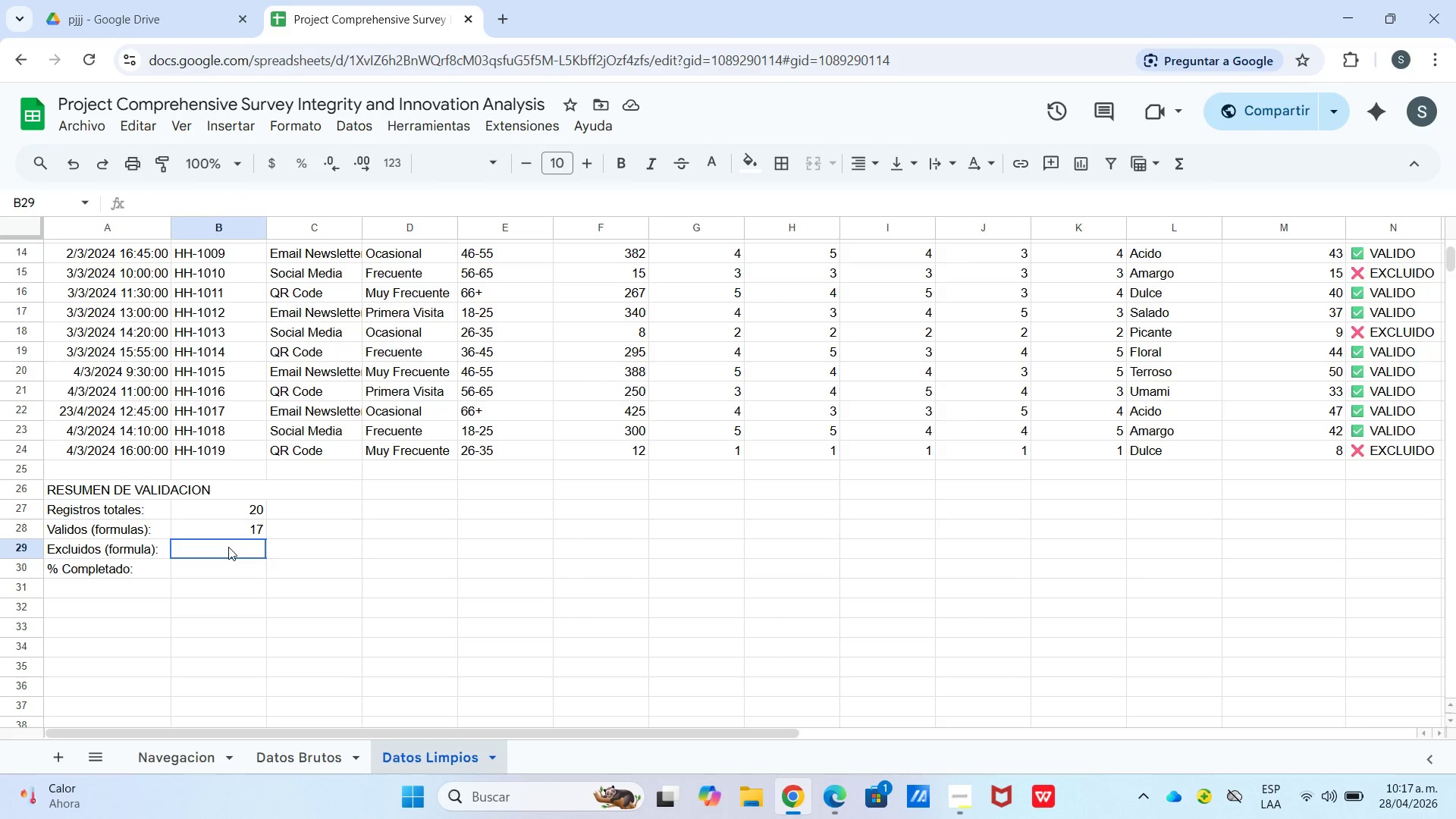 
key(Control+V)
 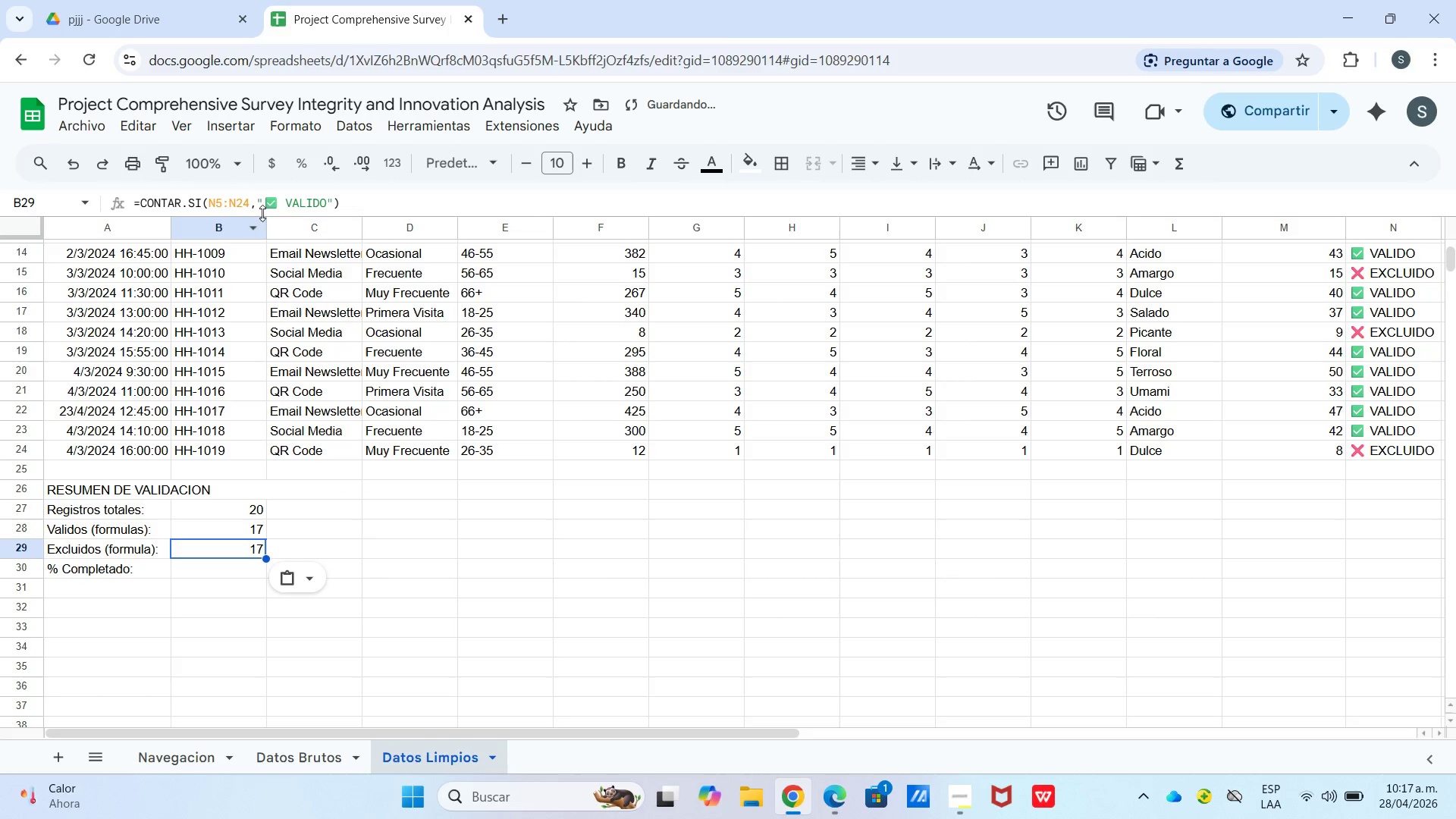 
left_click_drag(start_coordinate=[266, 203], to_coordinate=[287, 207])
 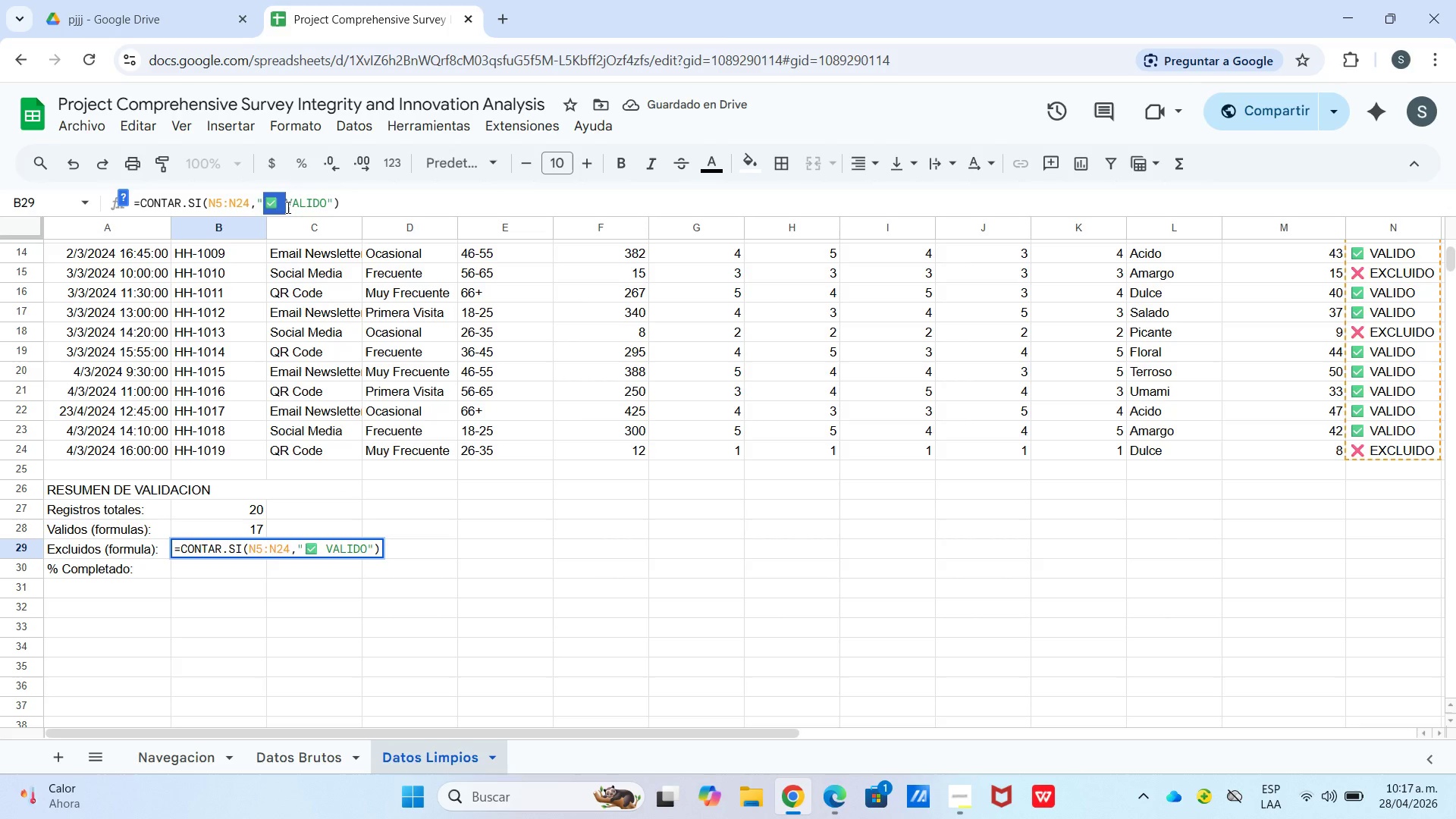 
key(Backspace)
type(IN)
 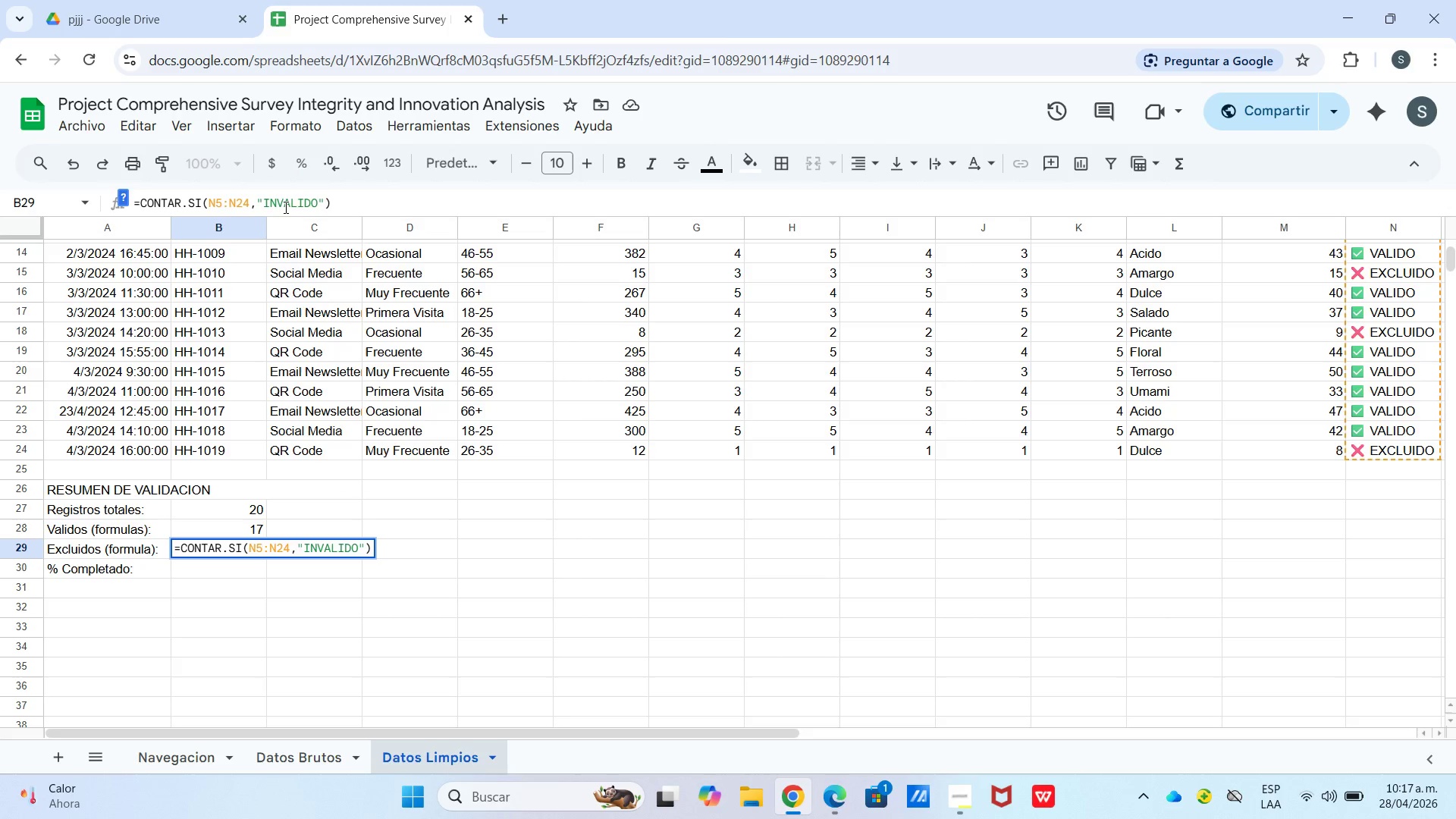 
left_click([264, 201])
 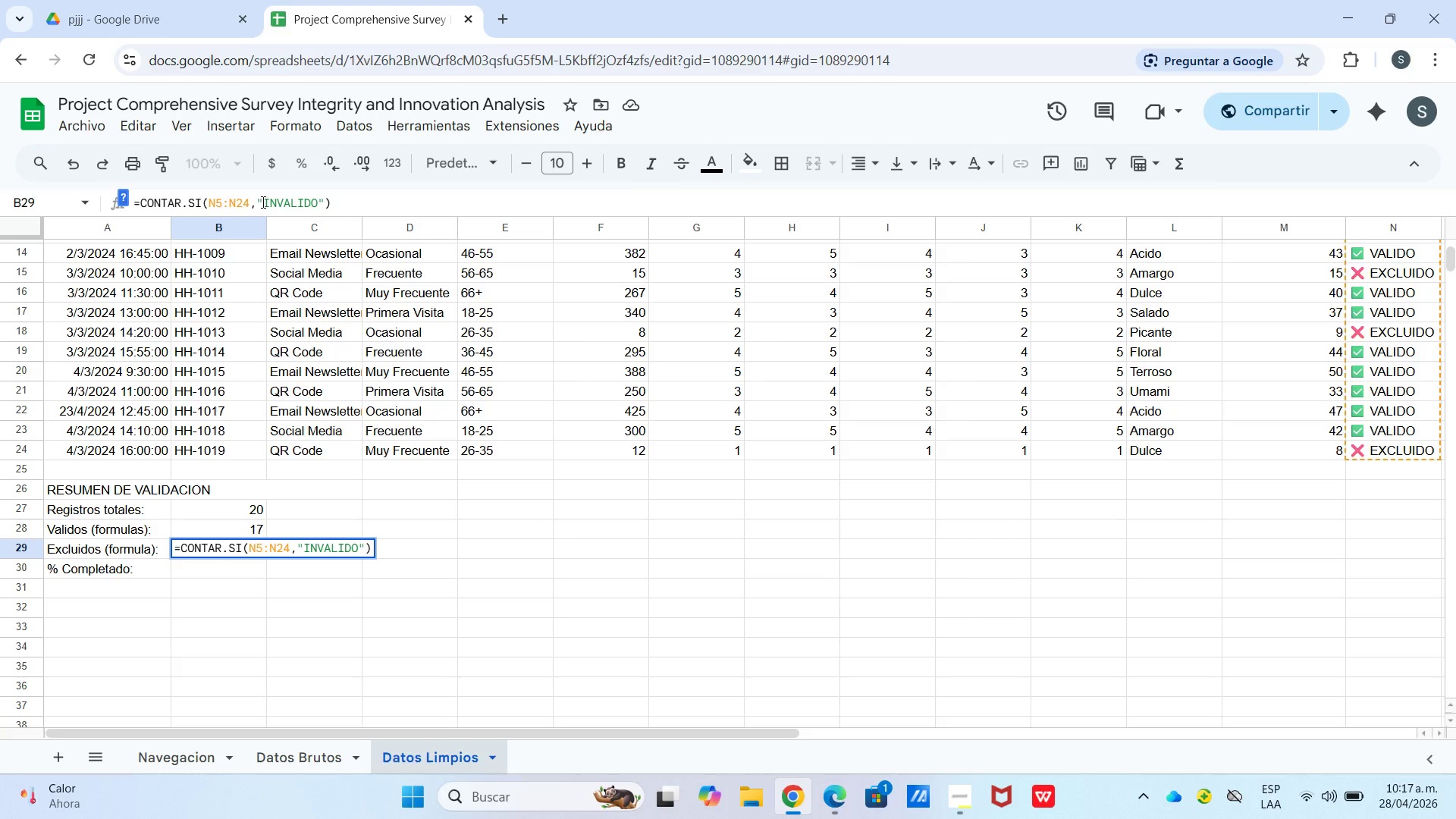 
right_click([262, 202])
 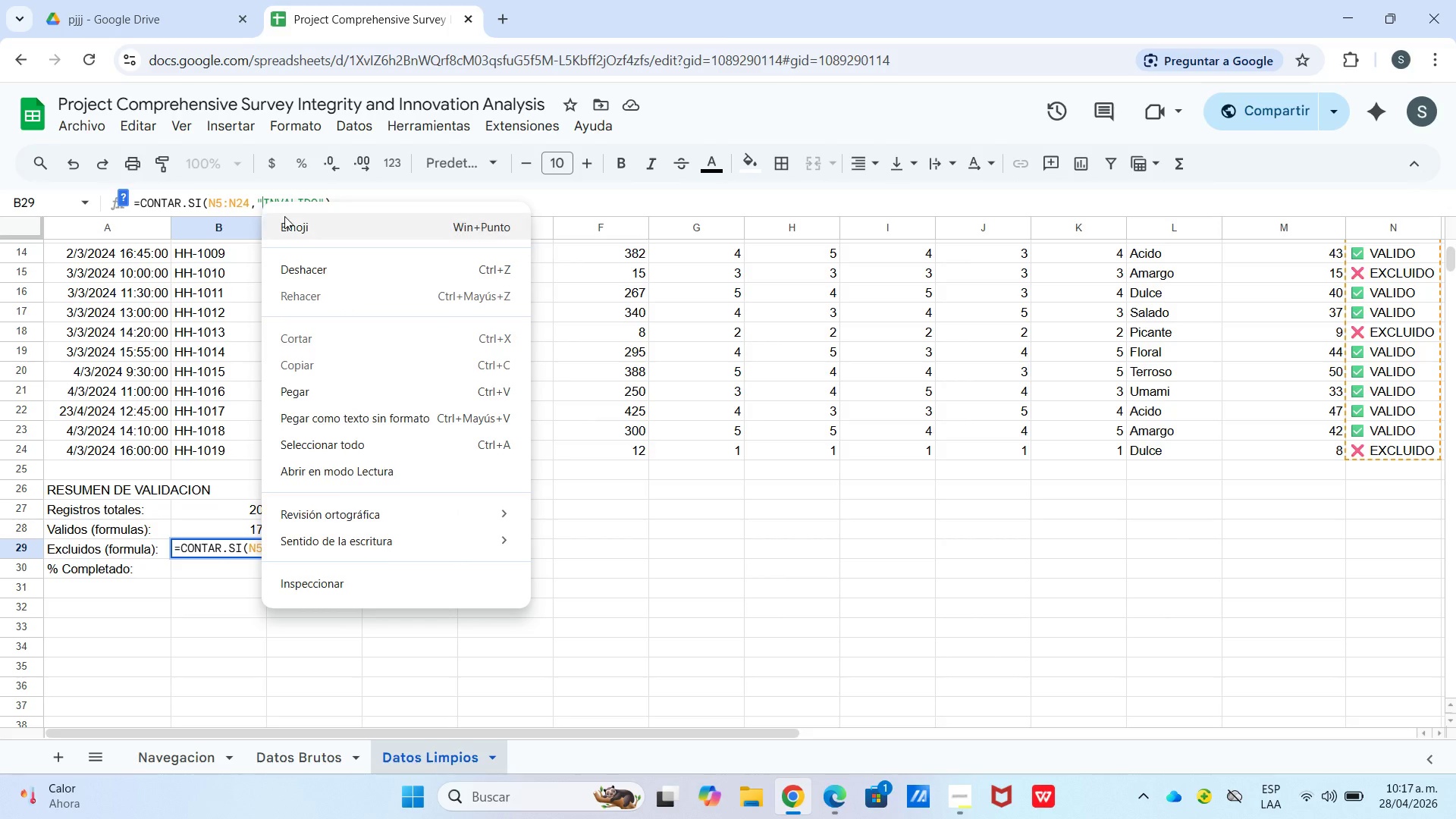 
key(Meta+Period)
 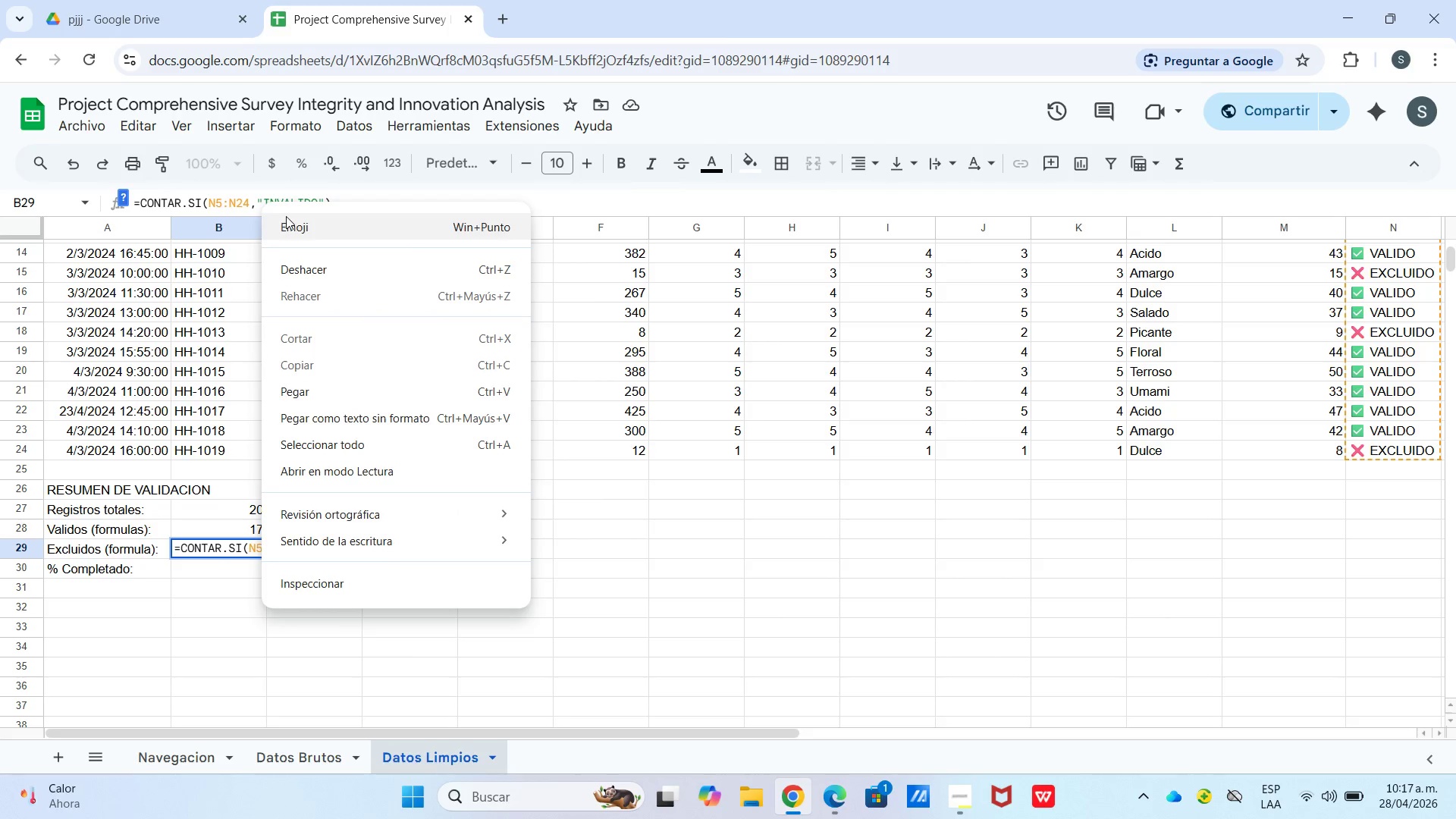 
left_click([354, 420])
 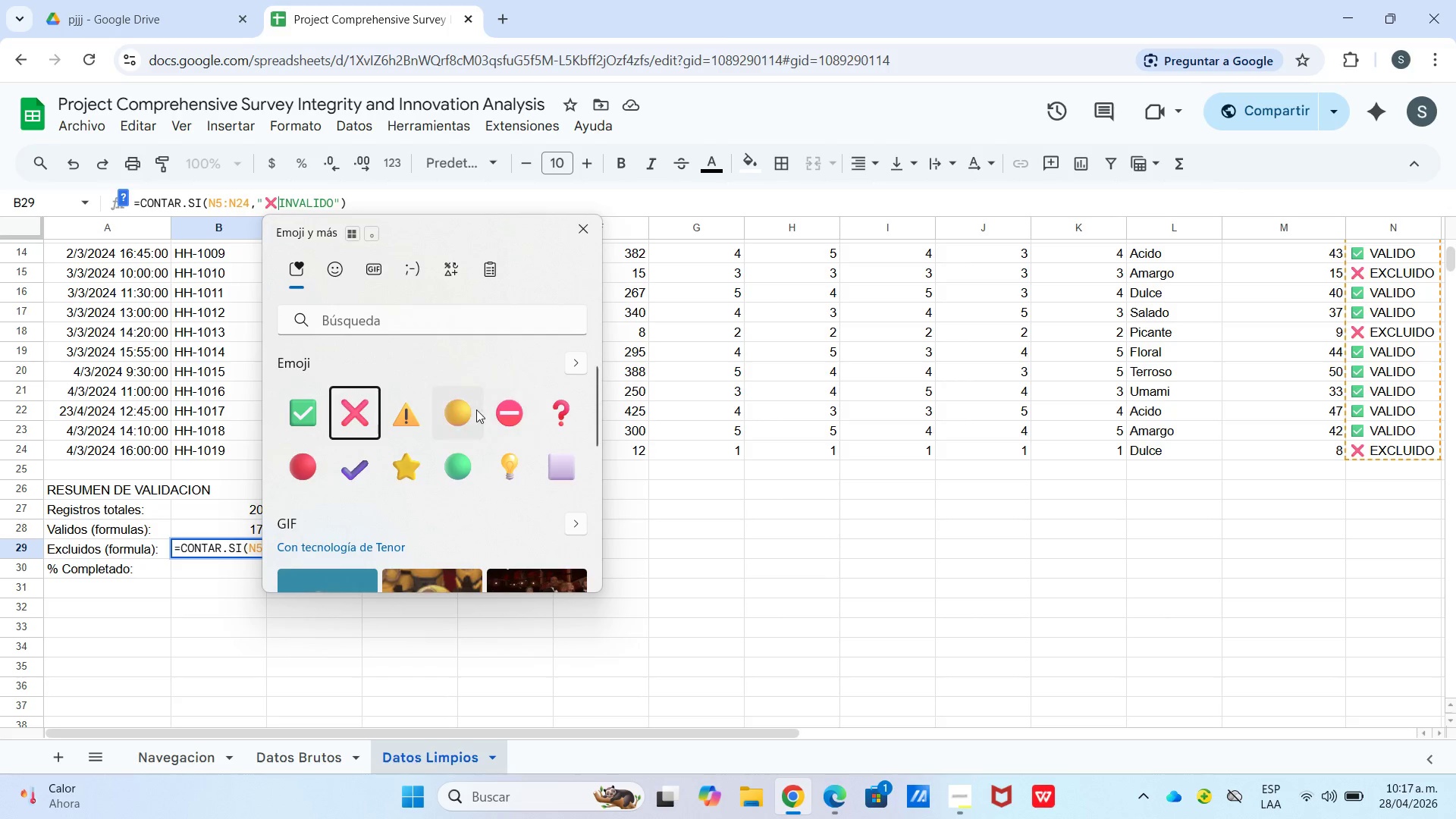 
key(Space)
 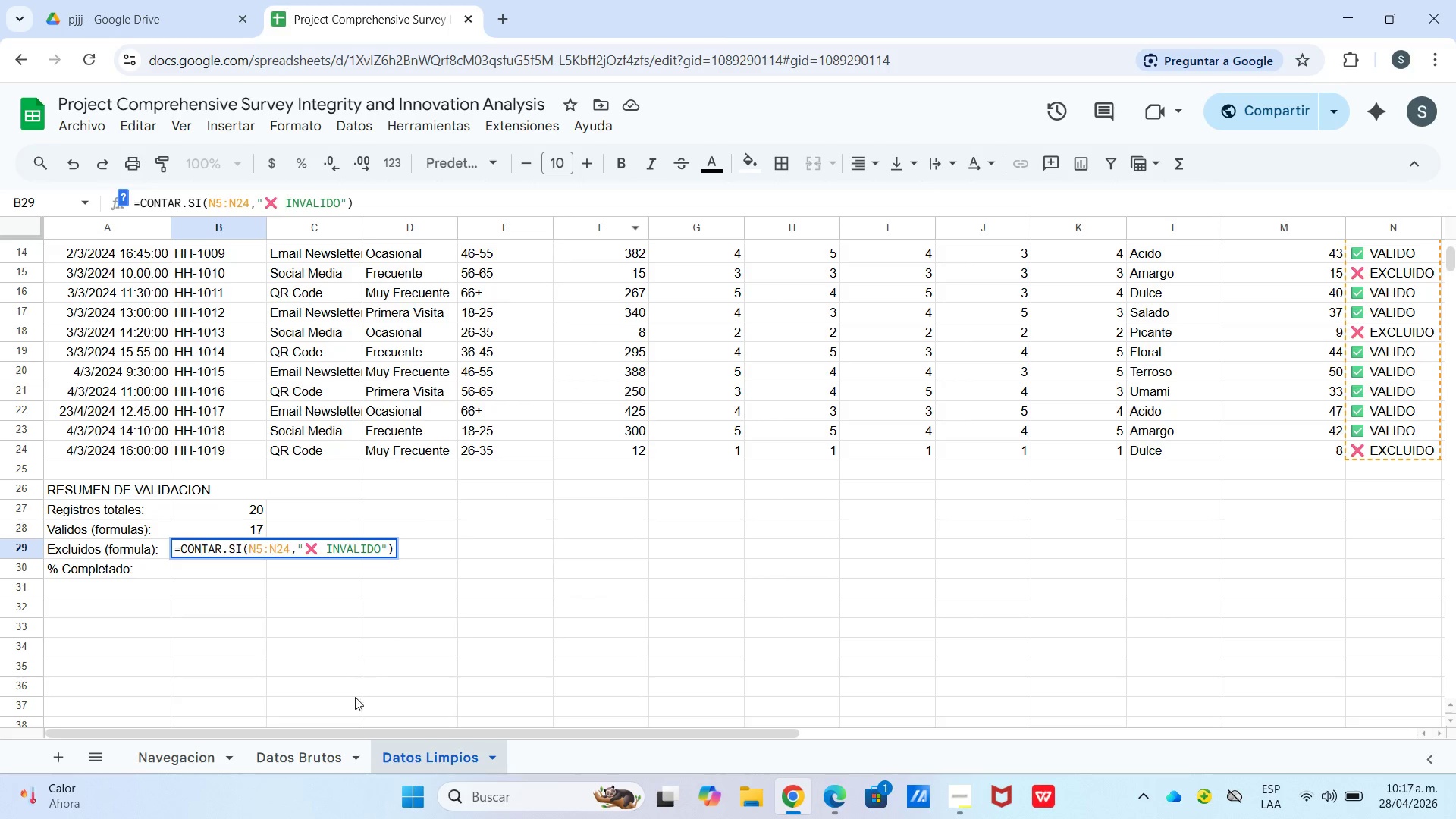 
left_click([375, 597])
 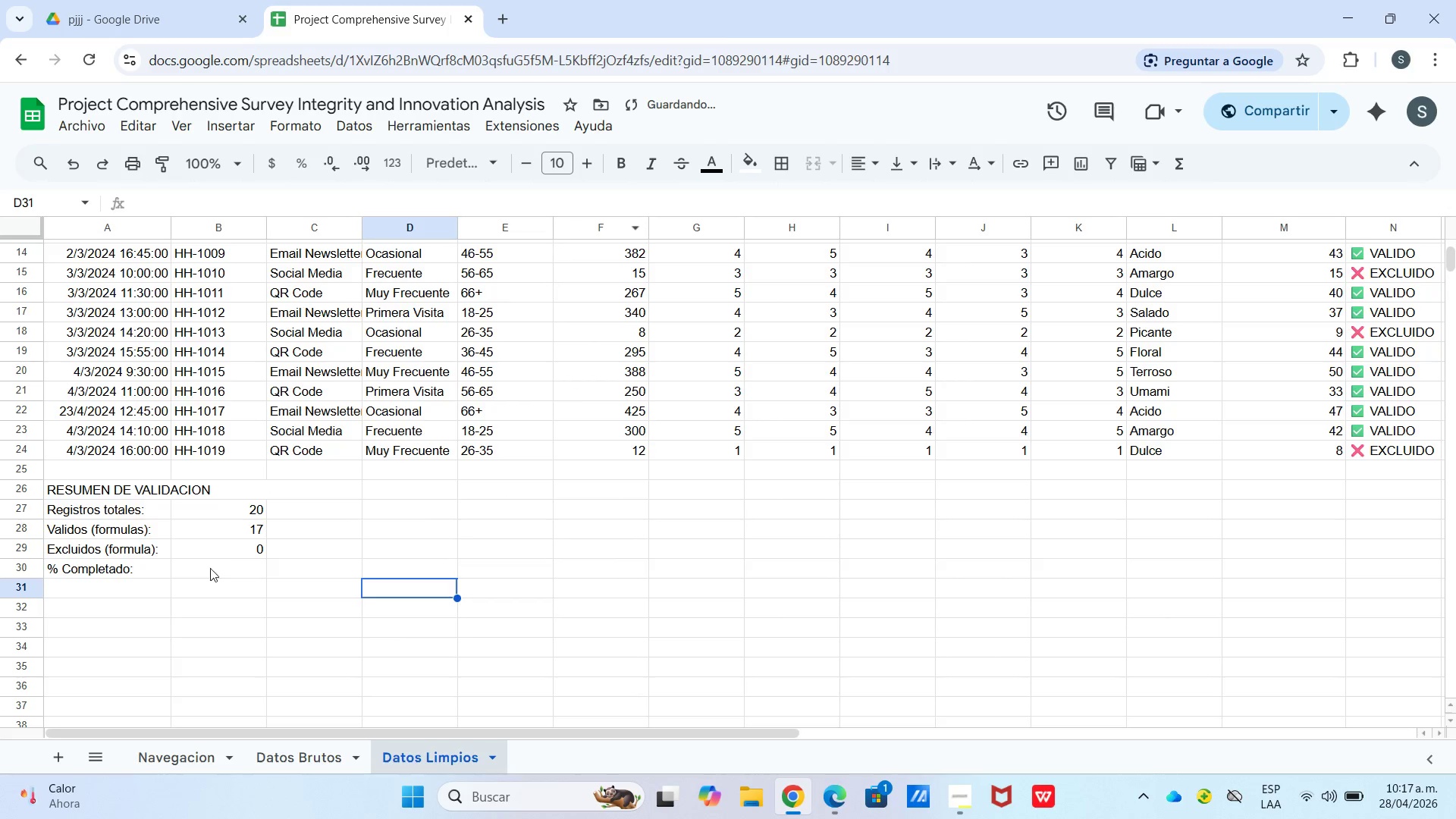 
left_click([221, 563])
 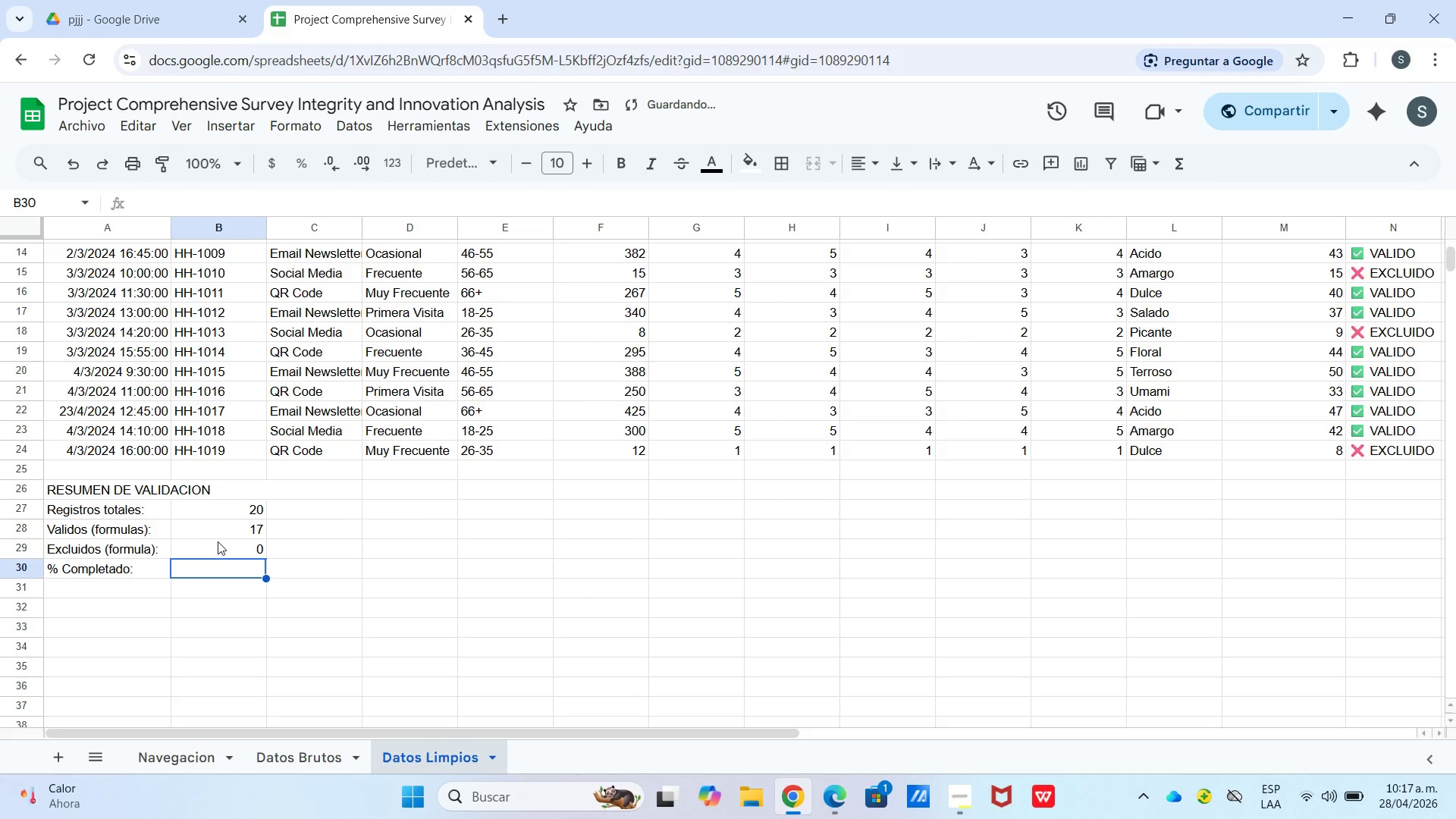 
left_click([218, 541])
 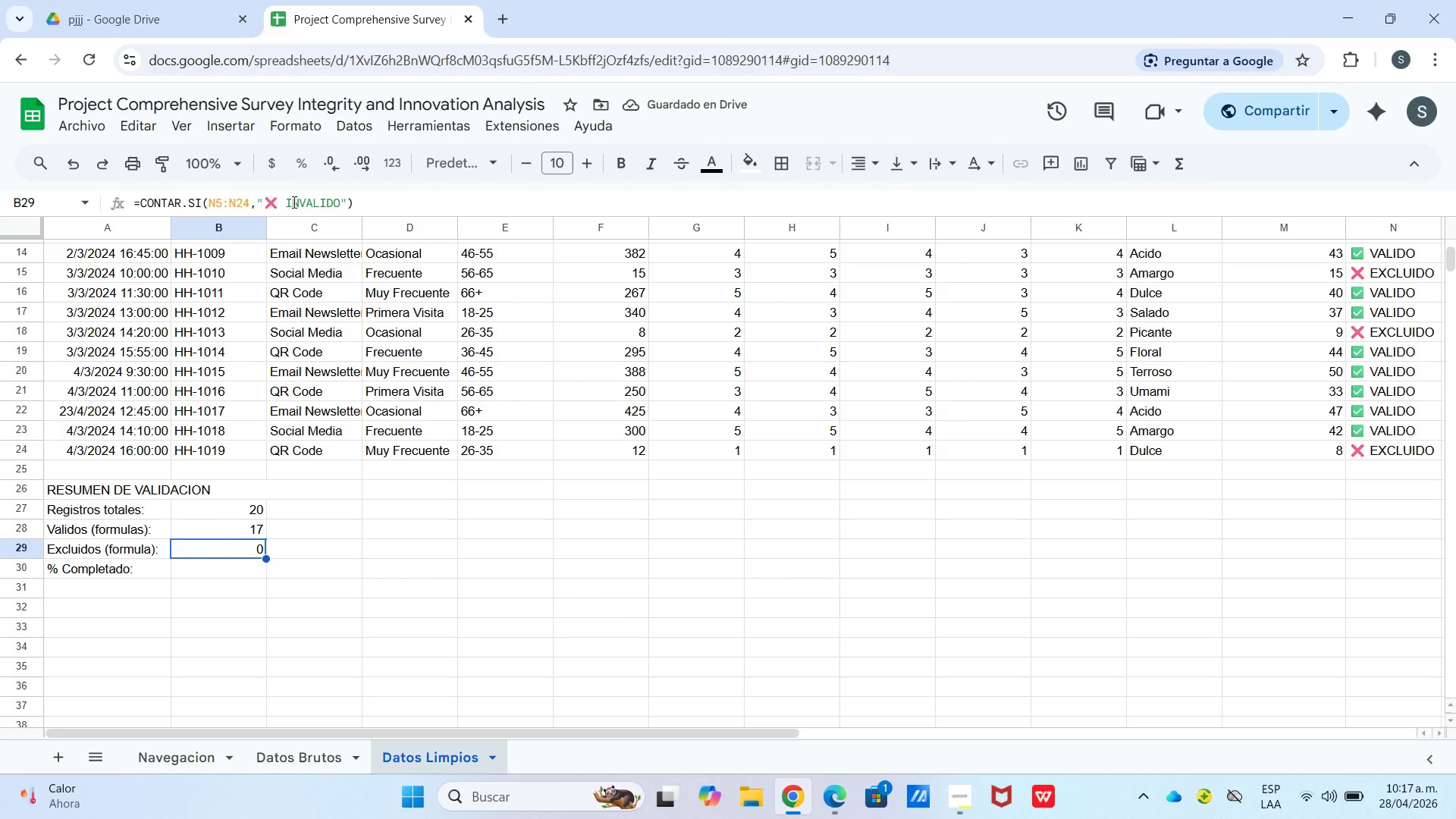 
left_click_drag(start_coordinate=[284, 202], to_coordinate=[340, 206])
 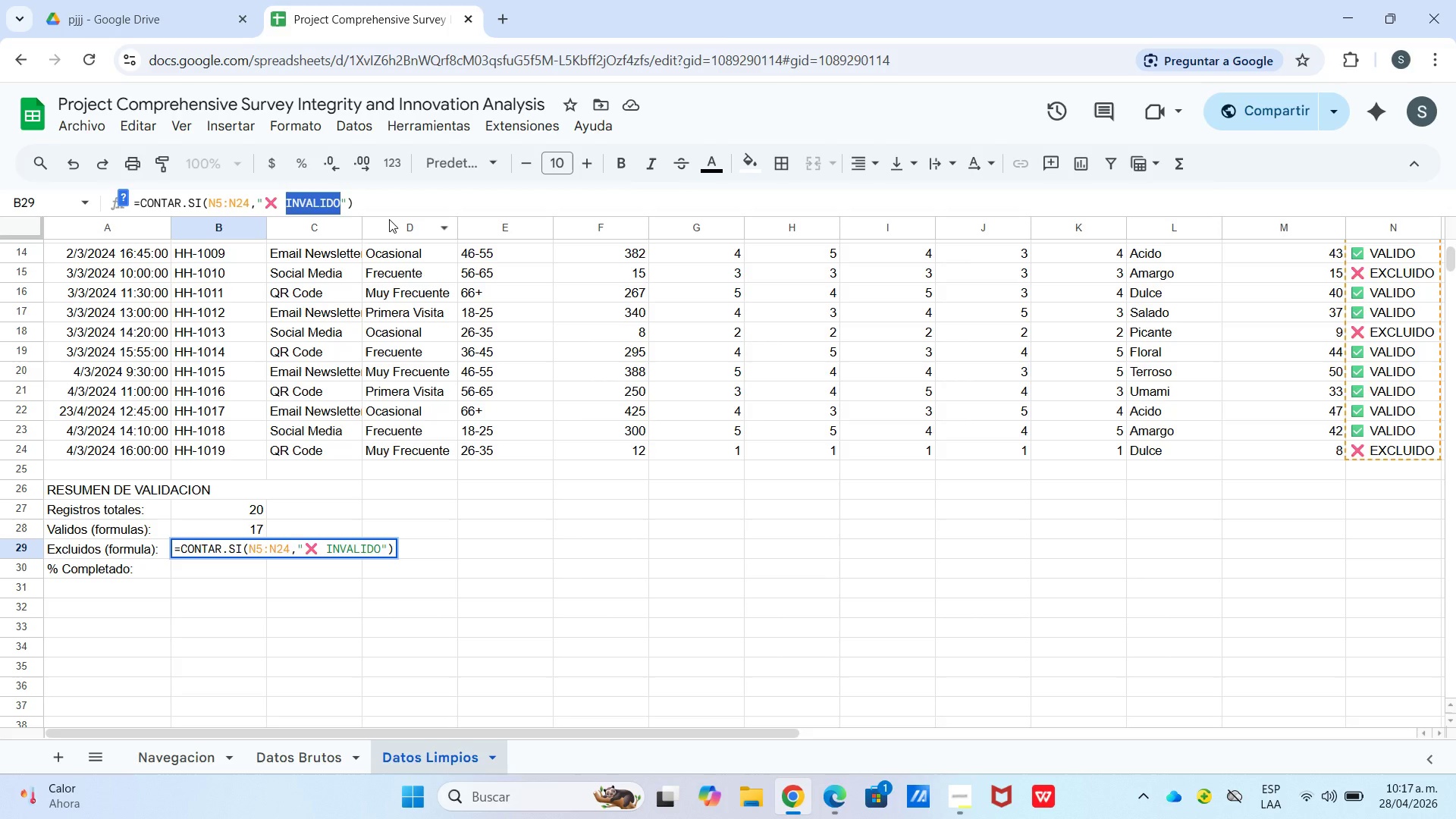 
type(EXCLUIDO)
 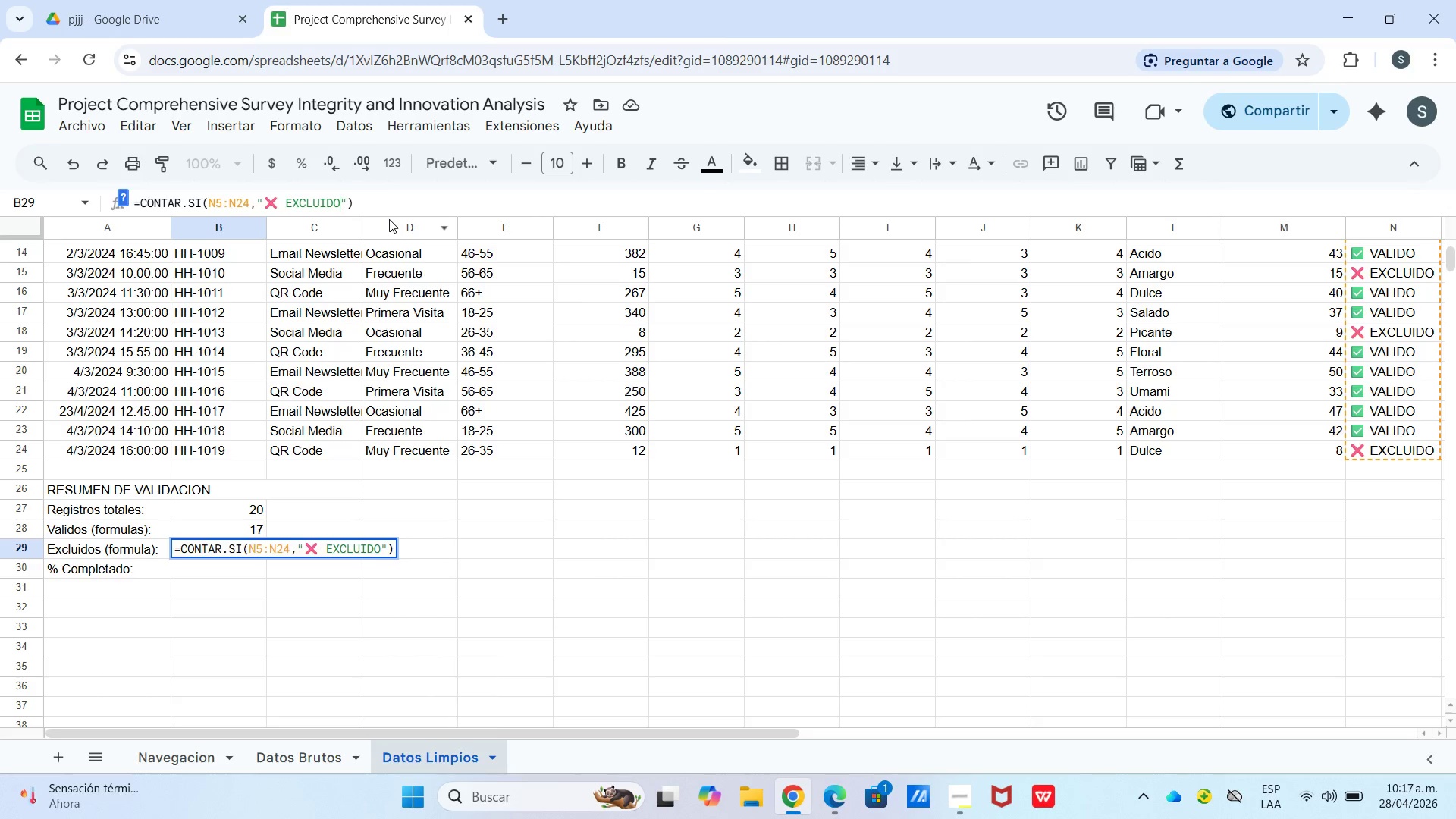 
key(Enter)
 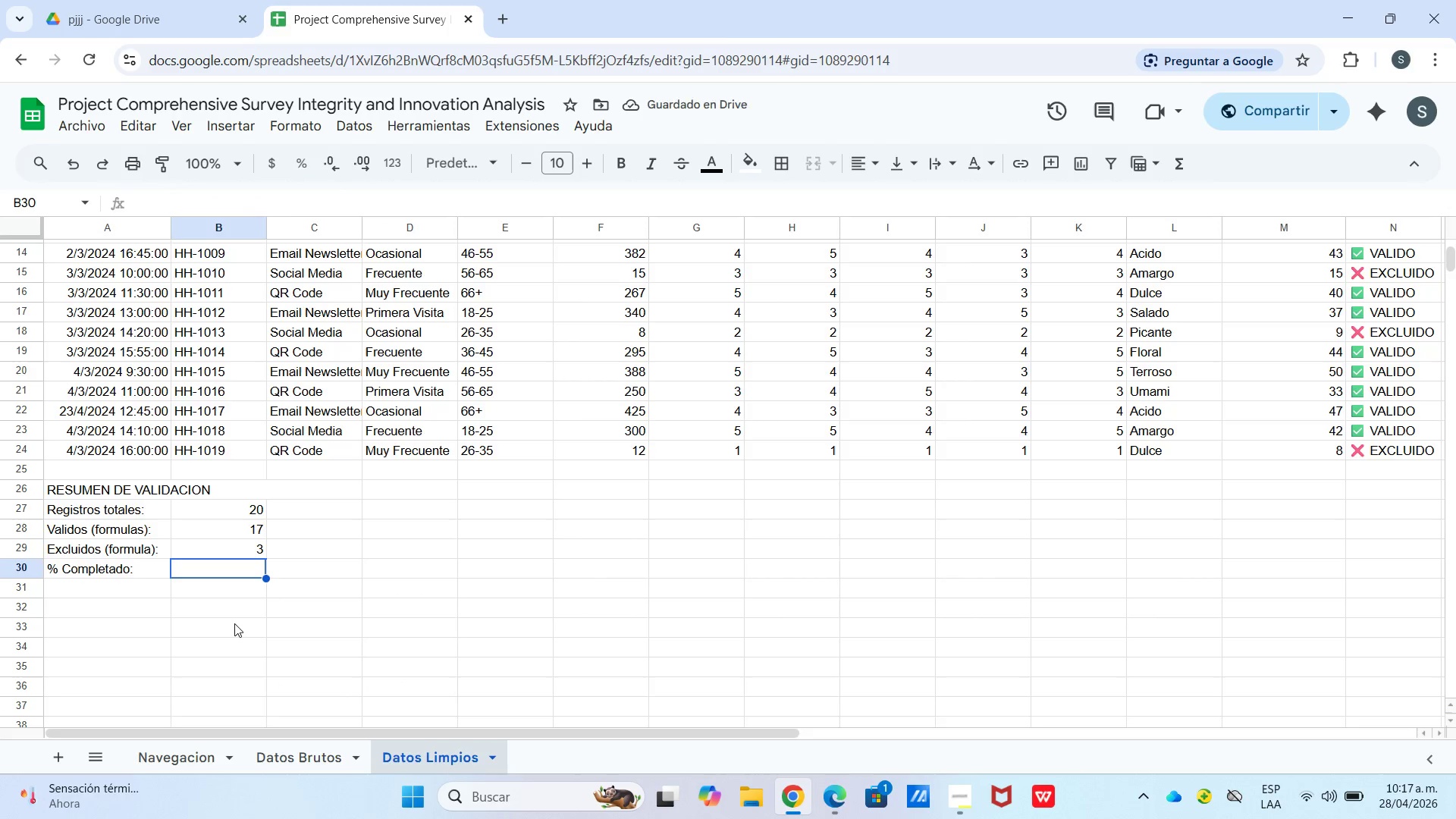 
wait(7.23)
 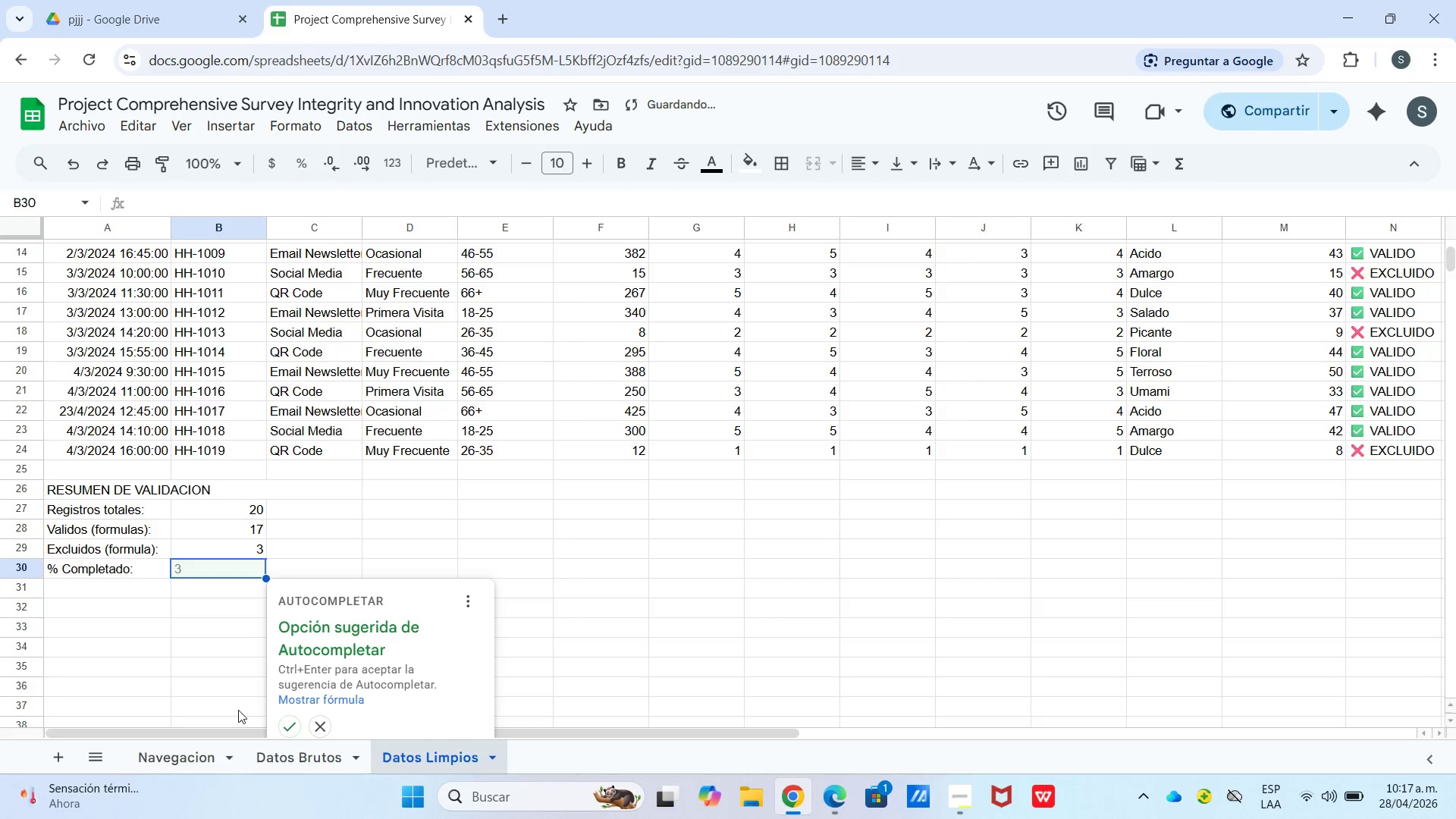 
key(Control+V)
 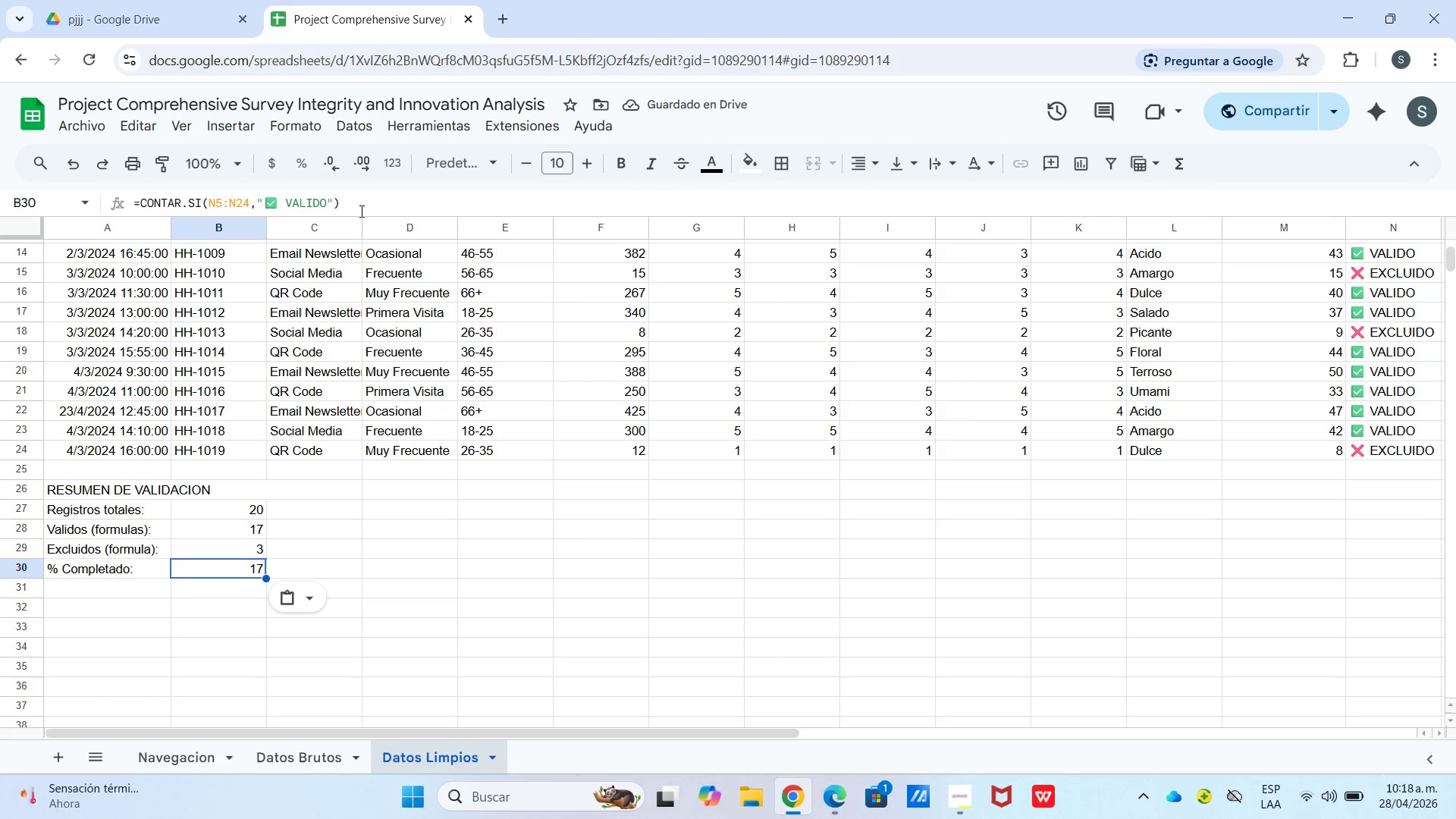 
wait(5.3)
 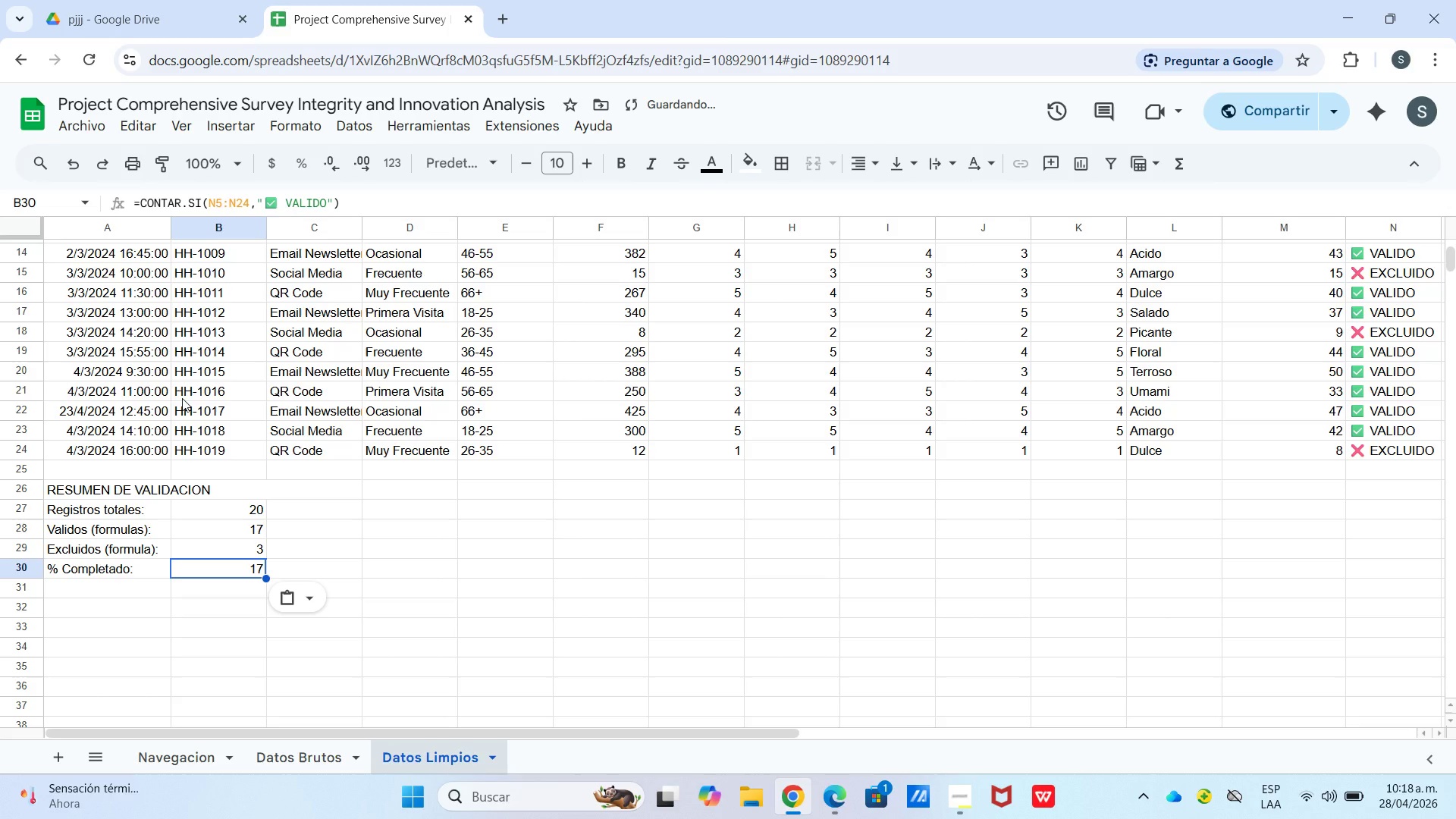 
left_click([373, 204])
 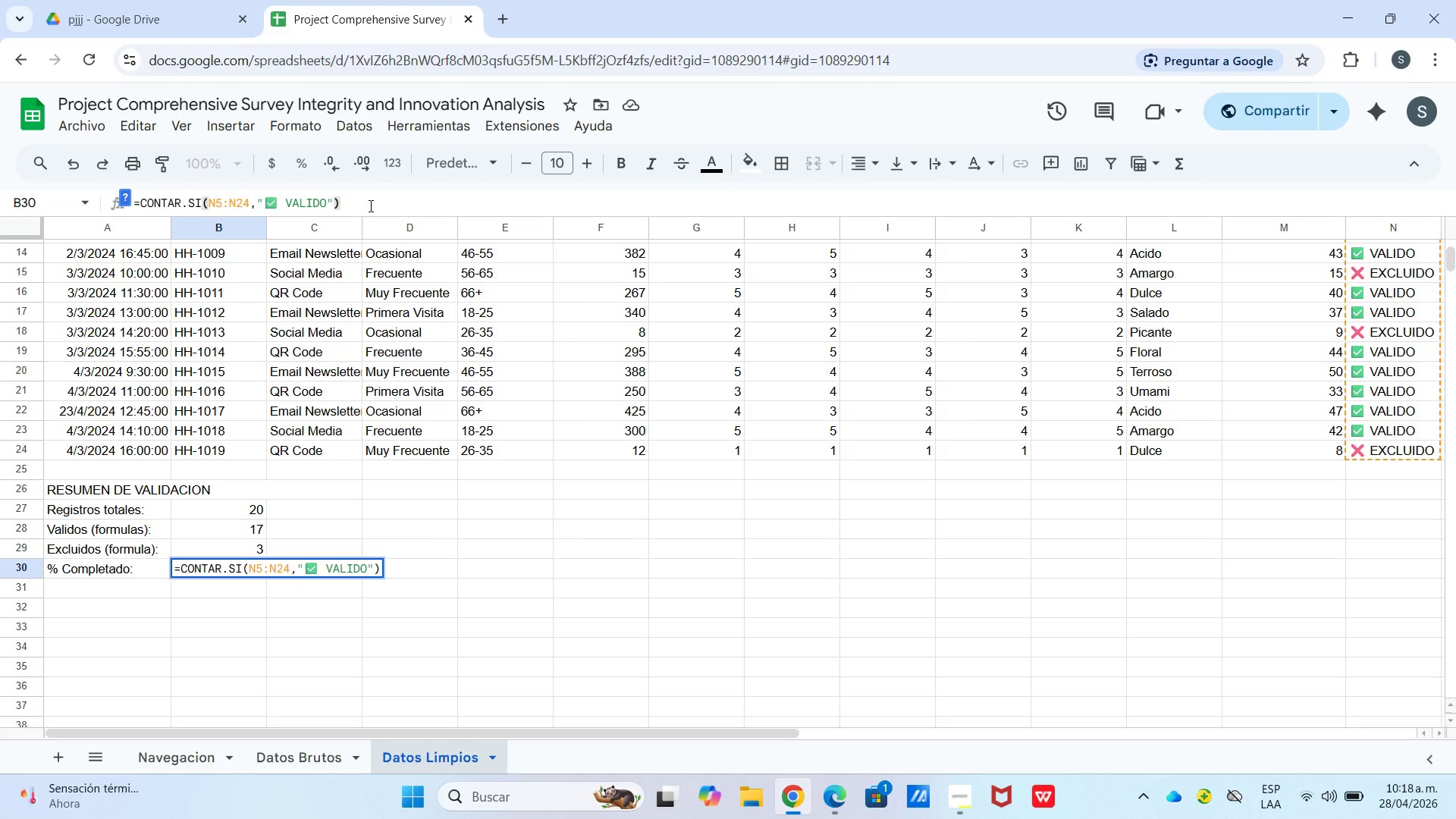 
type(&20)
 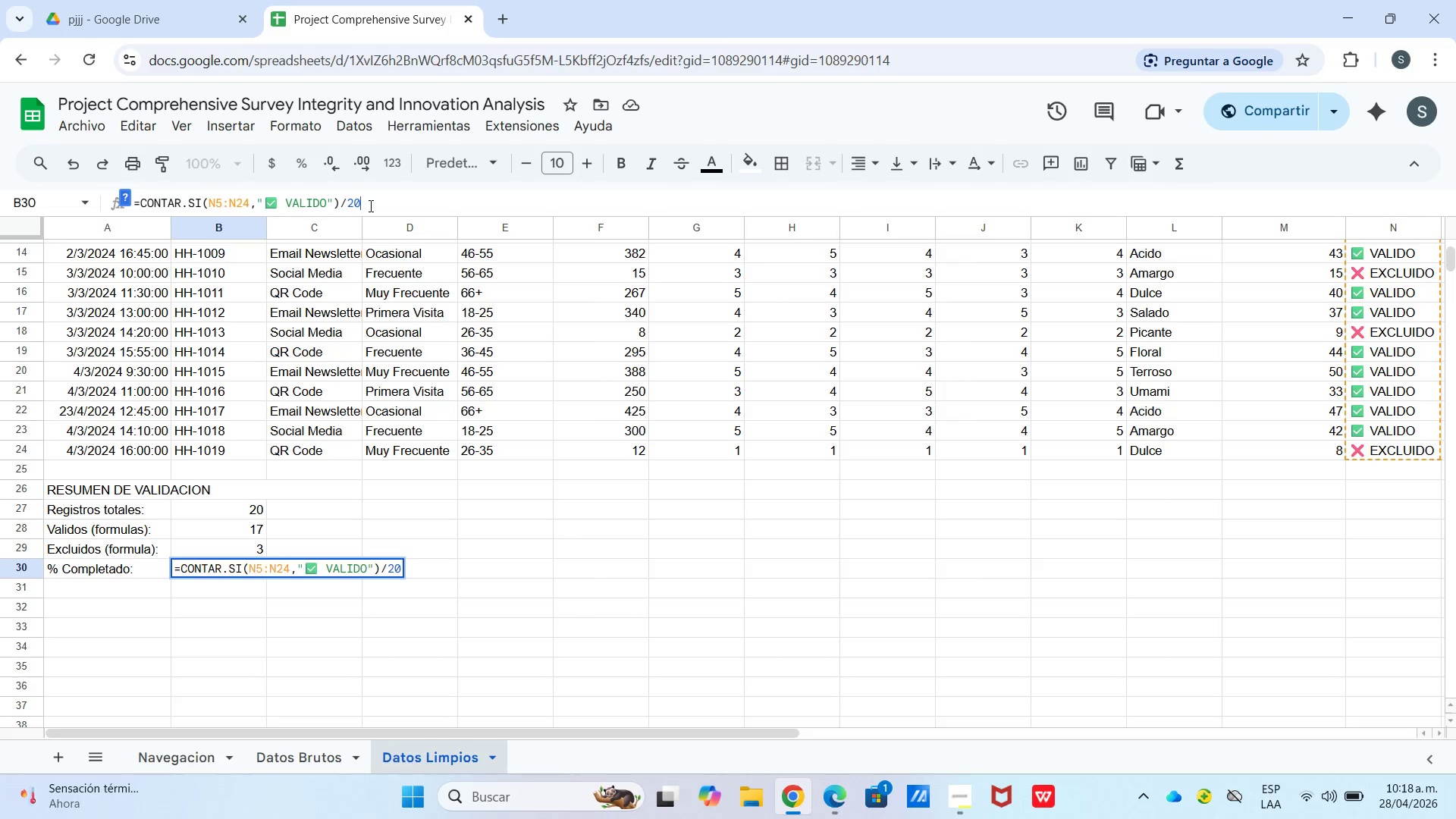 
key(Enter)
 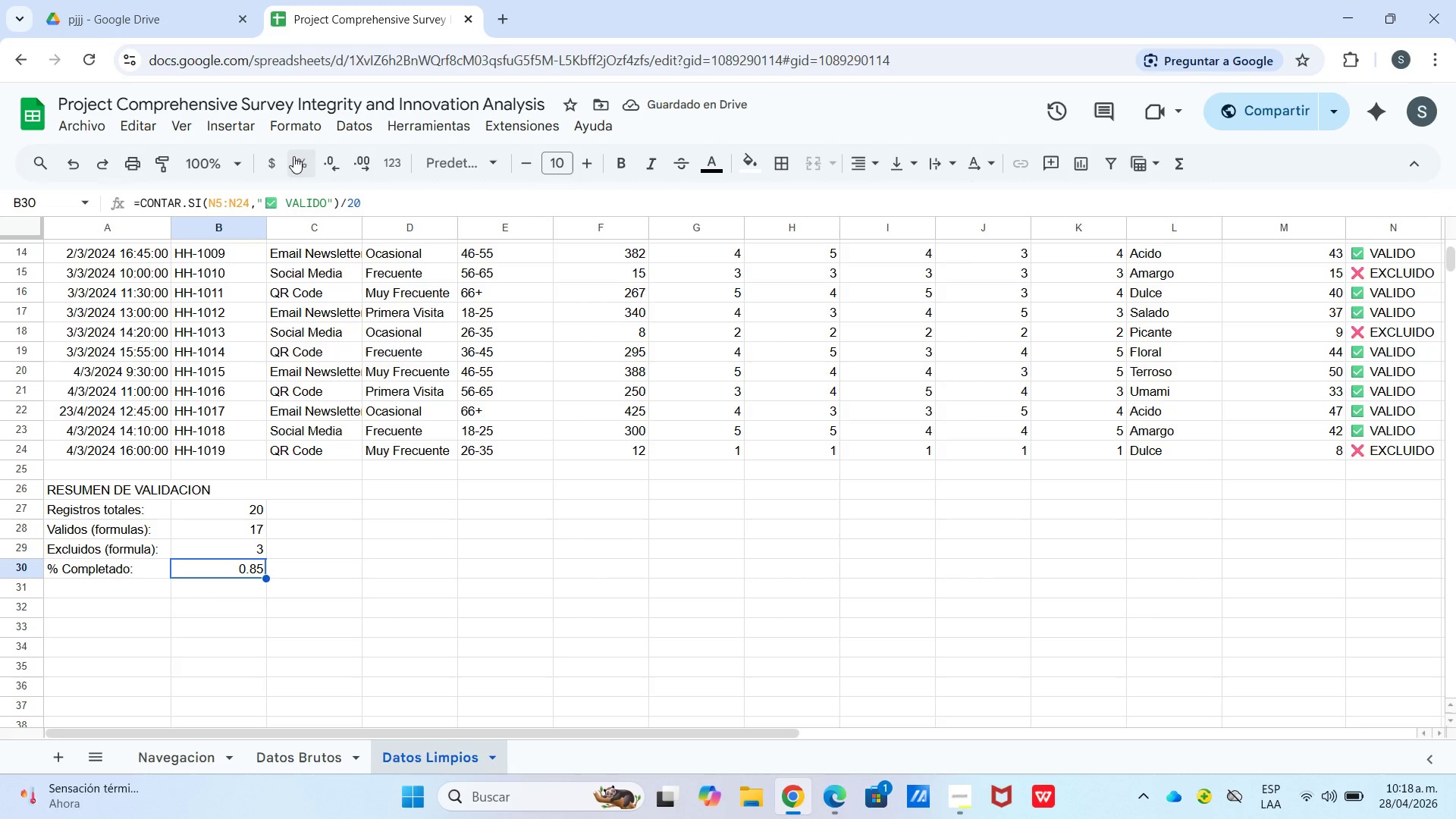 
wait(5.83)
 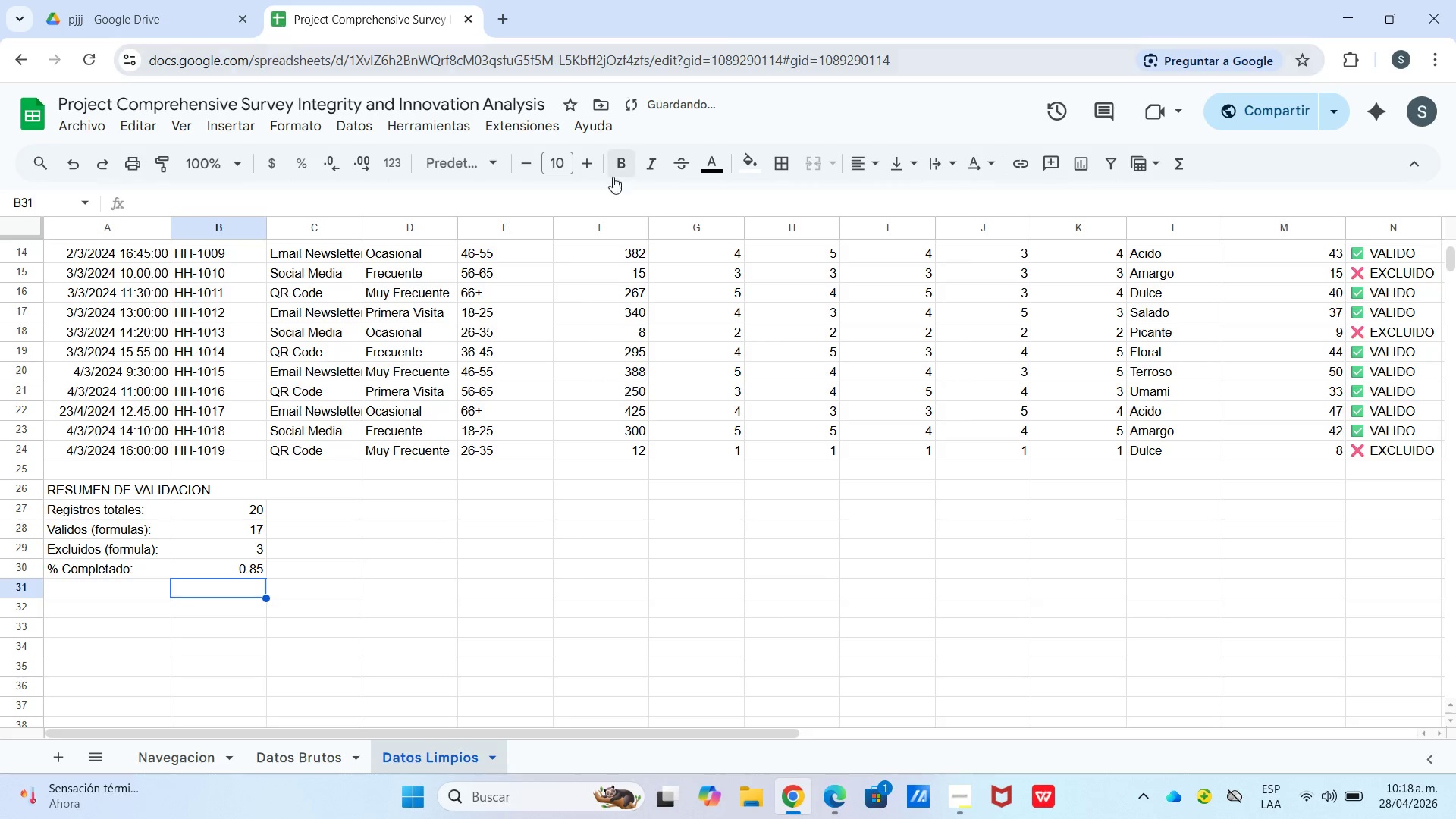 
left_click([353, 546])
 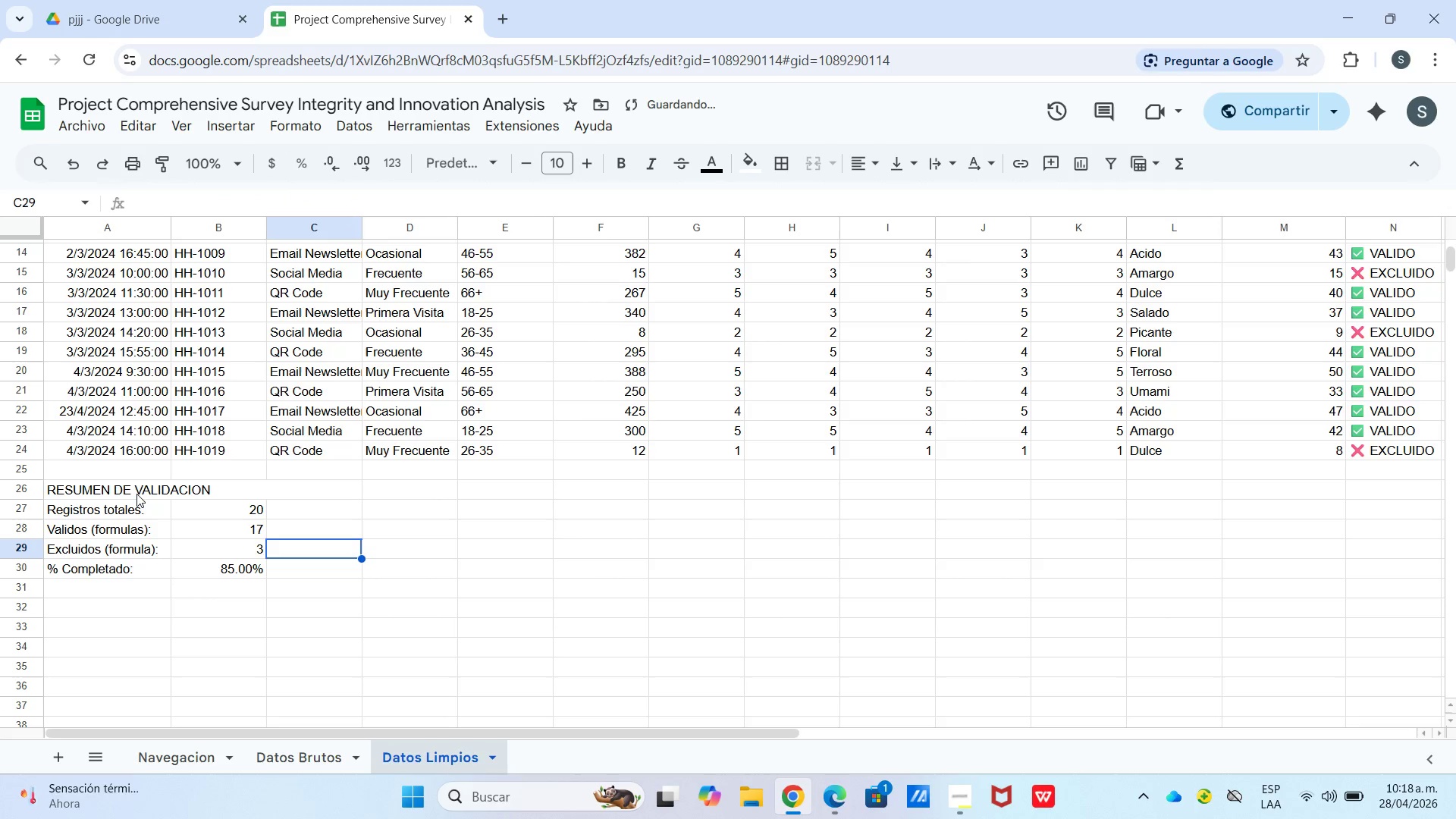 
left_click([136, 494])
 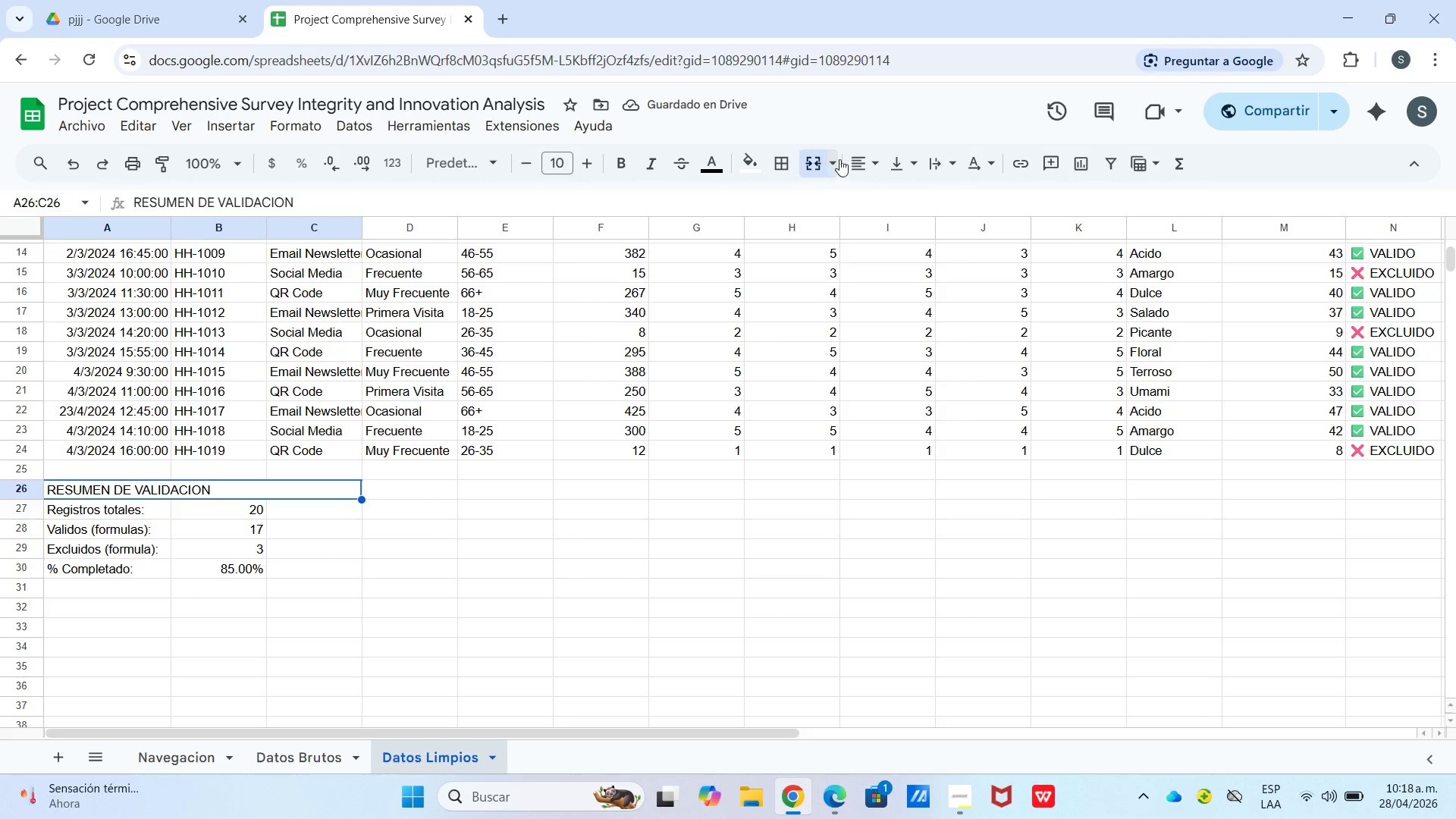 
left_click([850, 159])
 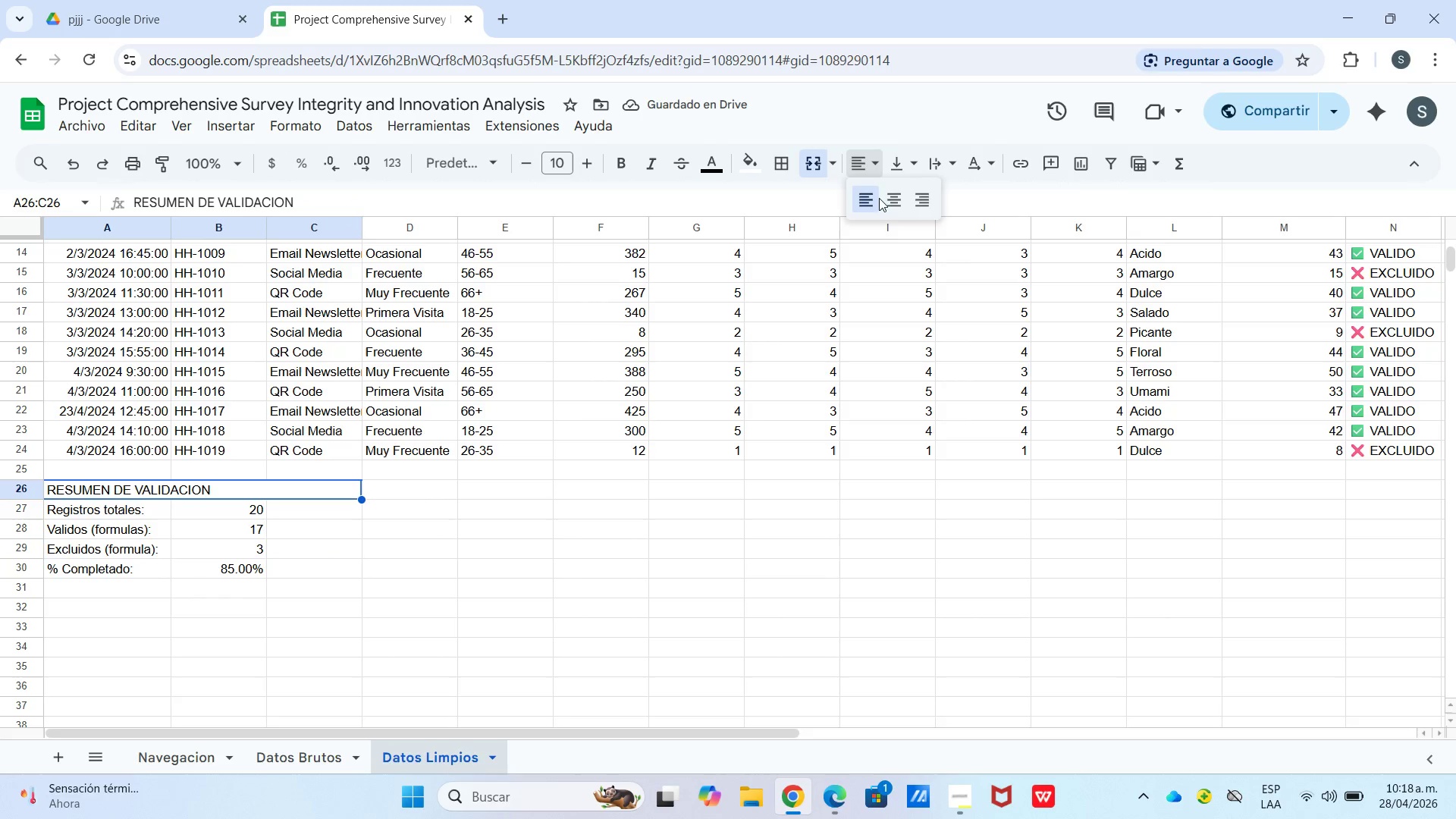 
left_click_drag(start_coordinate=[880, 198], to_coordinate=[890, 203])
 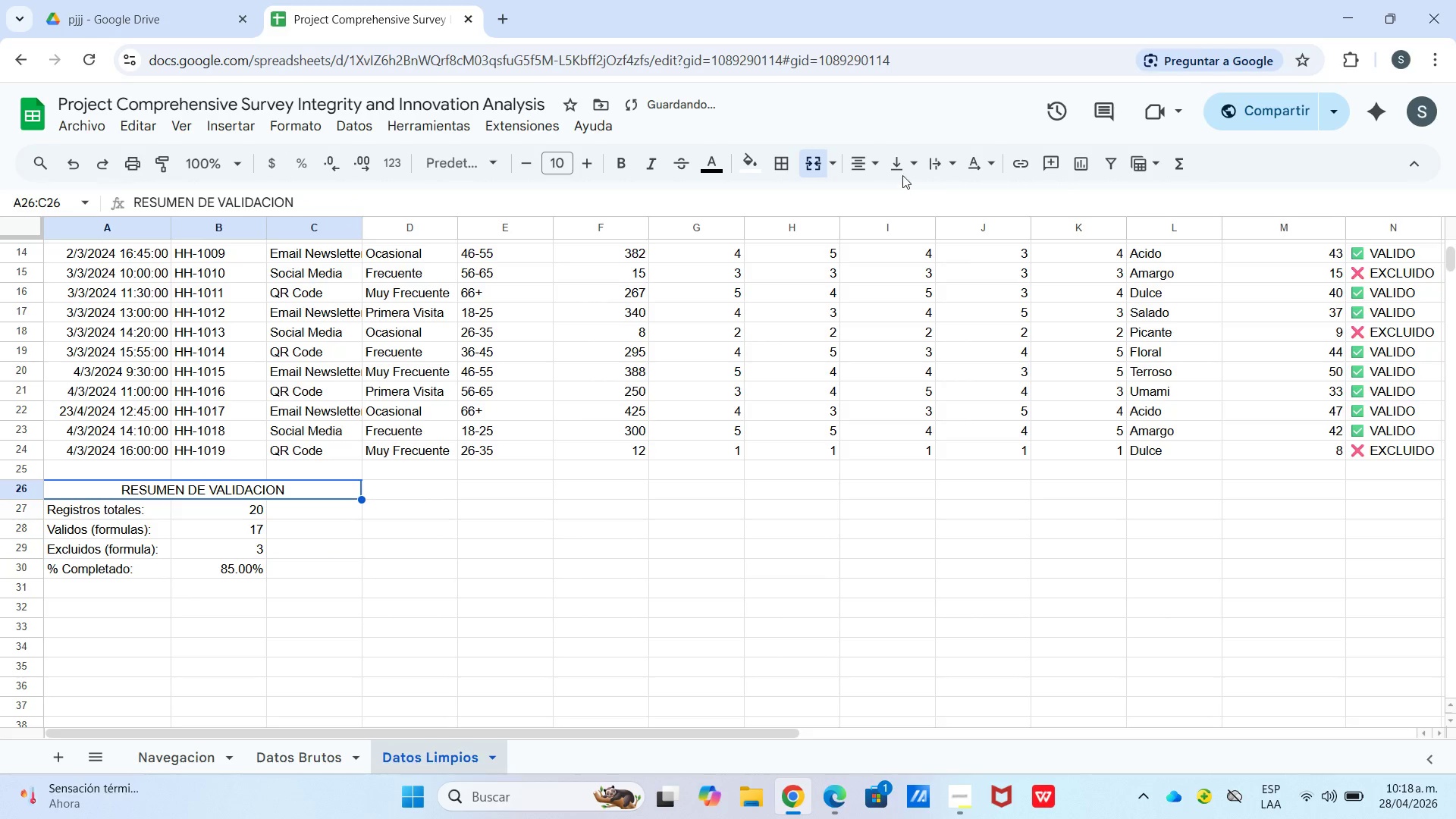 
left_click_drag(start_coordinate=[902, 171], to_coordinate=[909, 175])
 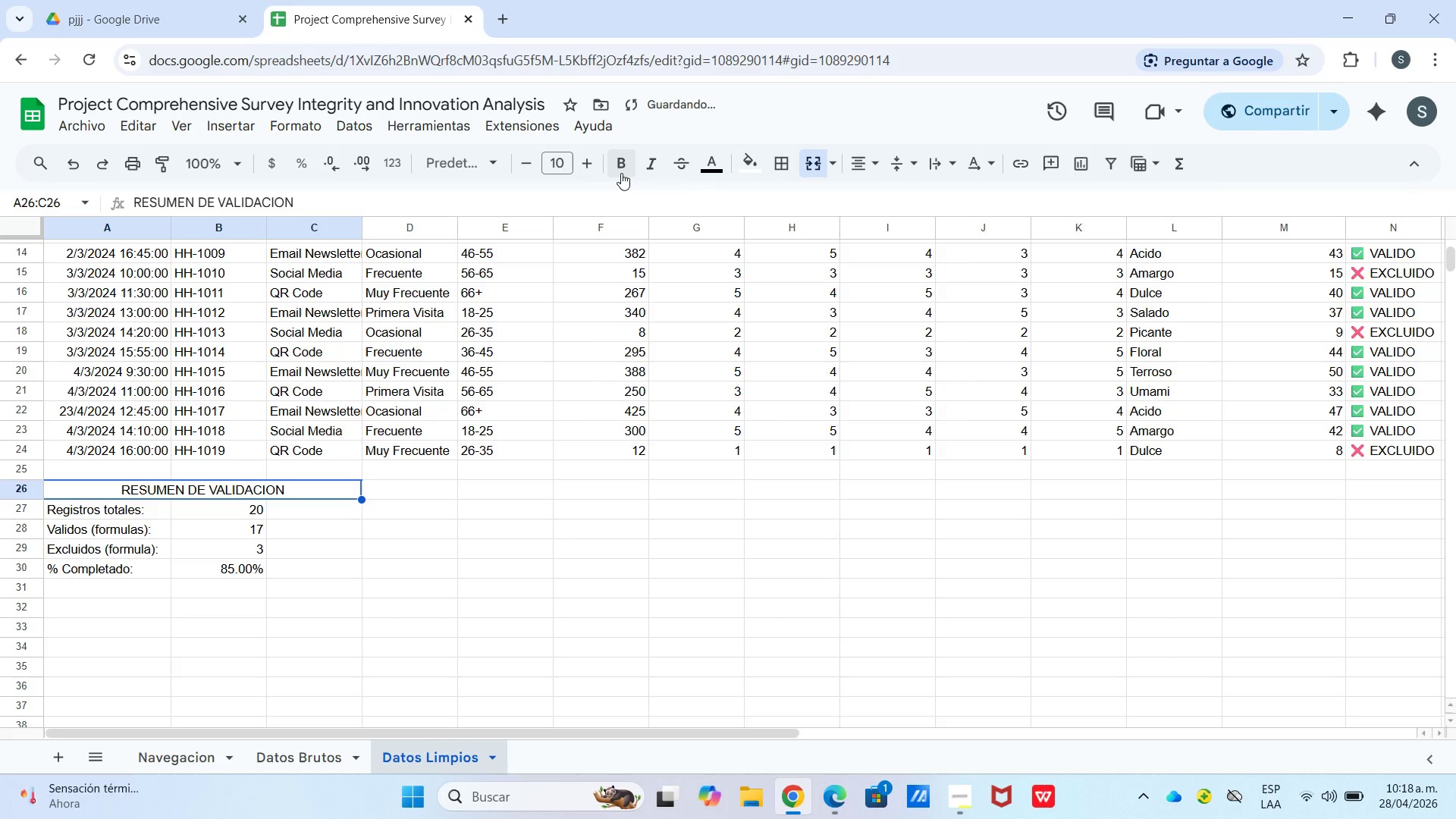 
double_click([764, 162])
 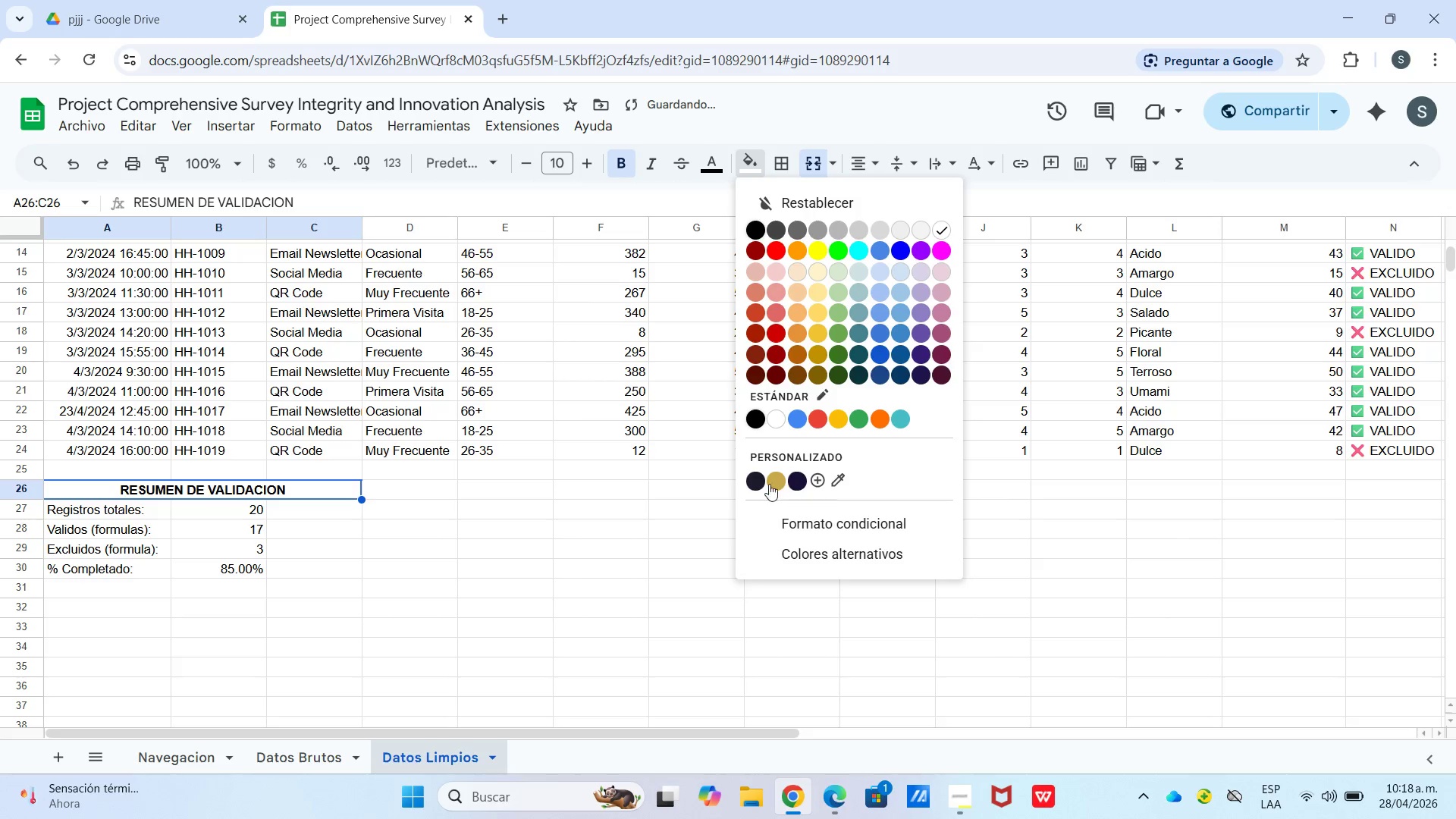 
left_click([755, 477])
 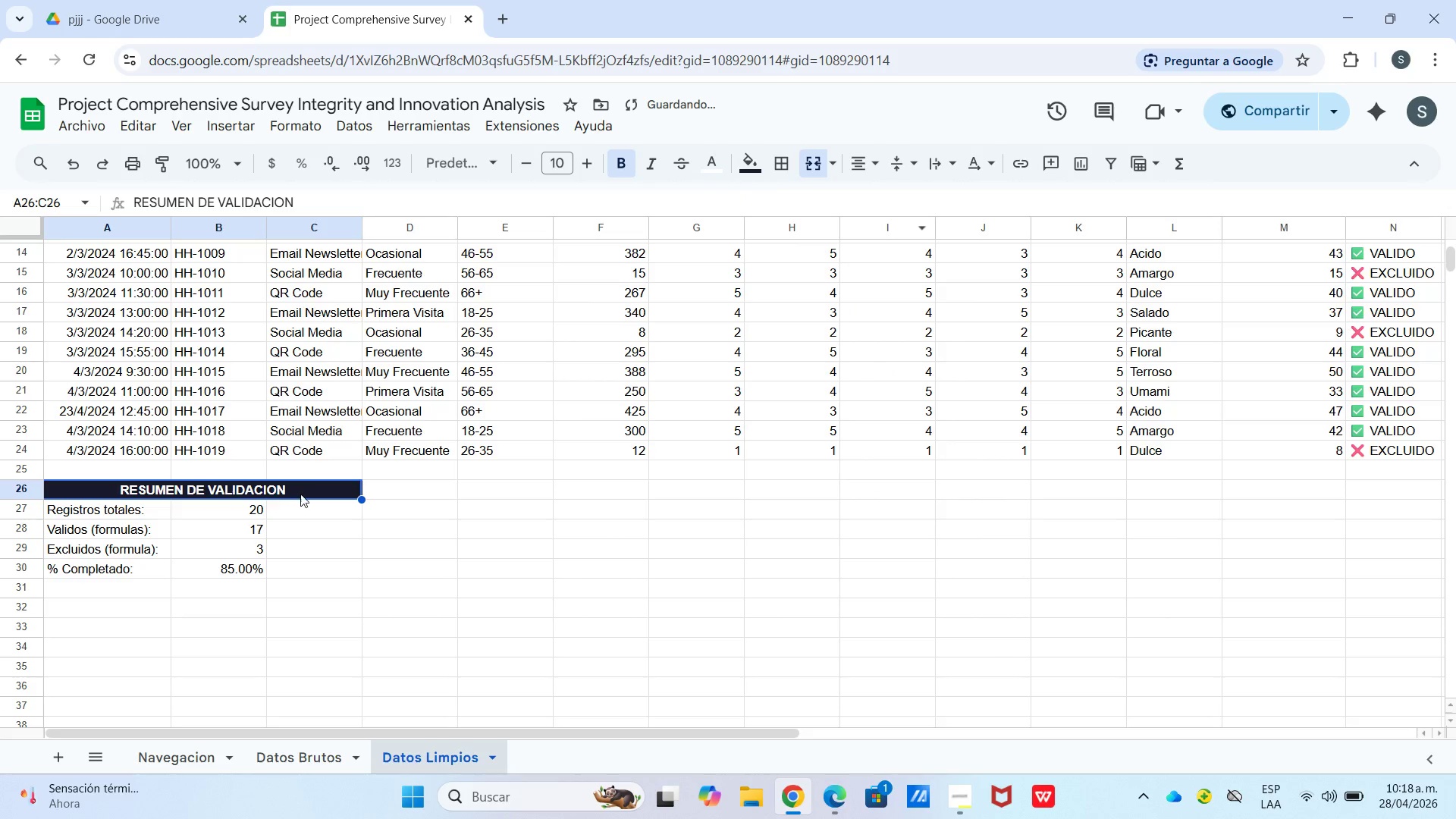 
left_click_drag(start_coordinate=[100, 501], to_coordinate=[118, 515])
 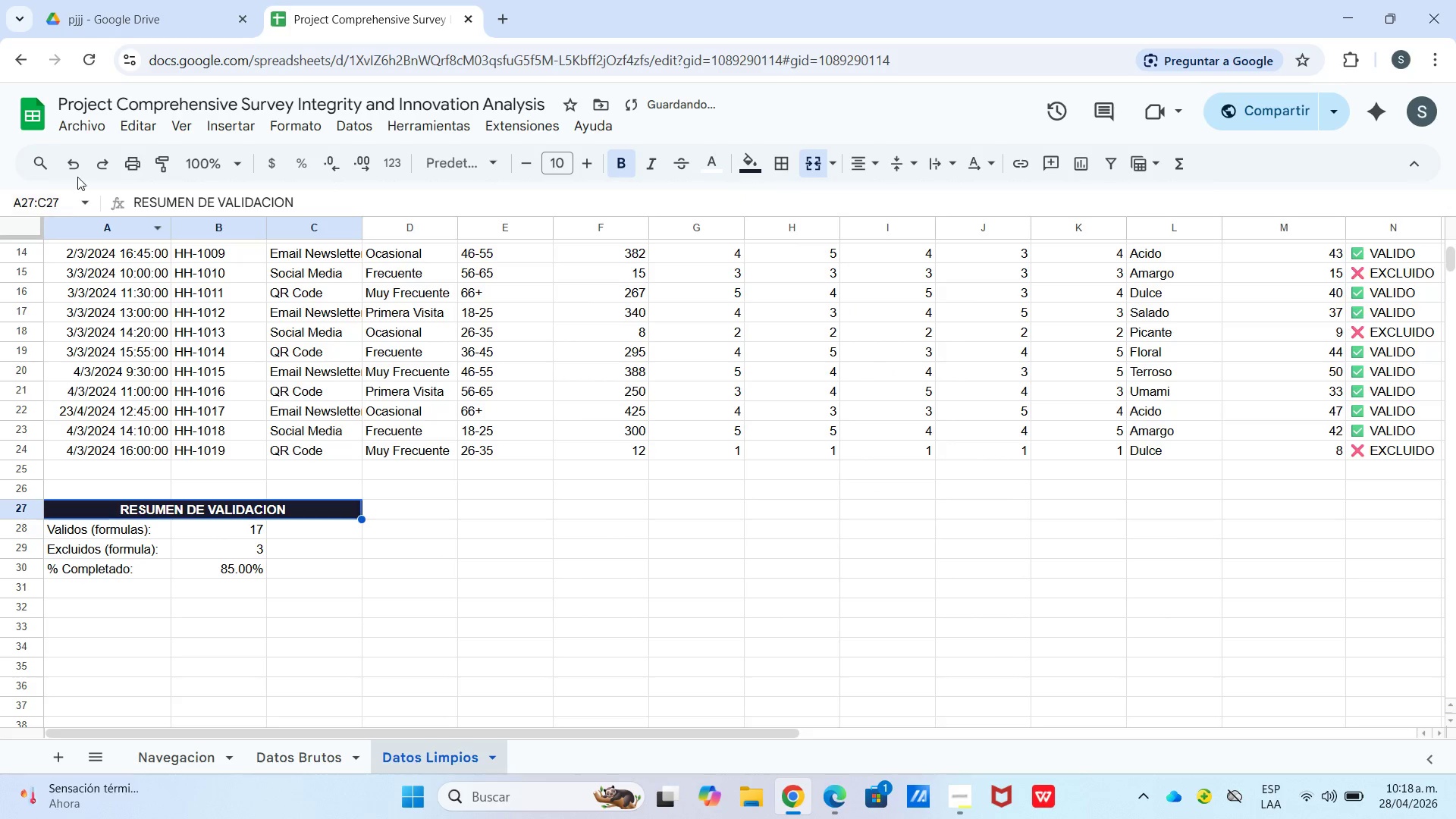 
left_click([73, 163])
 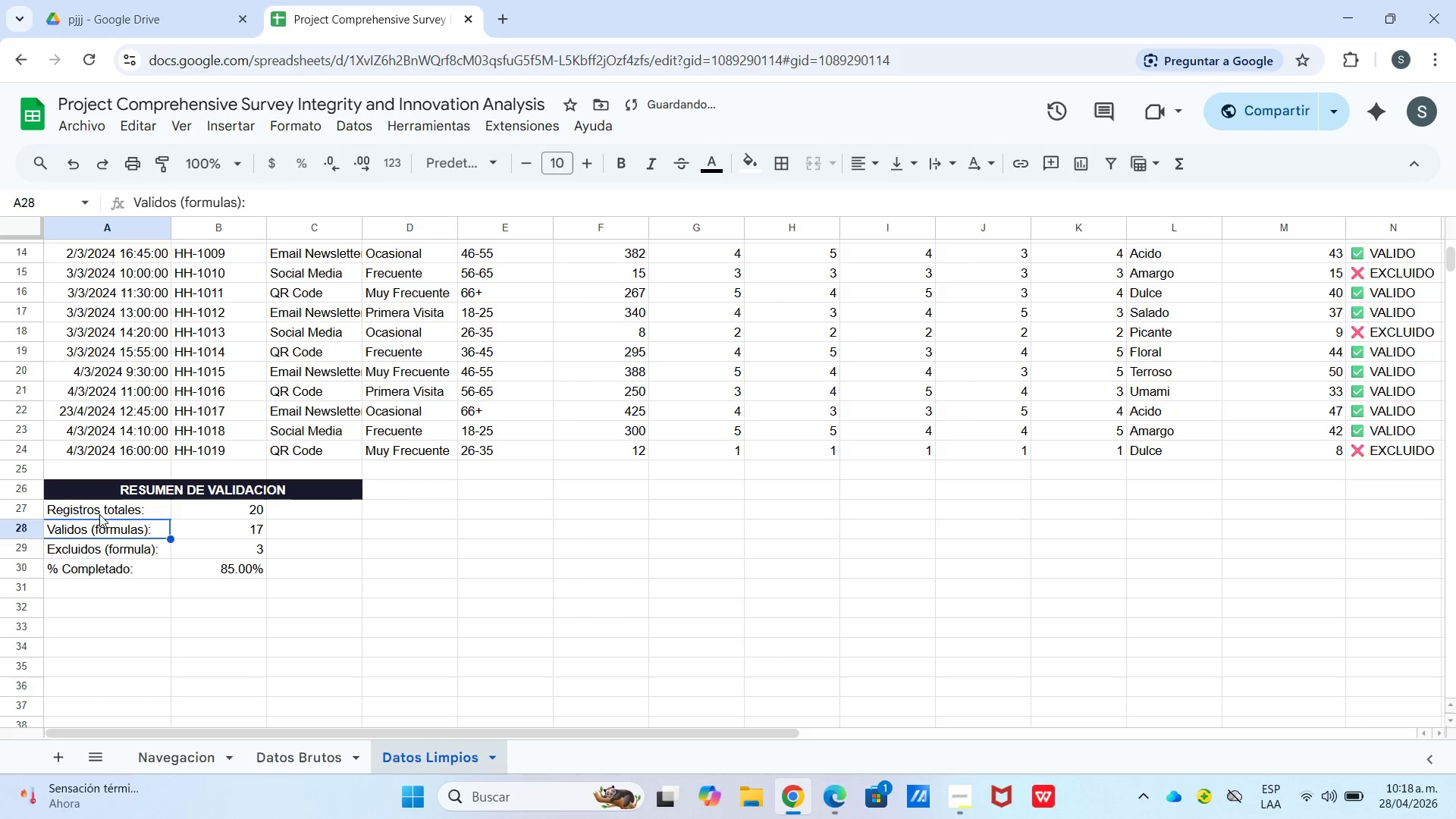 
left_click([99, 504])
 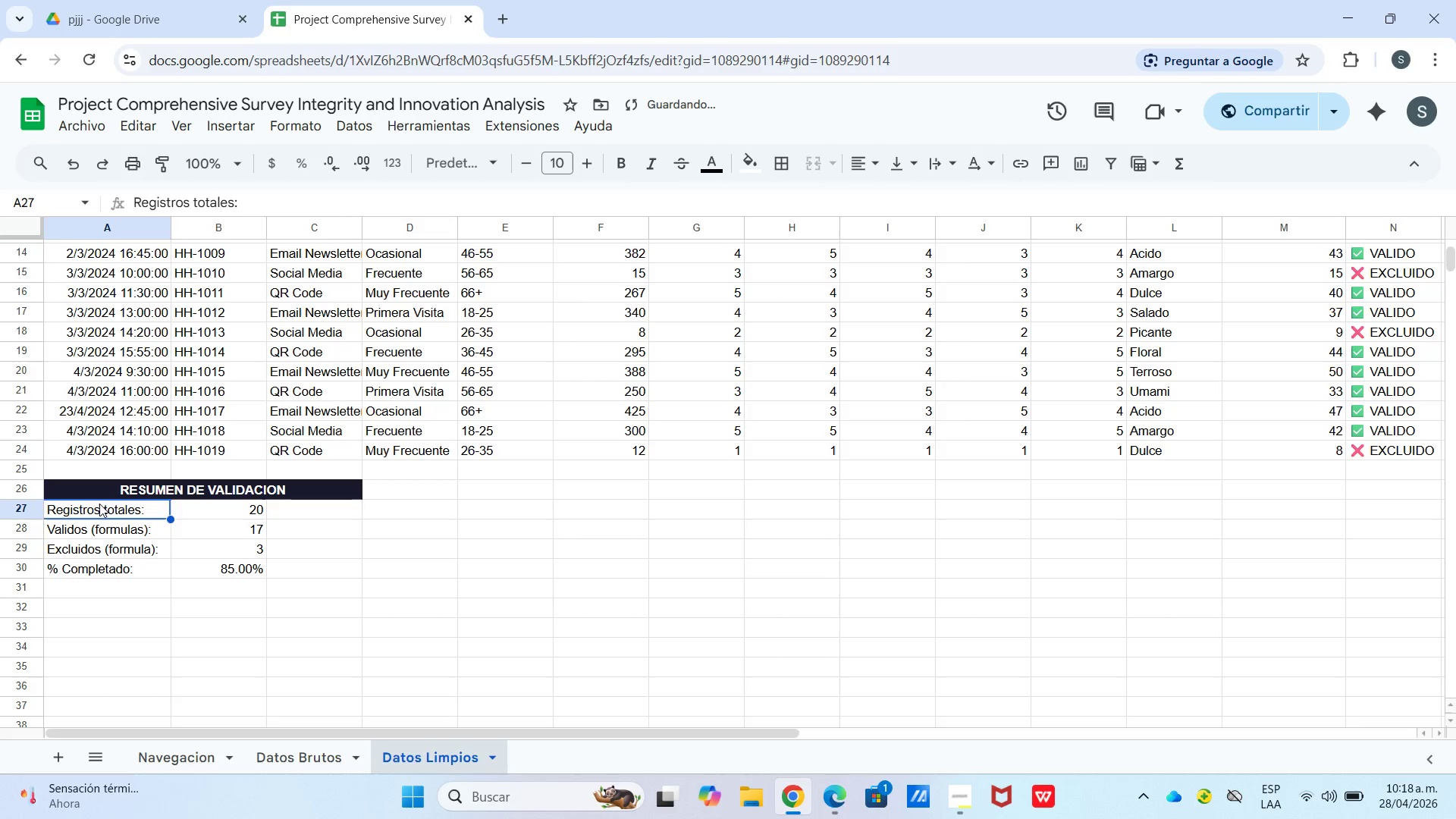 
left_click_drag(start_coordinate=[99, 504], to_coordinate=[143, 575])
 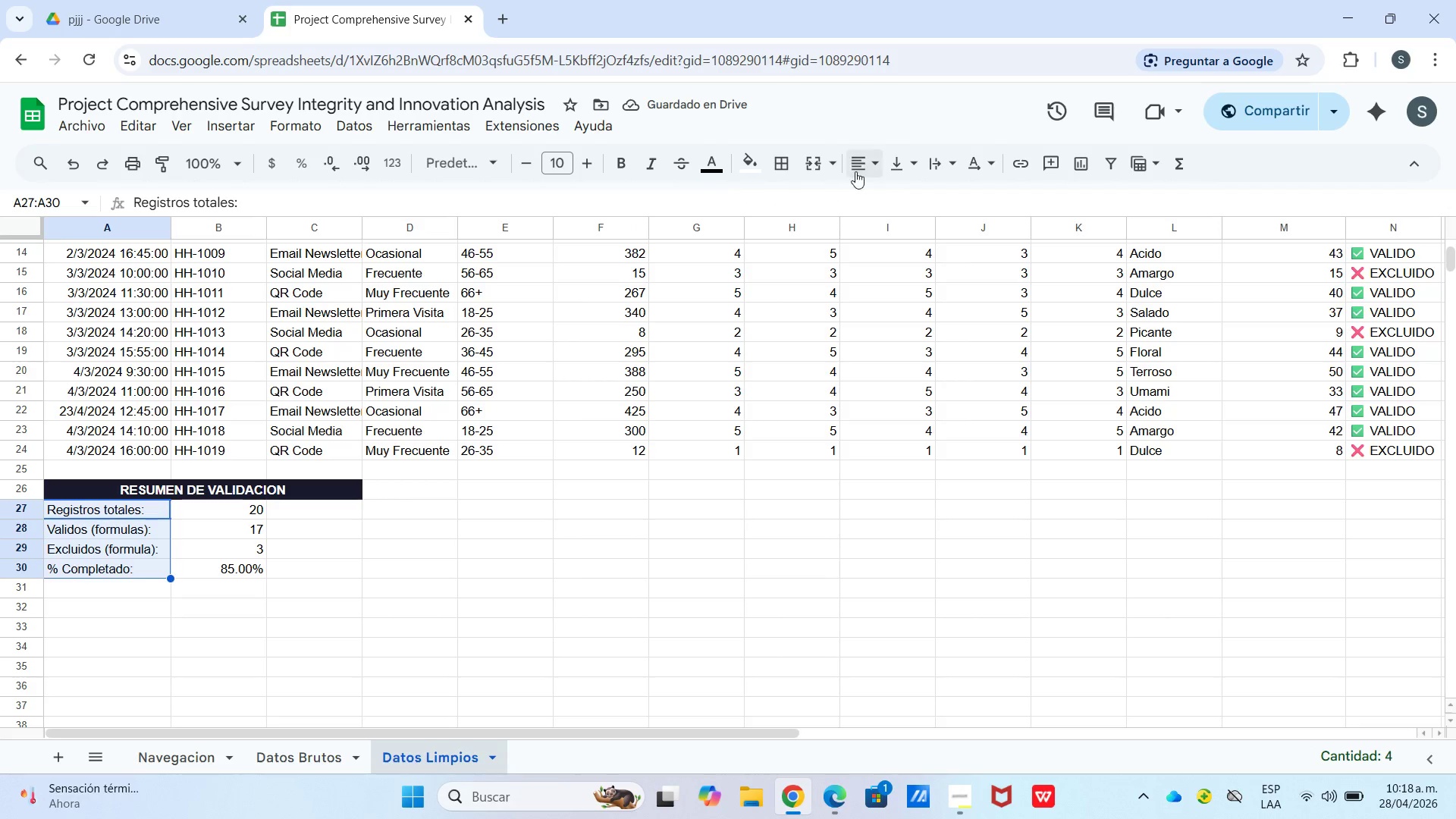 
left_click([860, 167])
 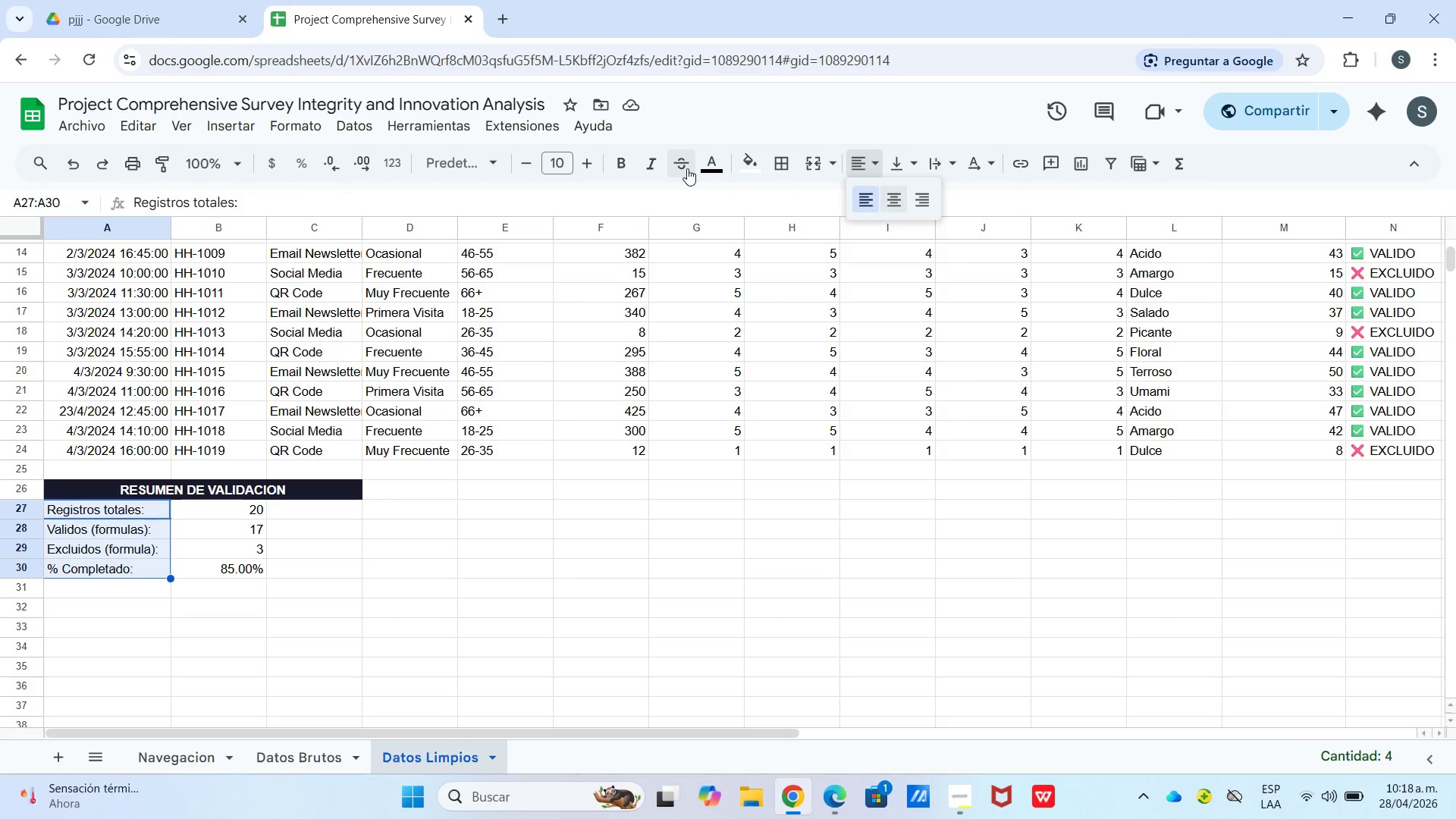 
left_click_drag(start_coordinate=[770, 168], to_coordinate=[767, 174])
 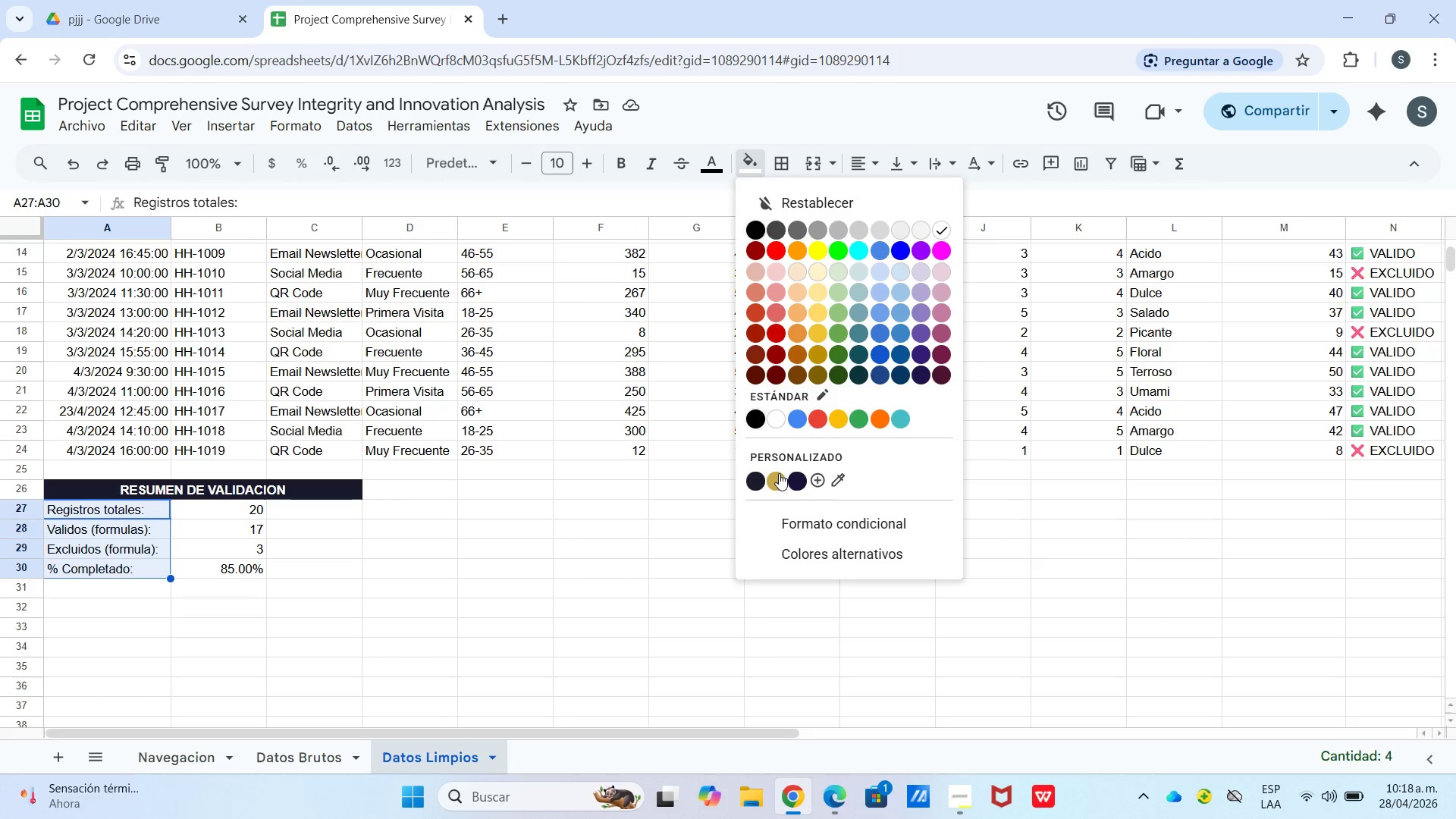 
left_click([780, 485])
 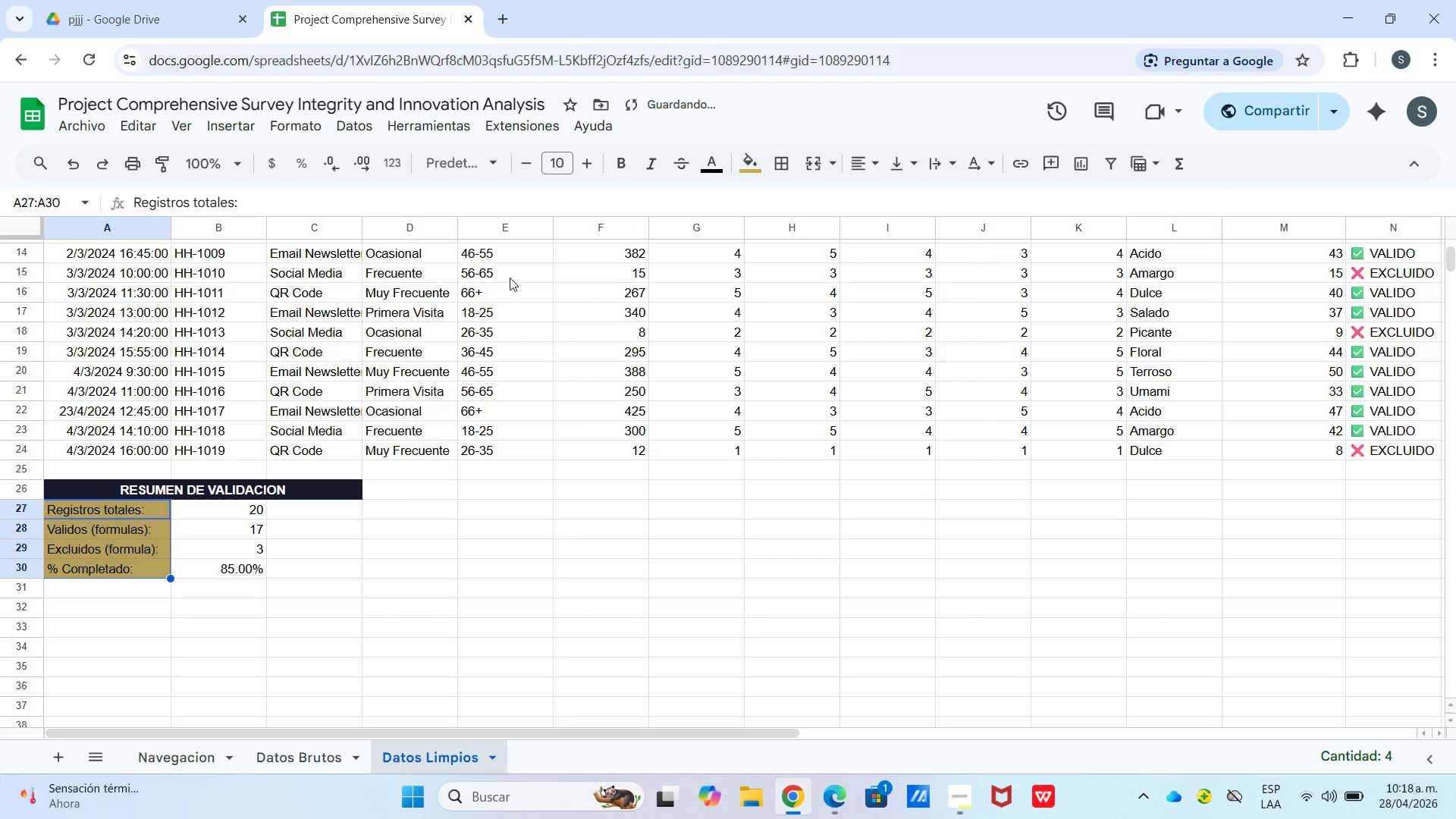 
left_click([609, 162])
 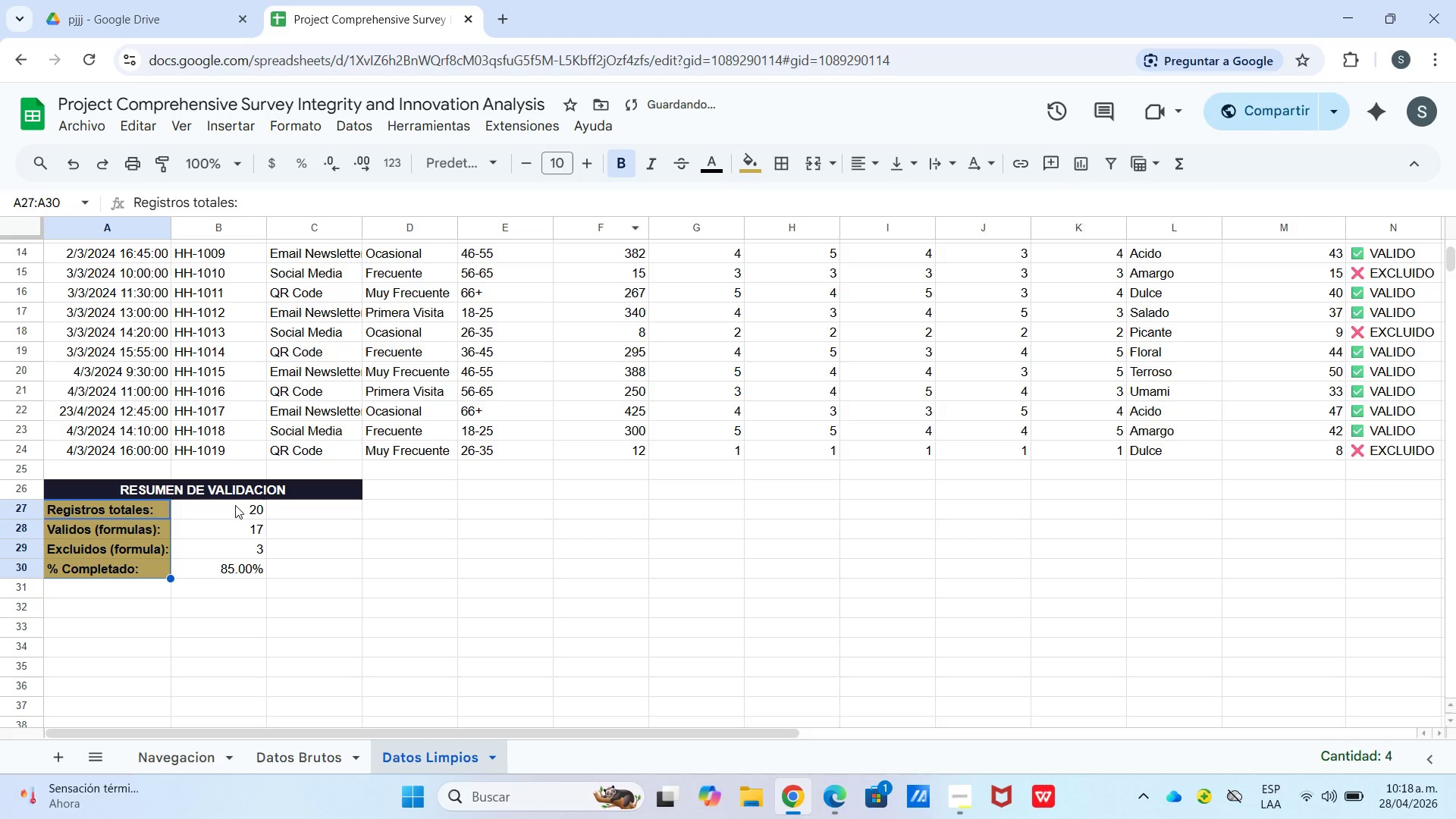 
left_click([234, 505])
 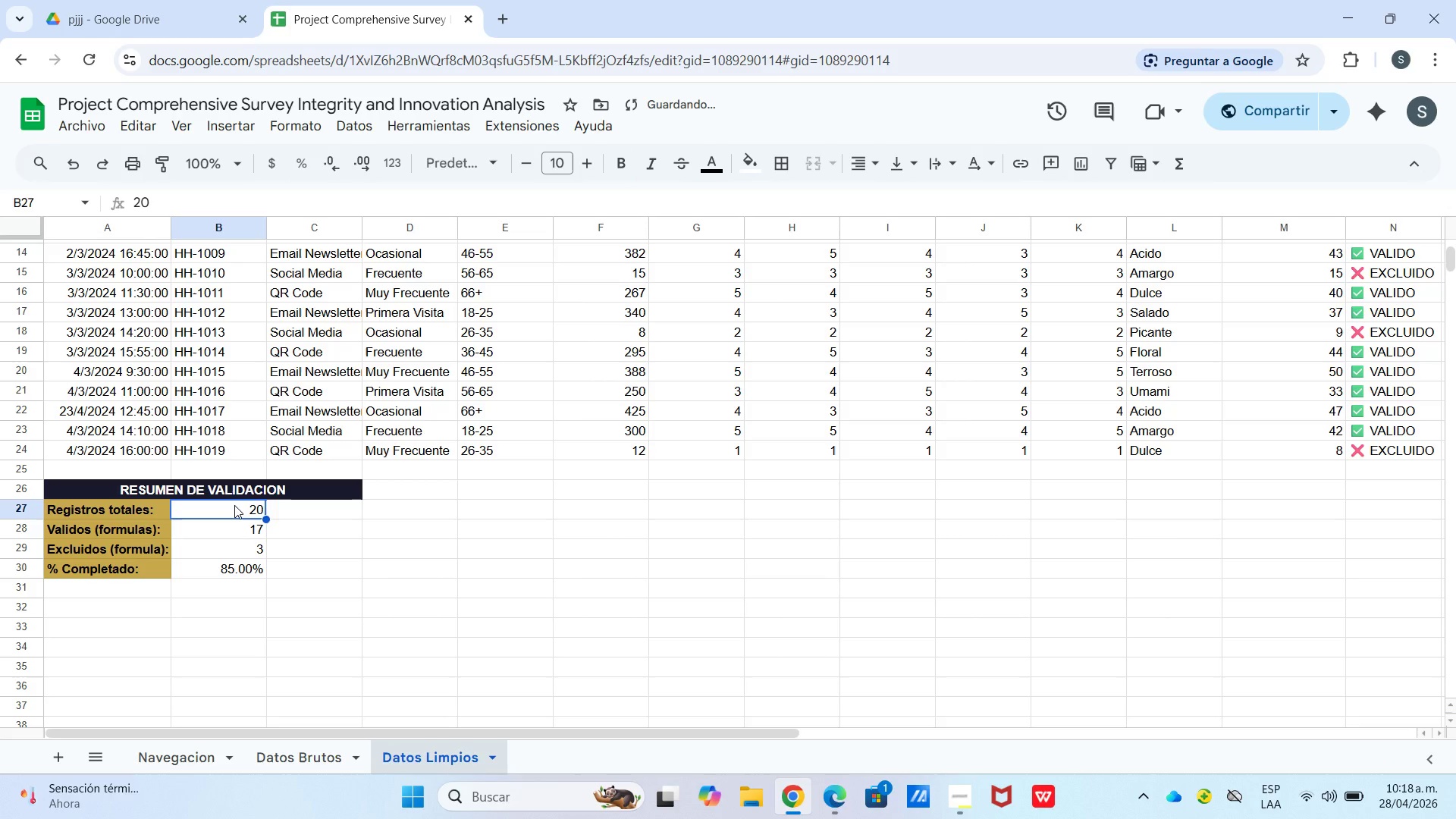 
left_click_drag(start_coordinate=[234, 505], to_coordinate=[243, 571])
 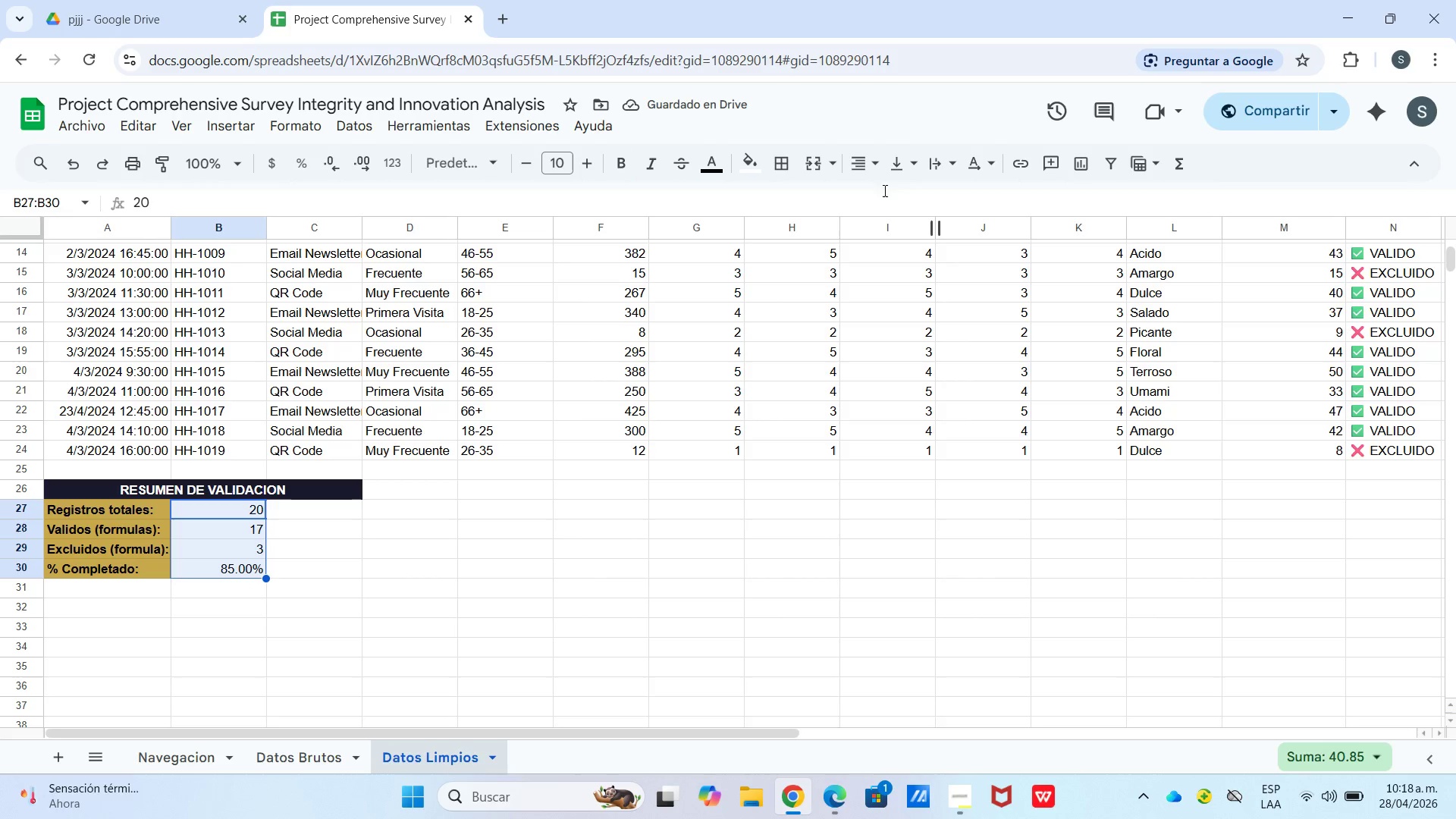 
left_click([870, 178])
 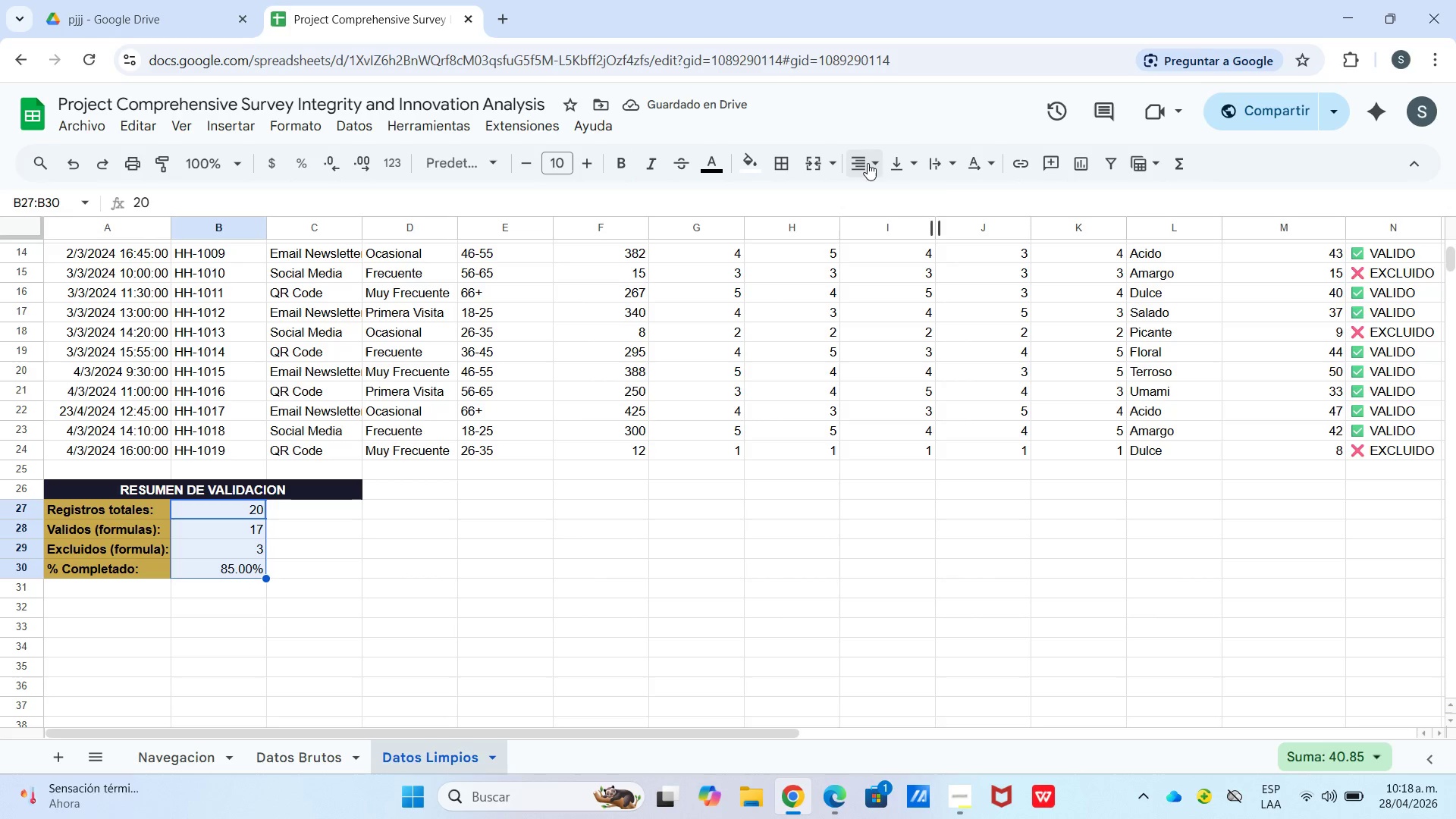 
left_click_drag(start_coordinate=[868, 163], to_coordinate=[868, 168])
 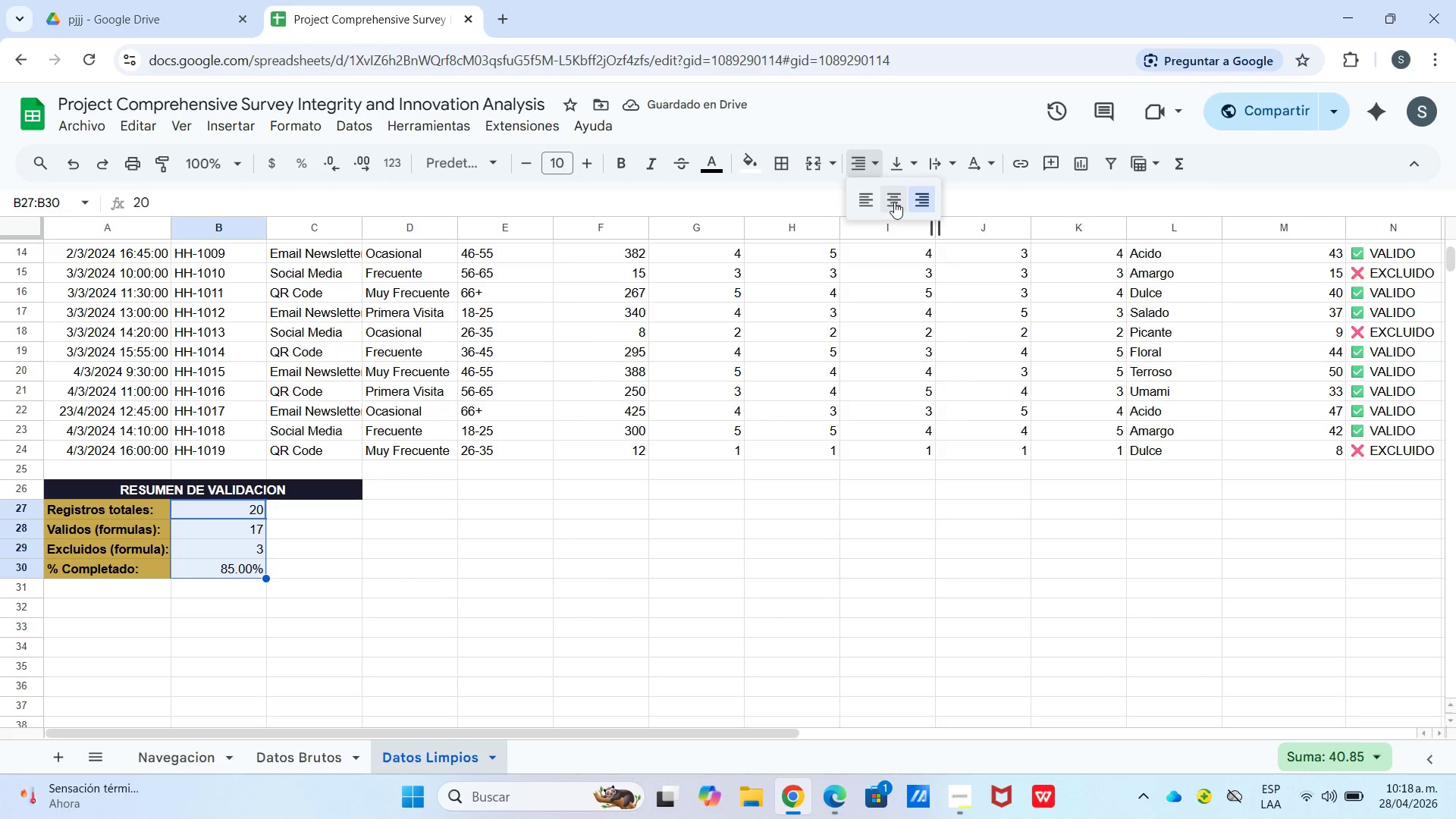 
triple_click([899, 202])
 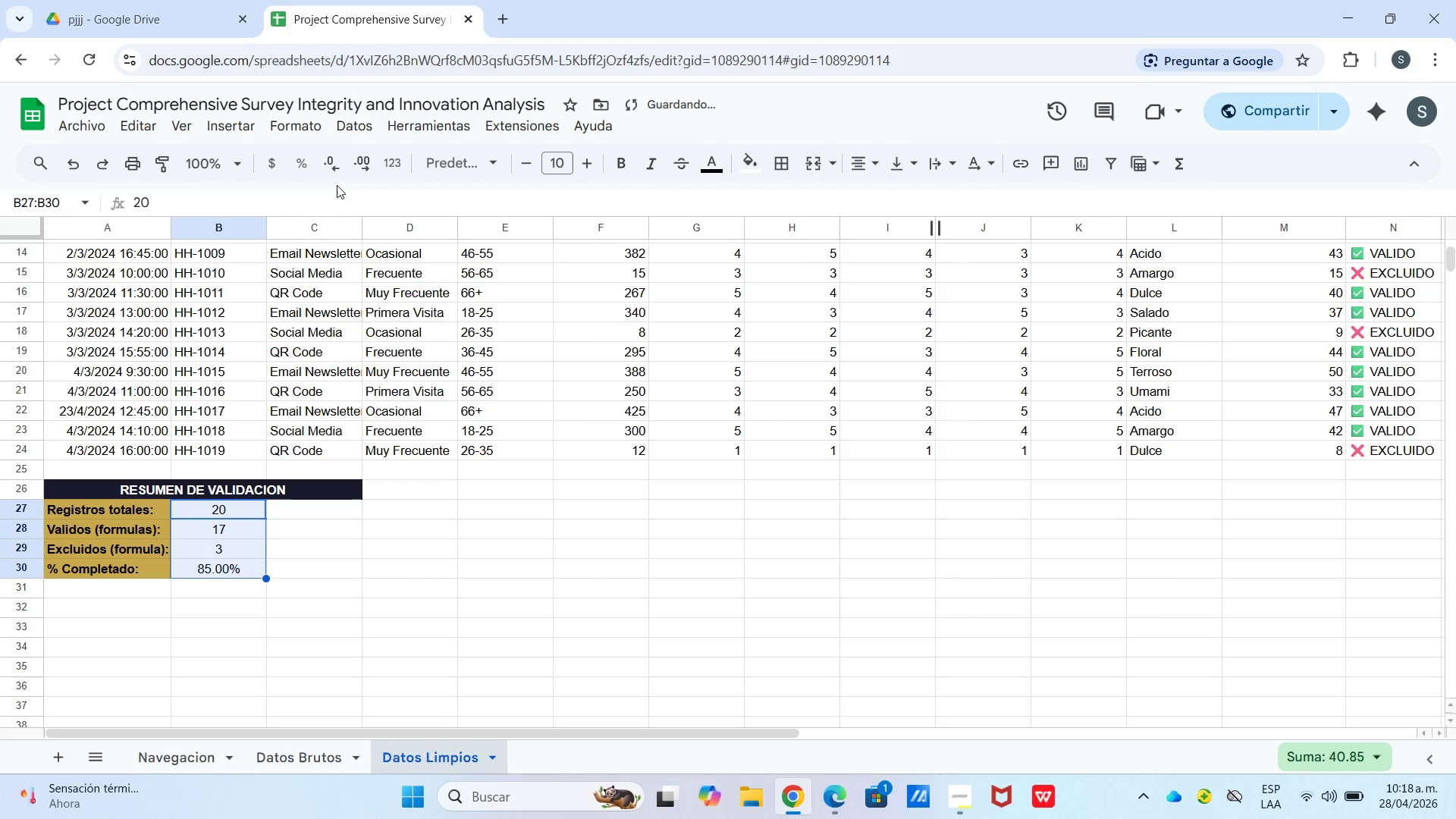 
left_click([333, 169])
 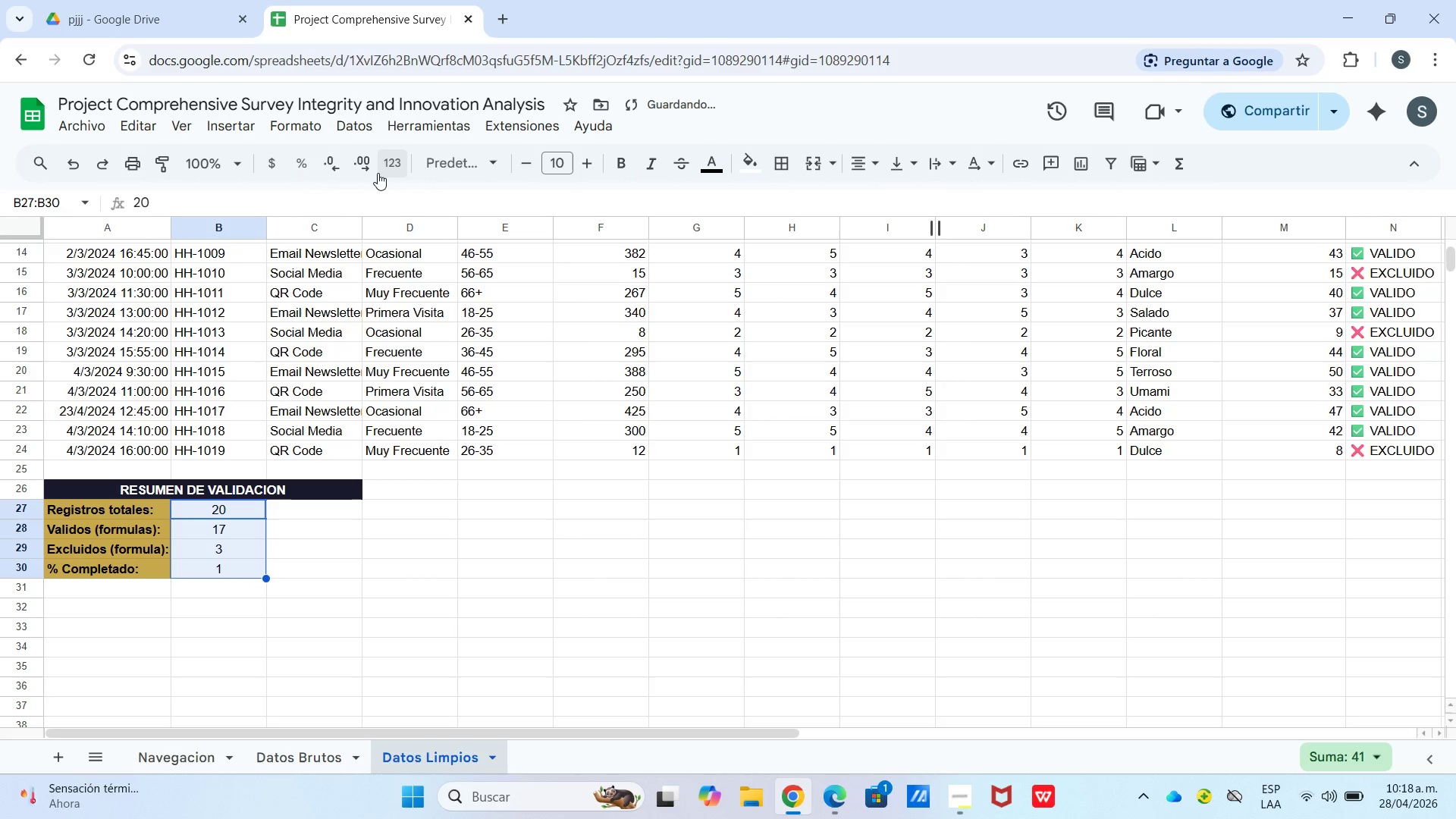 
left_click([367, 173])
 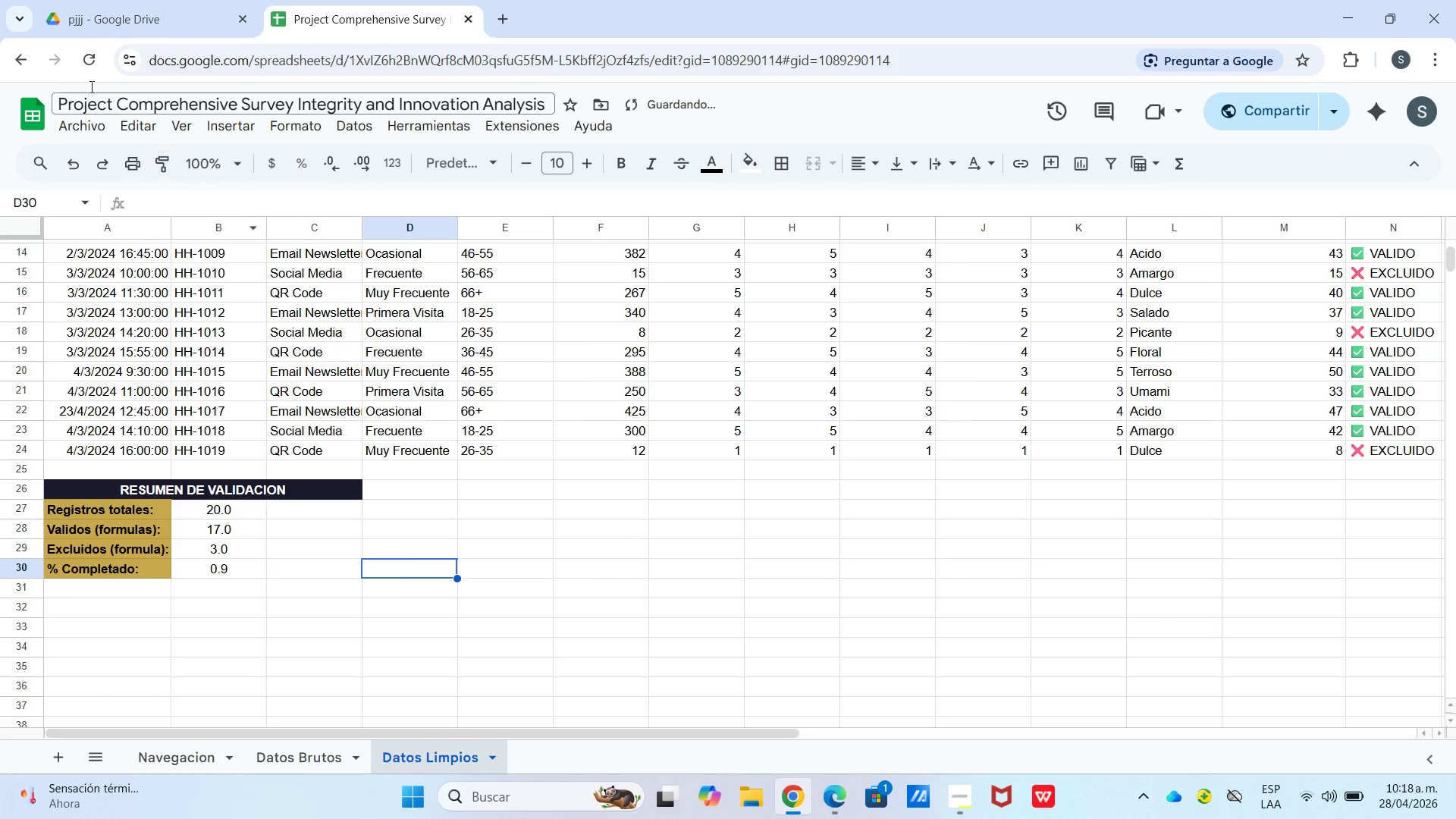 
left_click([71, 158])
 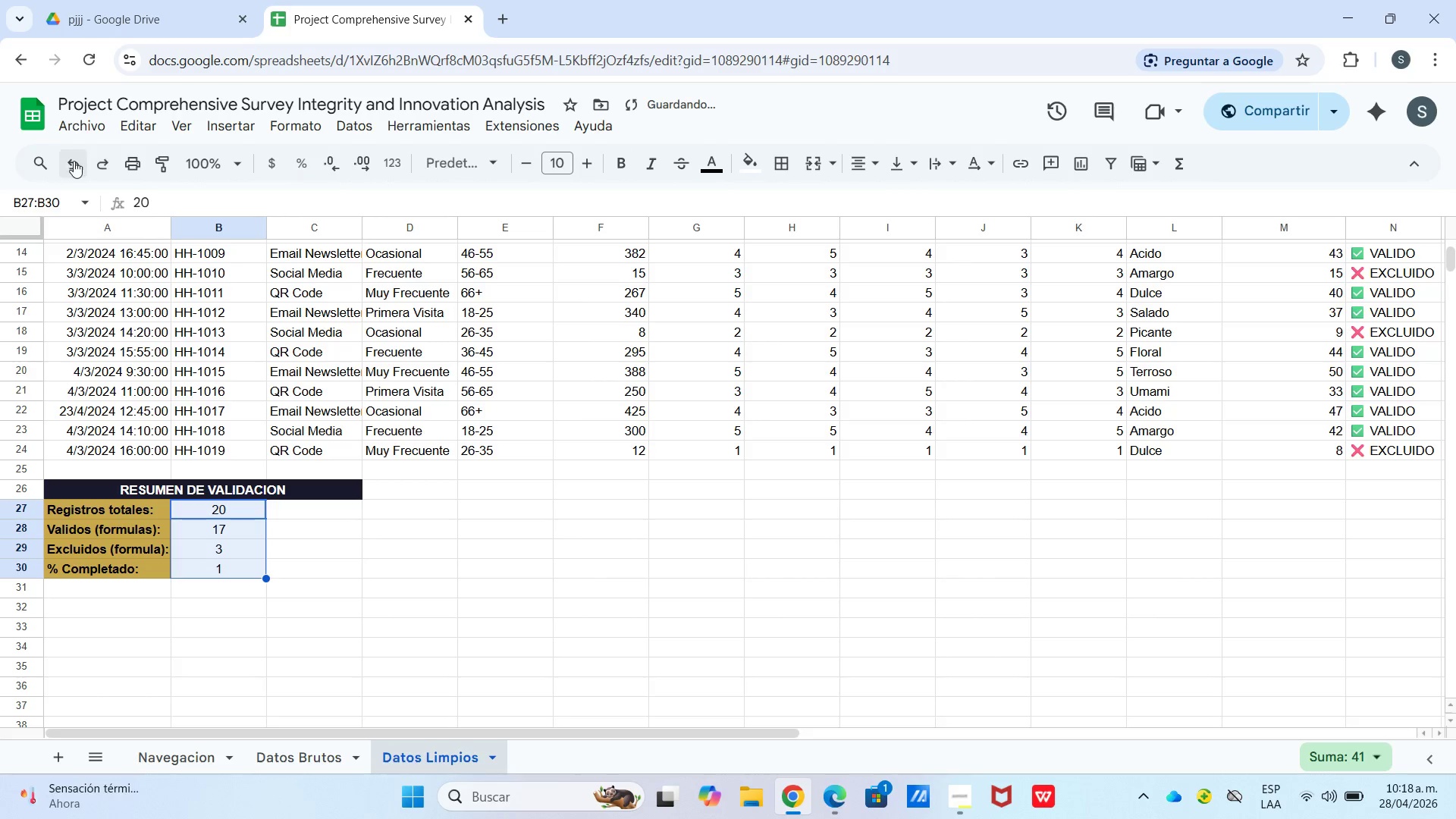 
left_click([71, 158])
 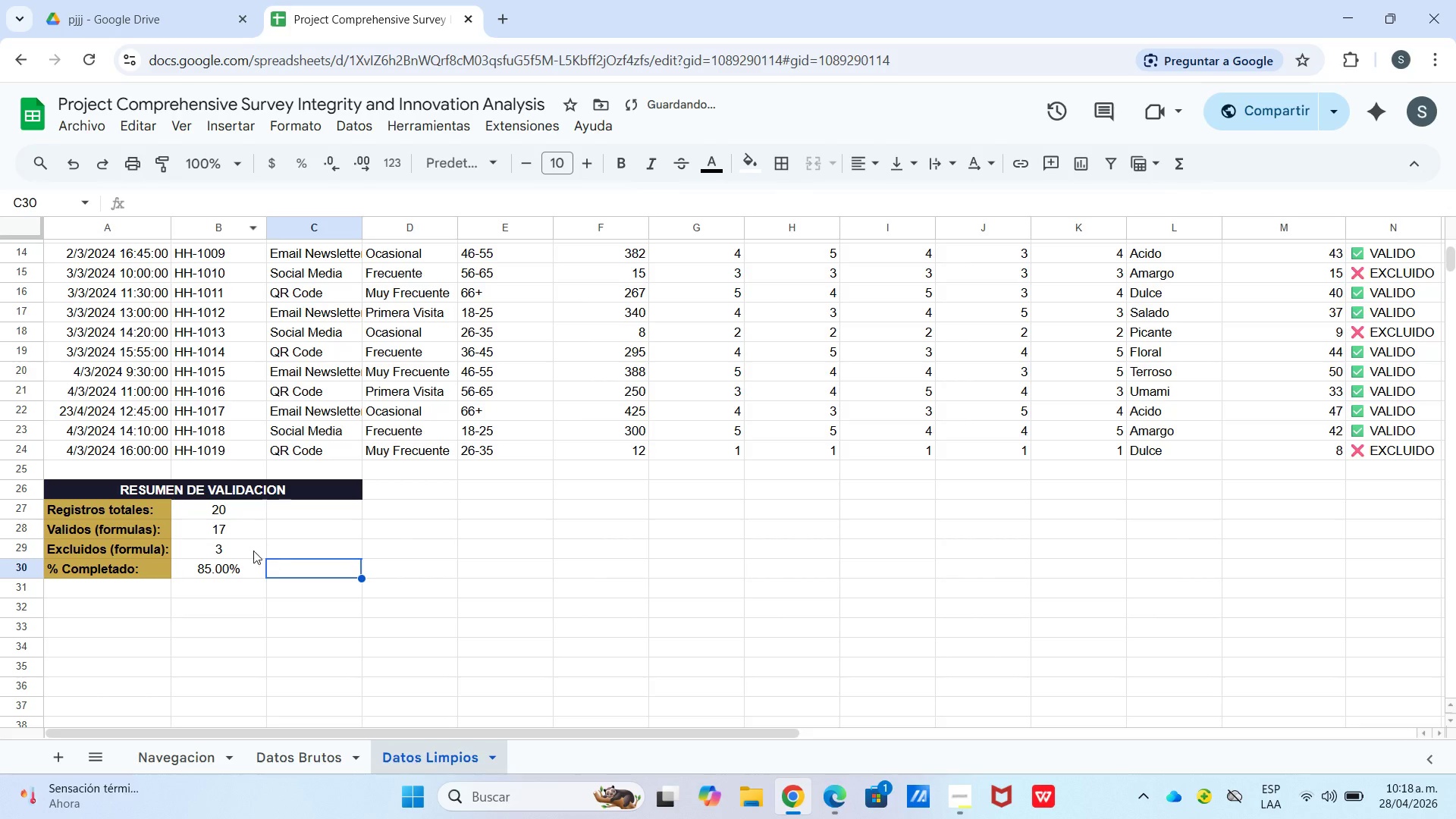 
left_click([240, 569])
 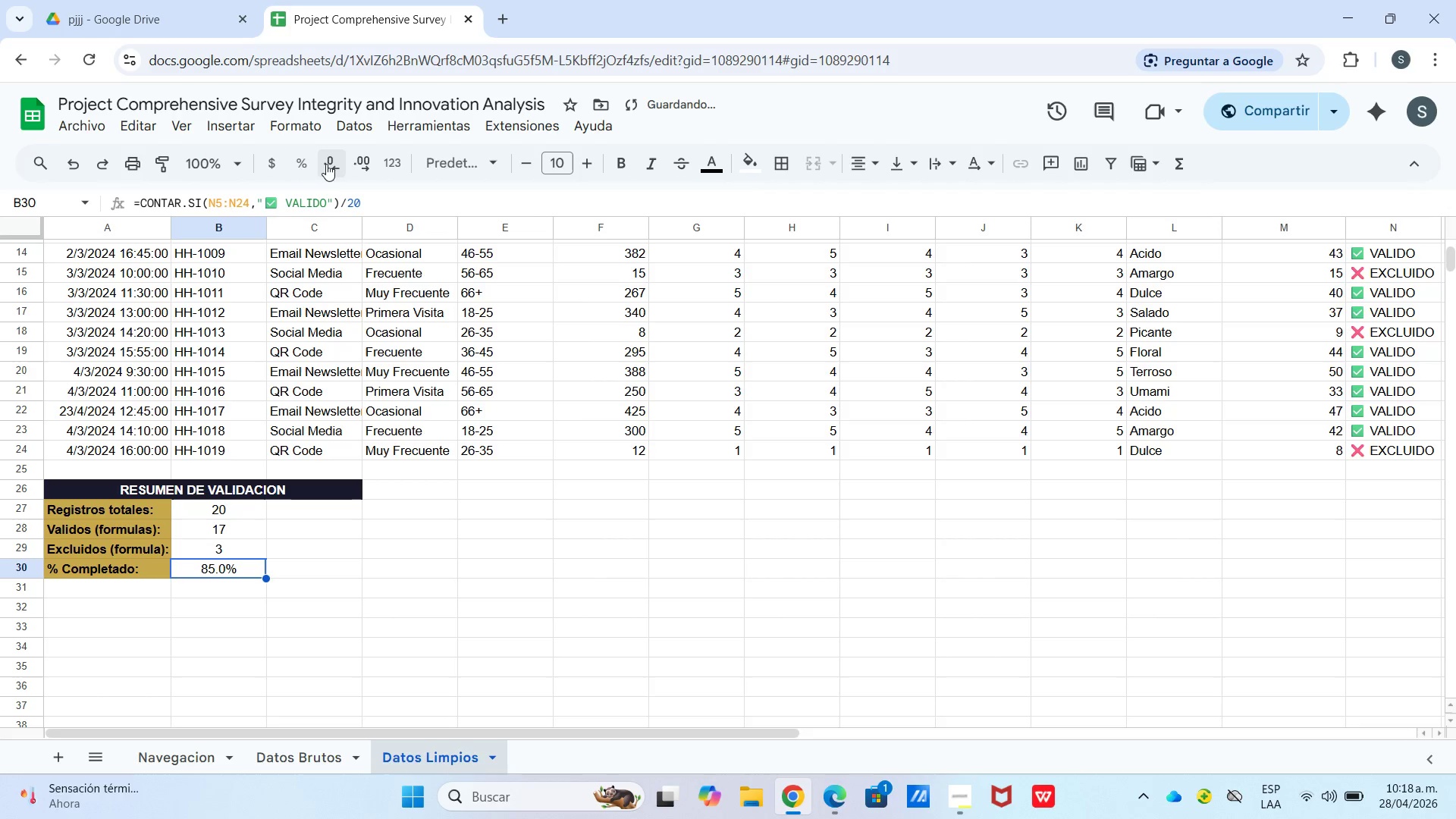 
triple_click([489, 511])
 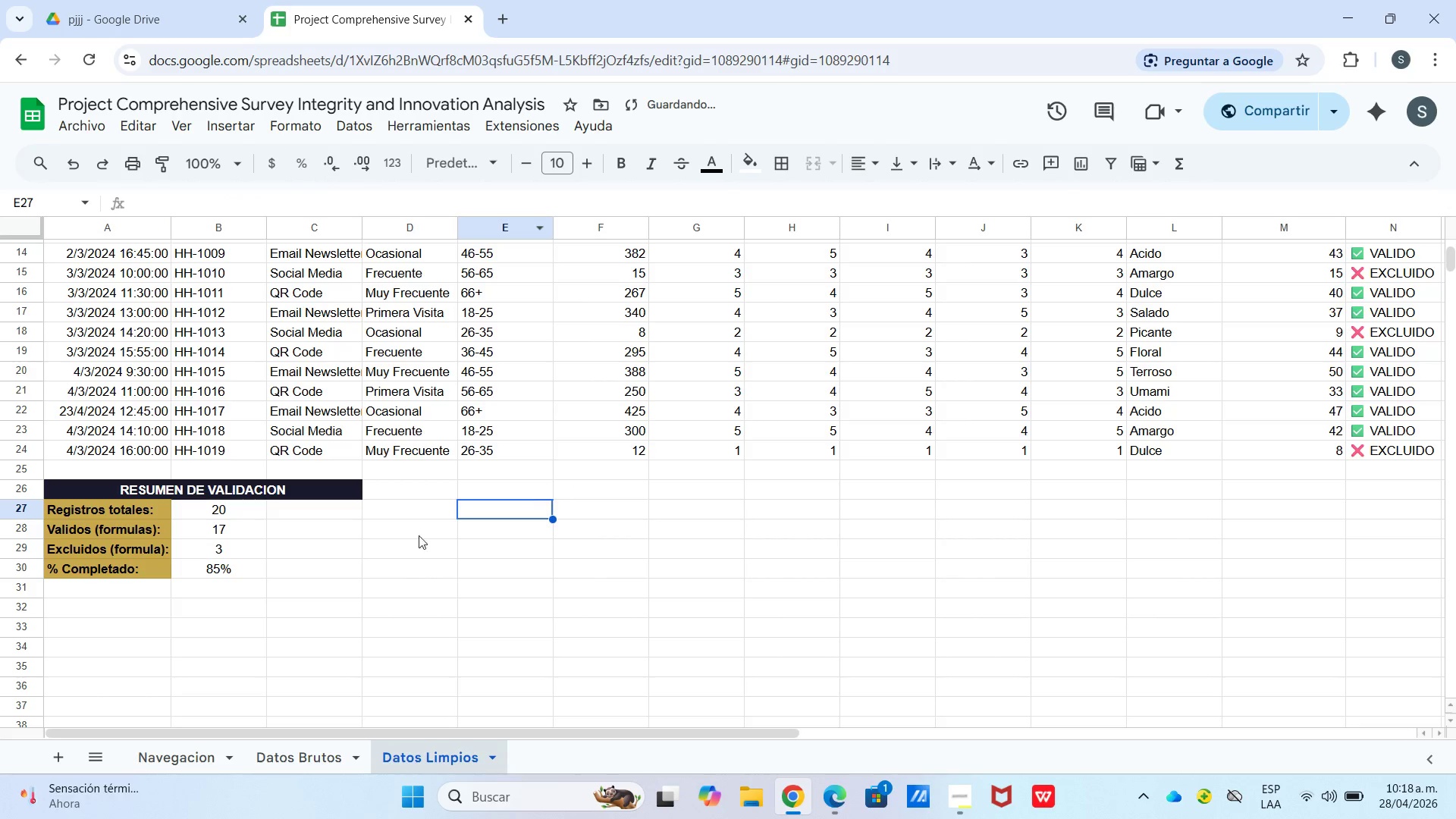 
scroll: coordinate [323, 551], scroll_direction: up, amount: 3.0
 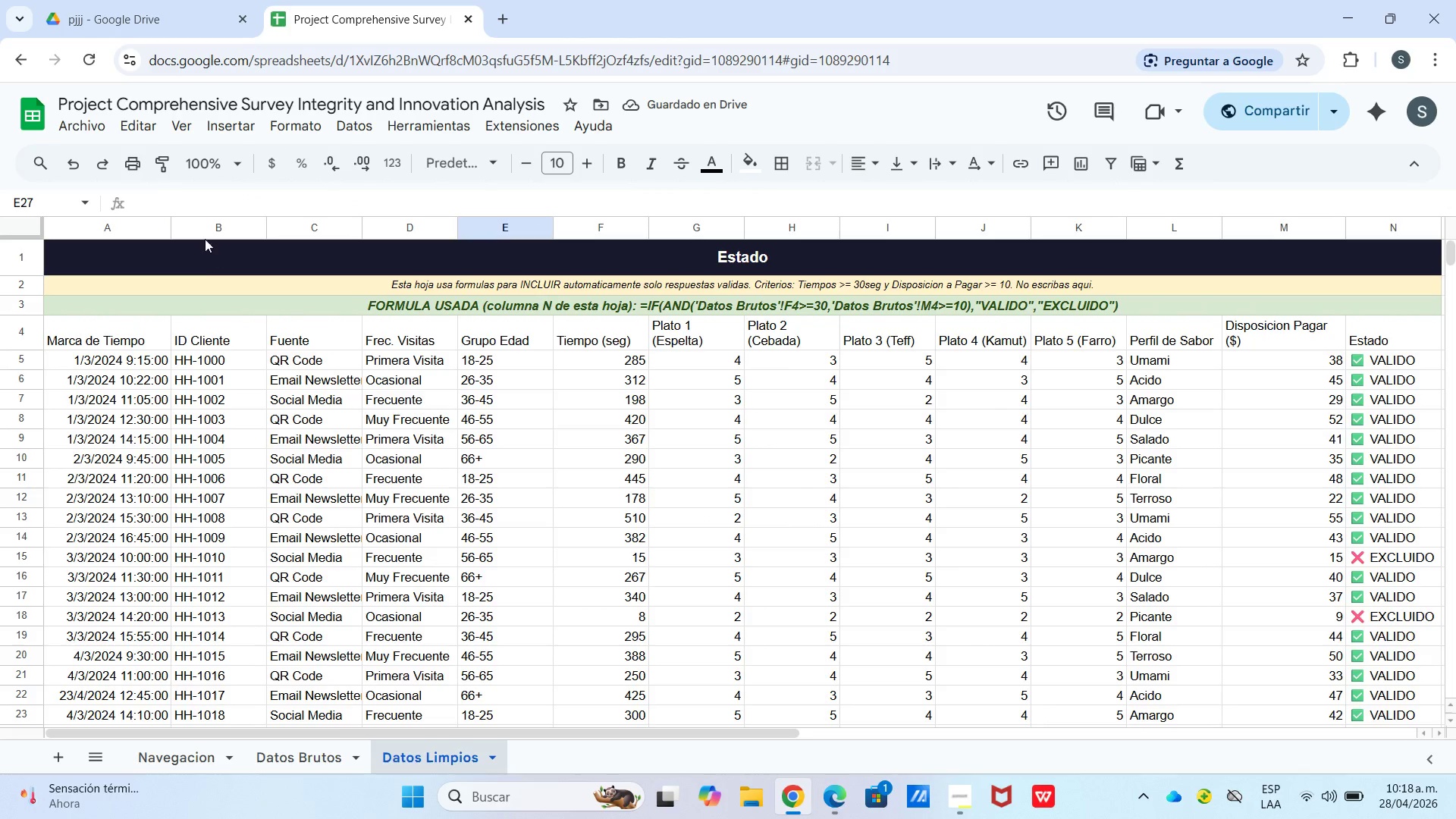 
left_click_drag(start_coordinate=[173, 228], to_coordinate=[190, 228])
 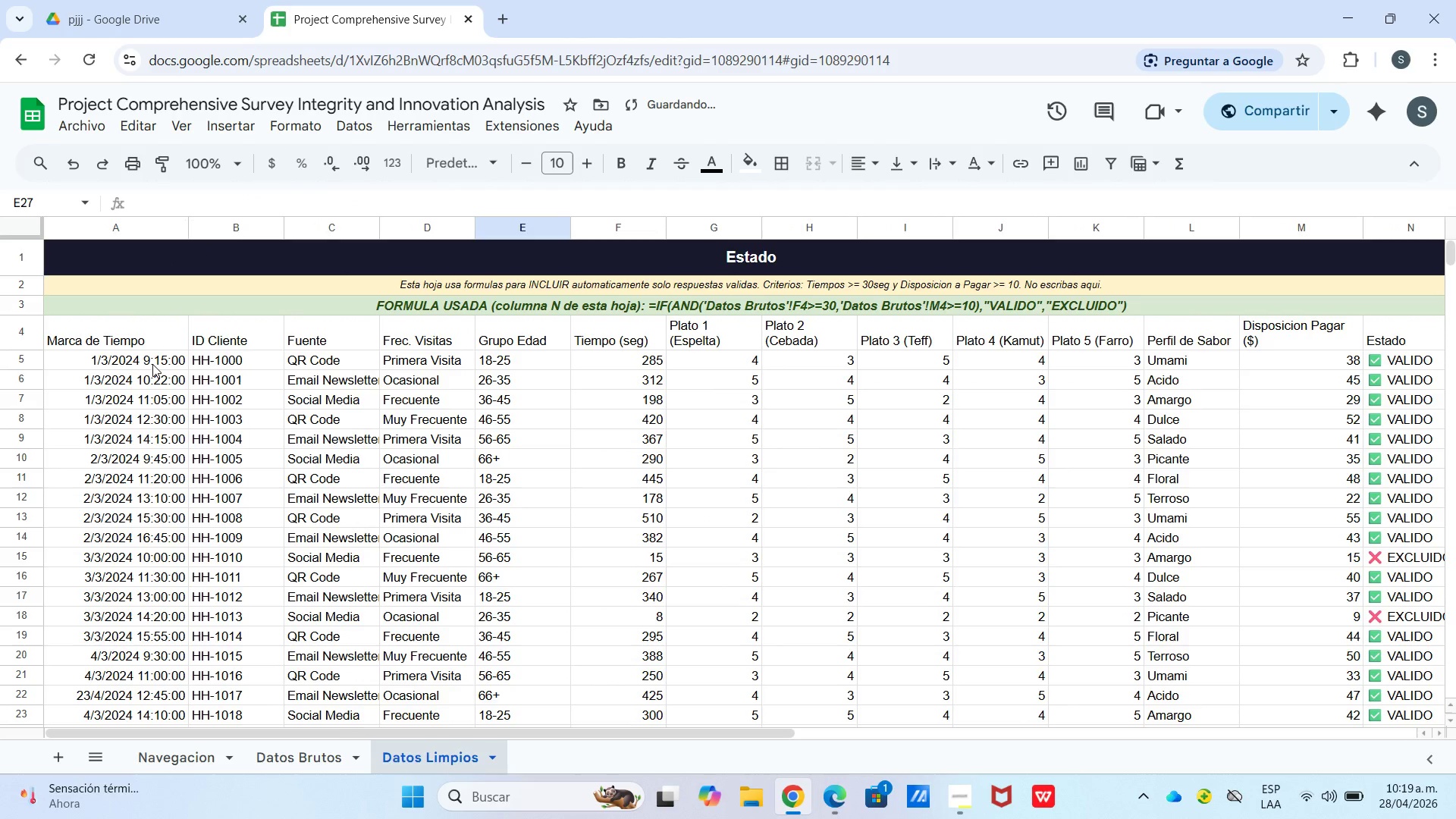 
left_click_drag(start_coordinate=[147, 360], to_coordinate=[121, 542])
 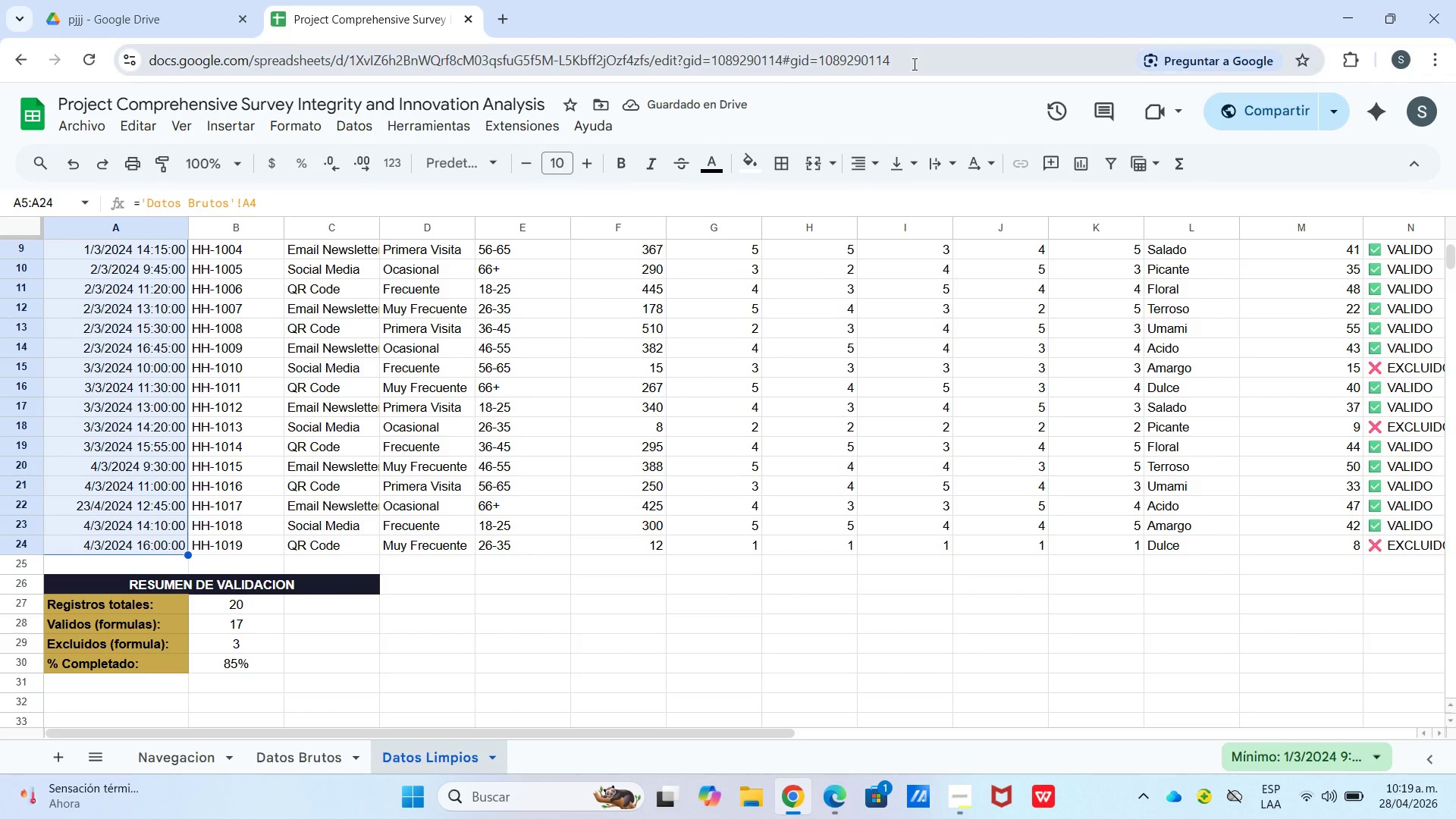 
scroll: coordinate [120, 438], scroll_direction: down, amount: 2.0
 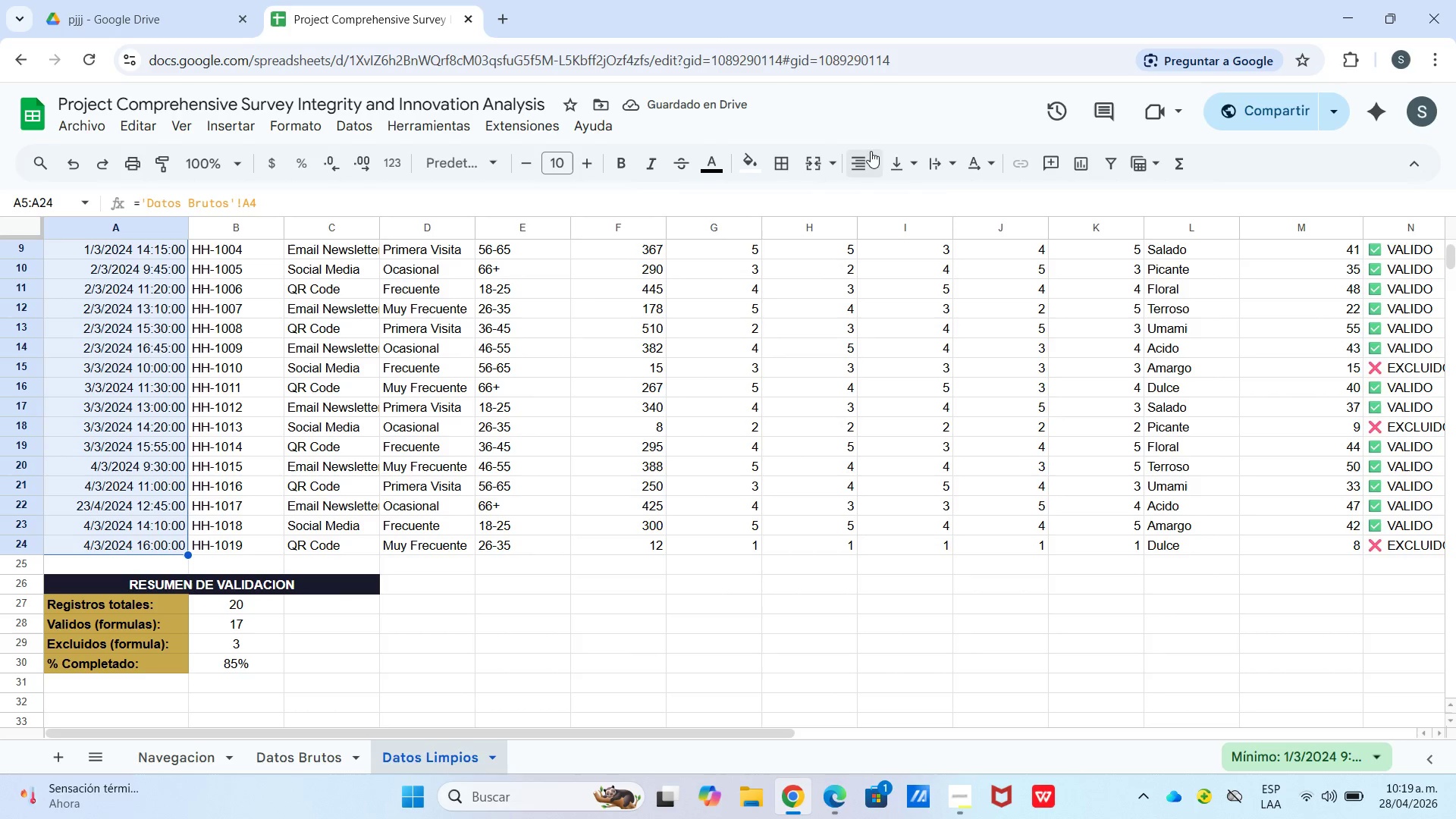 
left_click([862, 187])
 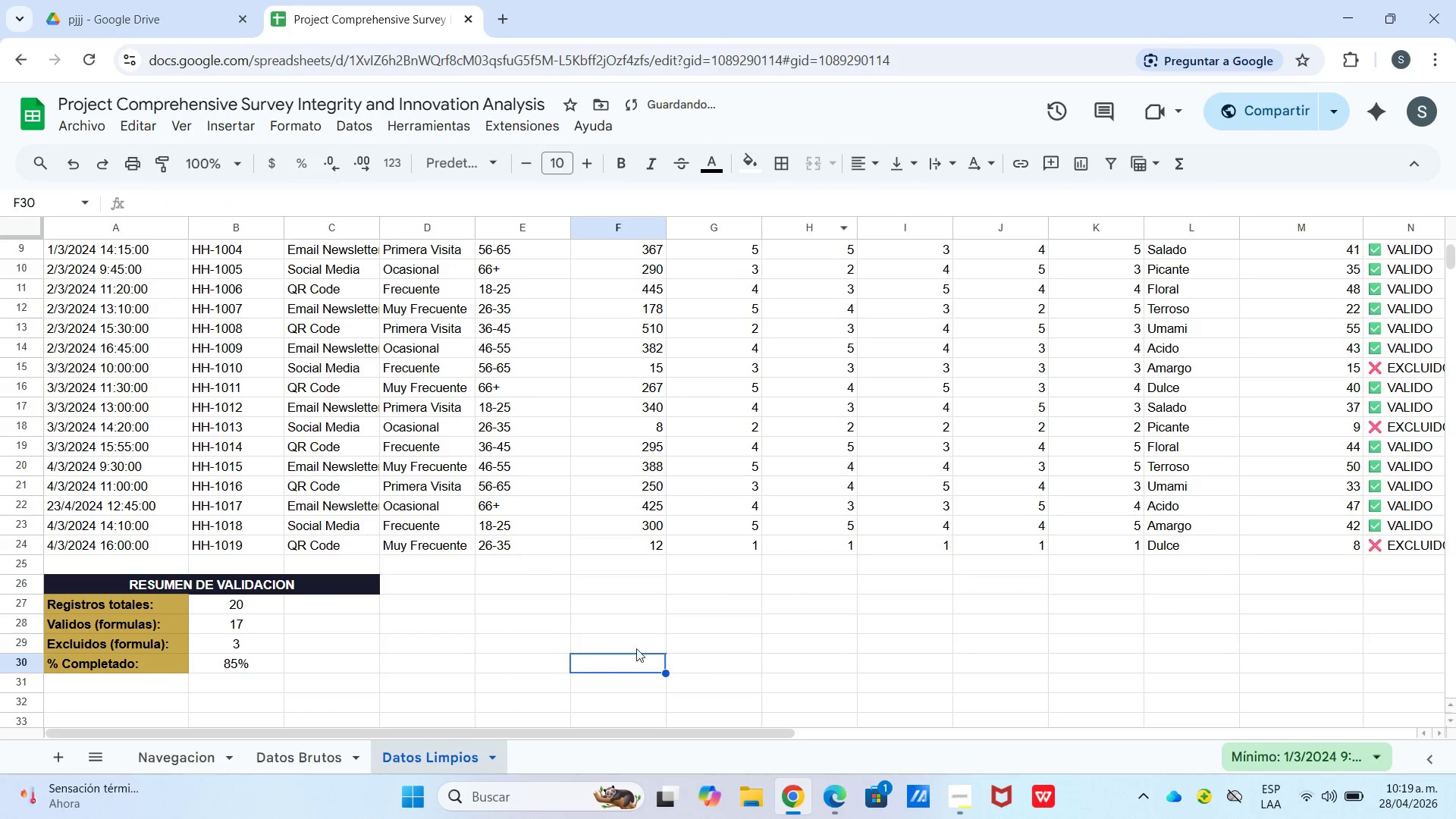 
scroll: coordinate [246, 441], scroll_direction: up, amount: 2.0
 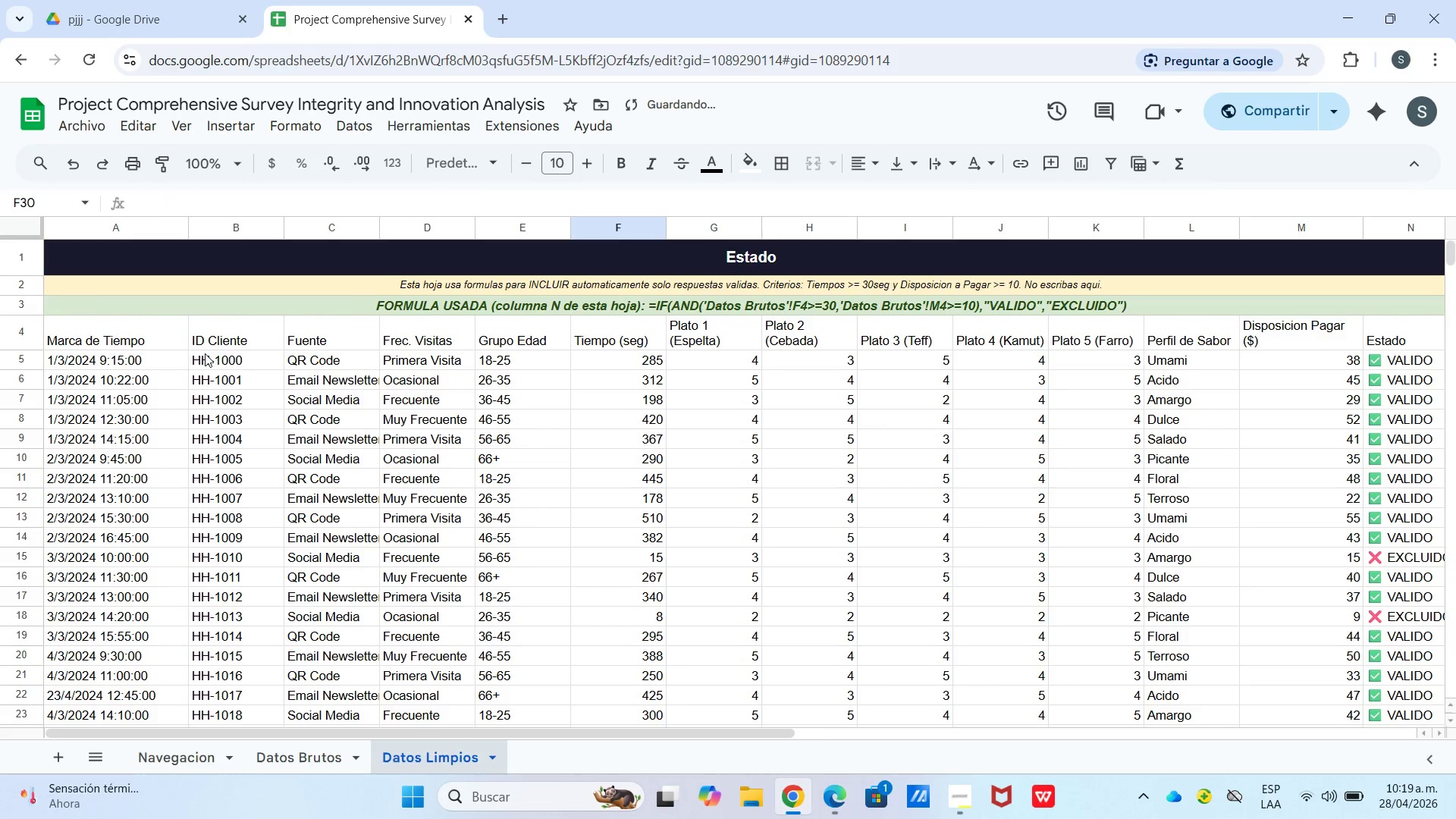 
left_click_drag(start_coordinate=[206, 354], to_coordinate=[257, 546])
 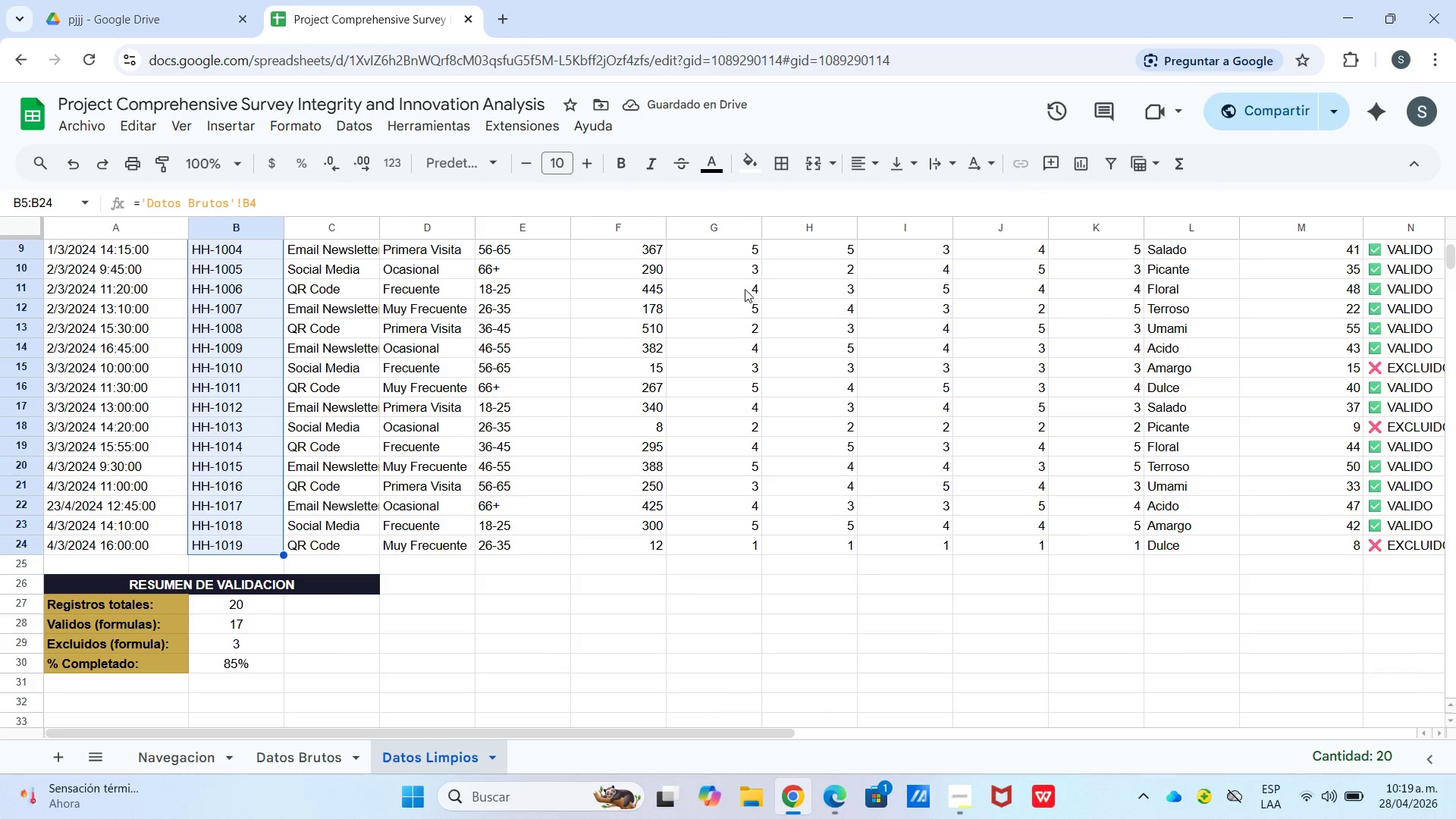 
scroll: coordinate [235, 444], scroll_direction: down, amount: 2.0
 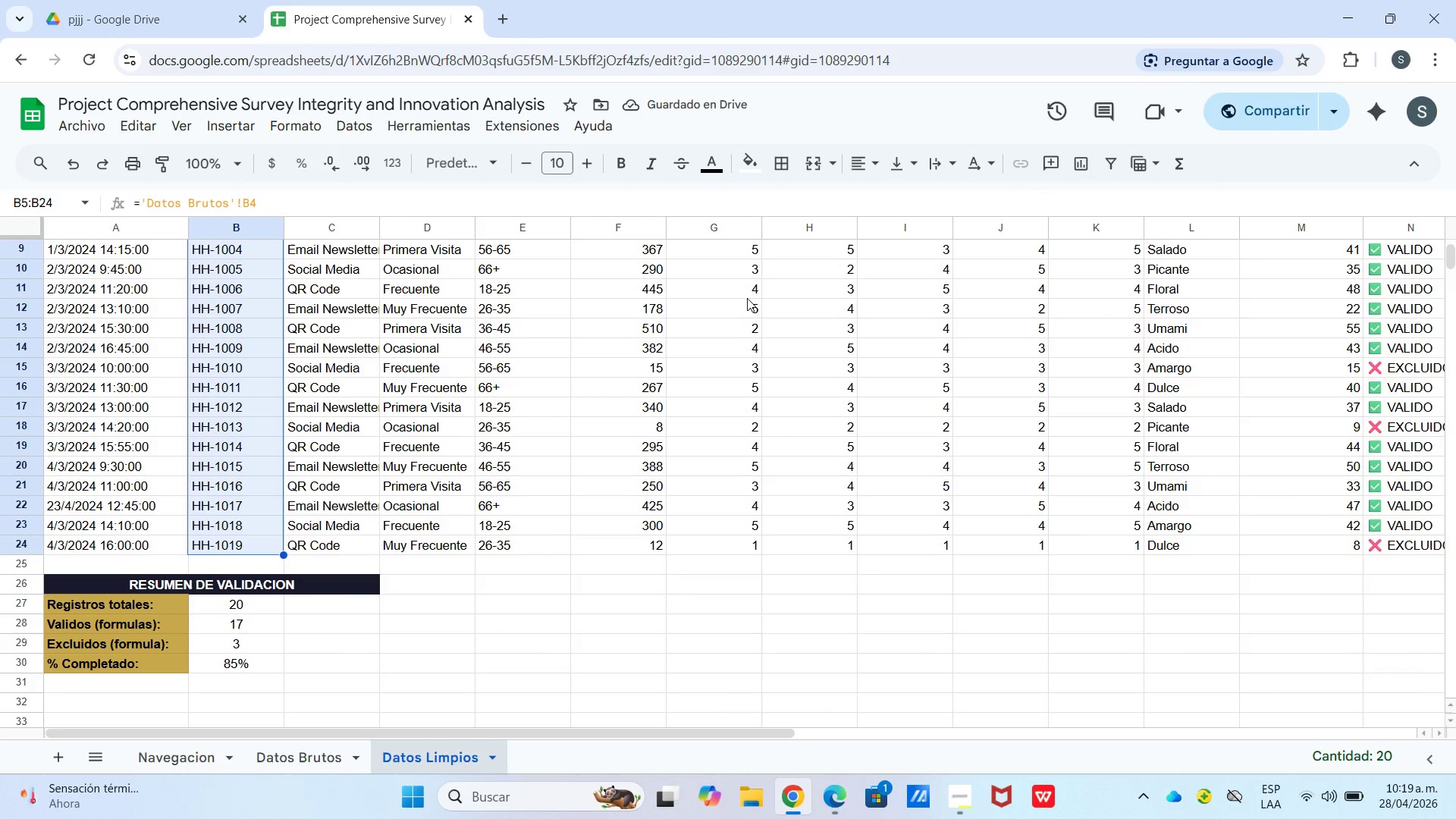 
left_click_drag(start_coordinate=[868, 162], to_coordinate=[879, 166])
 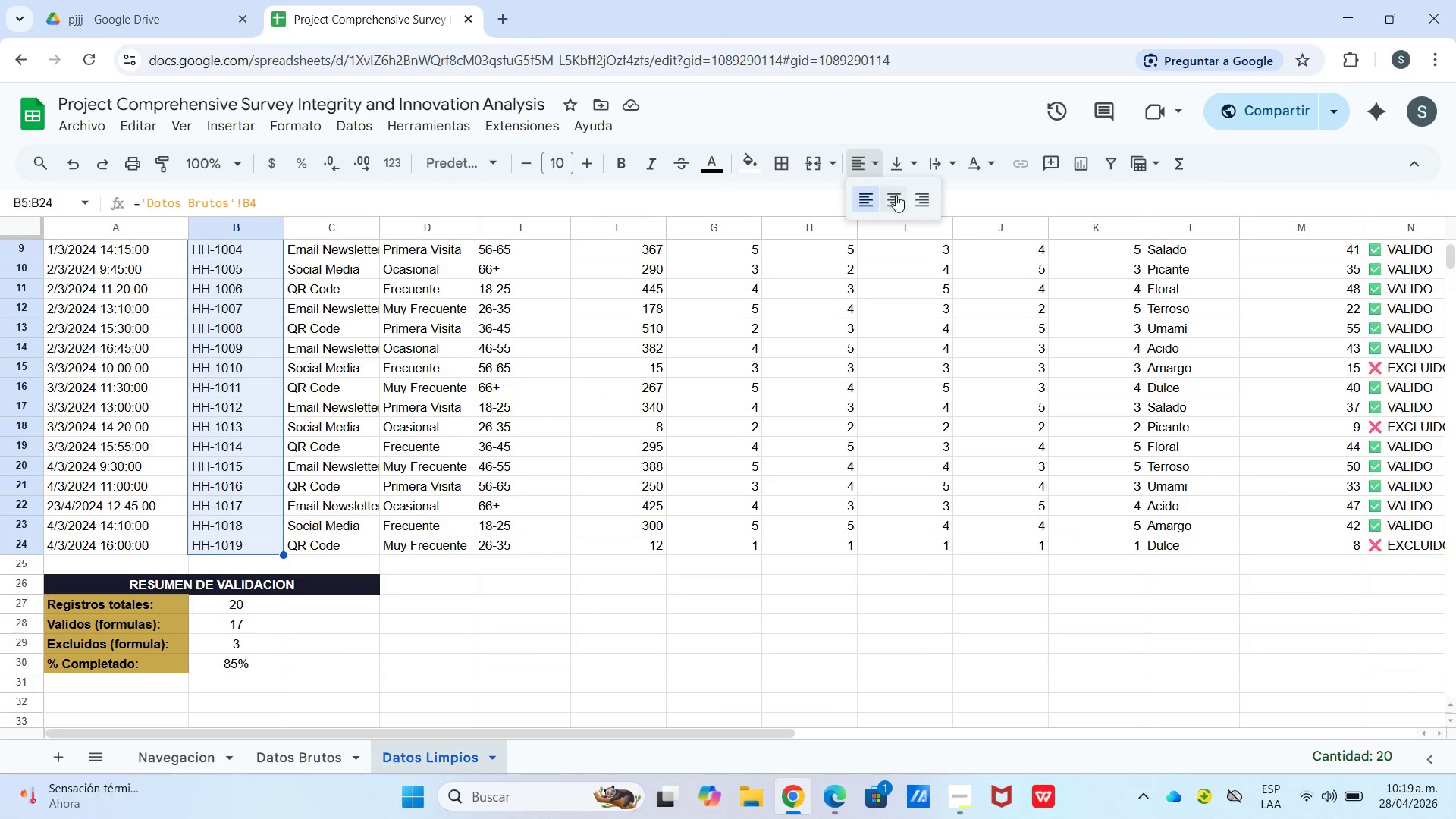 
left_click_drag(start_coordinate=[897, 198], to_coordinate=[898, 212])
 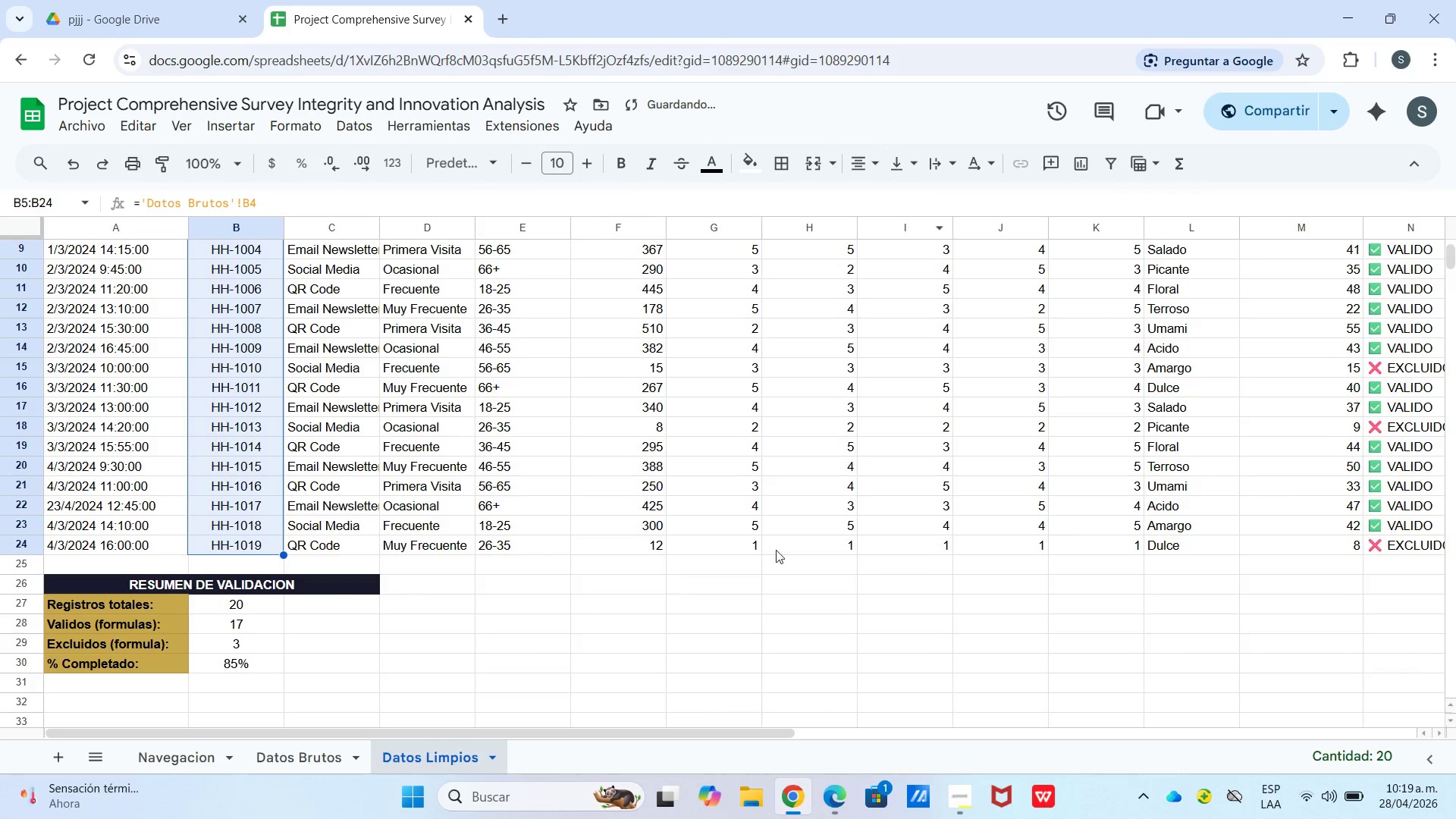 
triple_click([764, 561])
 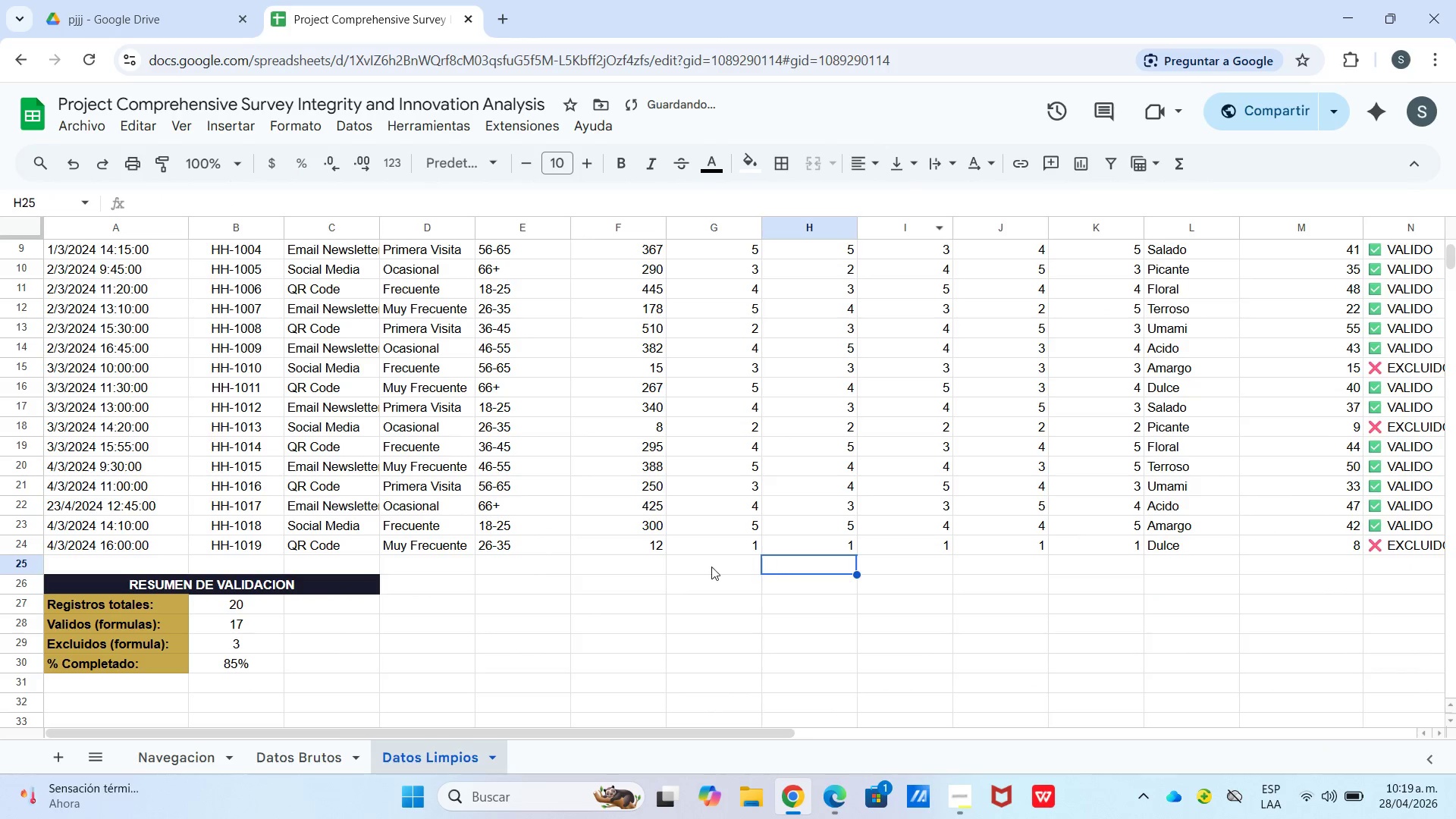 
scroll: coordinate [680, 569], scroll_direction: up, amount: 3.0
 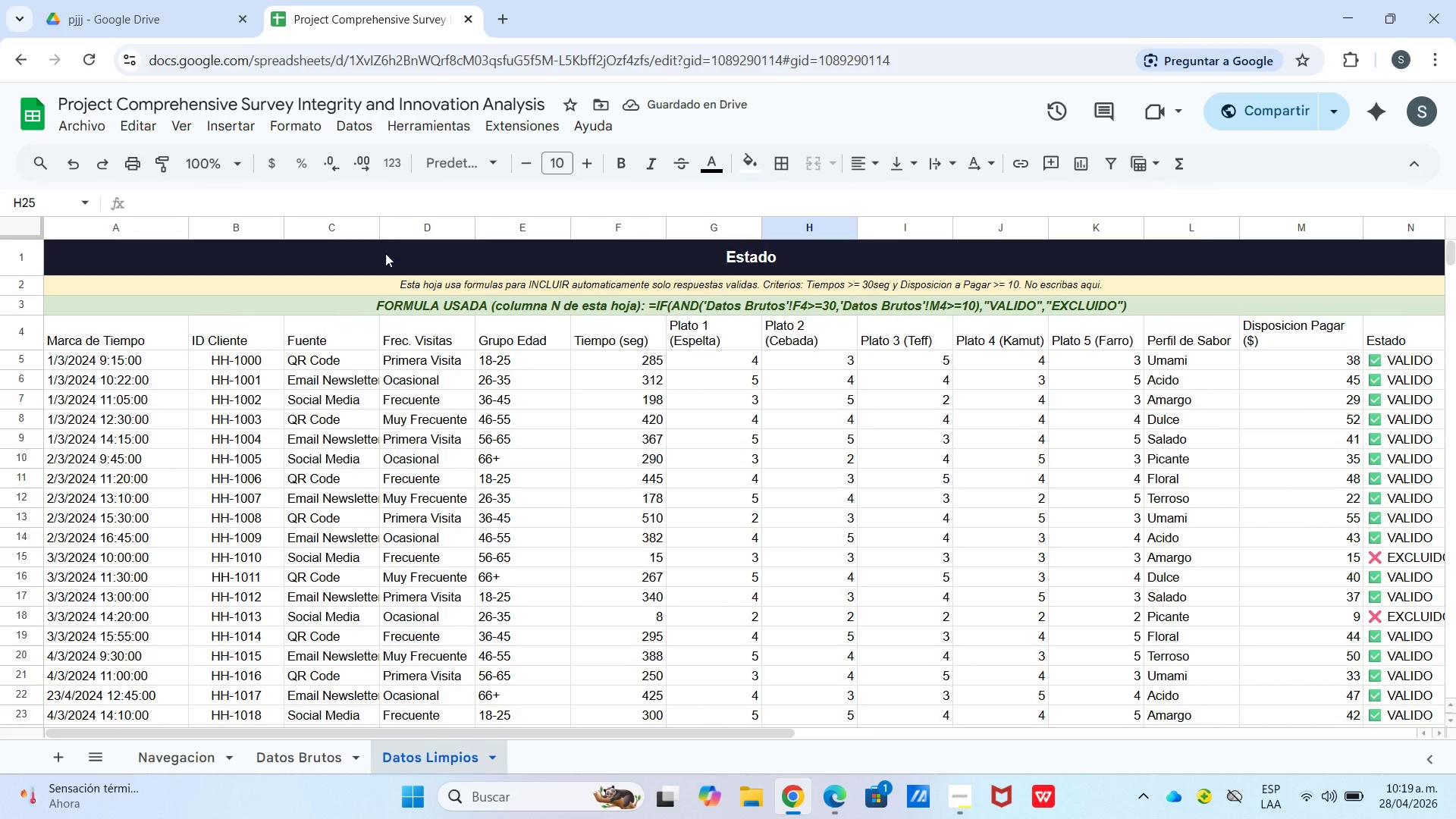 
left_click_drag(start_coordinate=[378, 221], to_coordinate=[403, 228])
 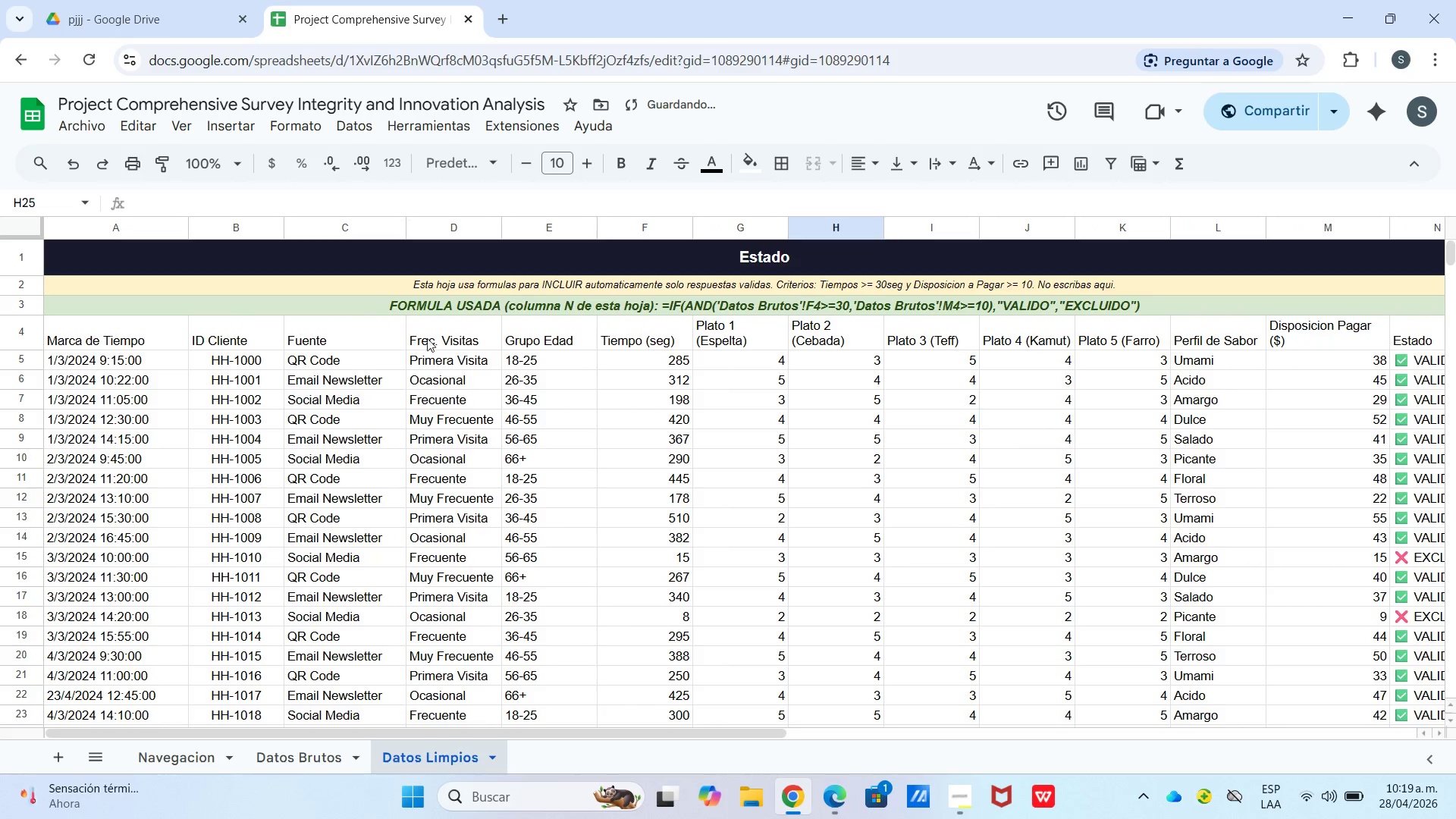 
left_click_drag(start_coordinate=[127, 332], to_coordinate=[1277, 331])
 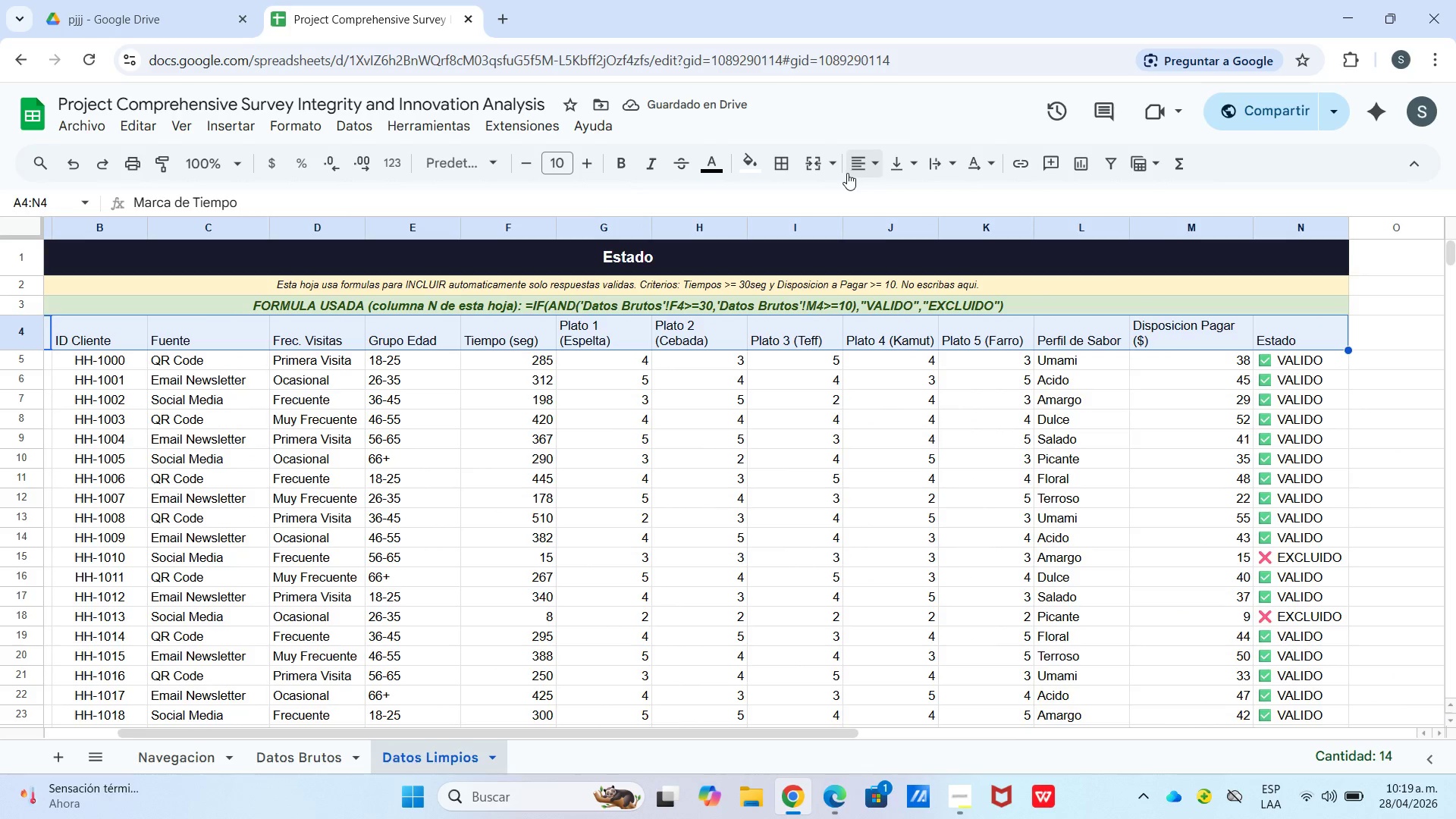 
left_click([885, 165])
 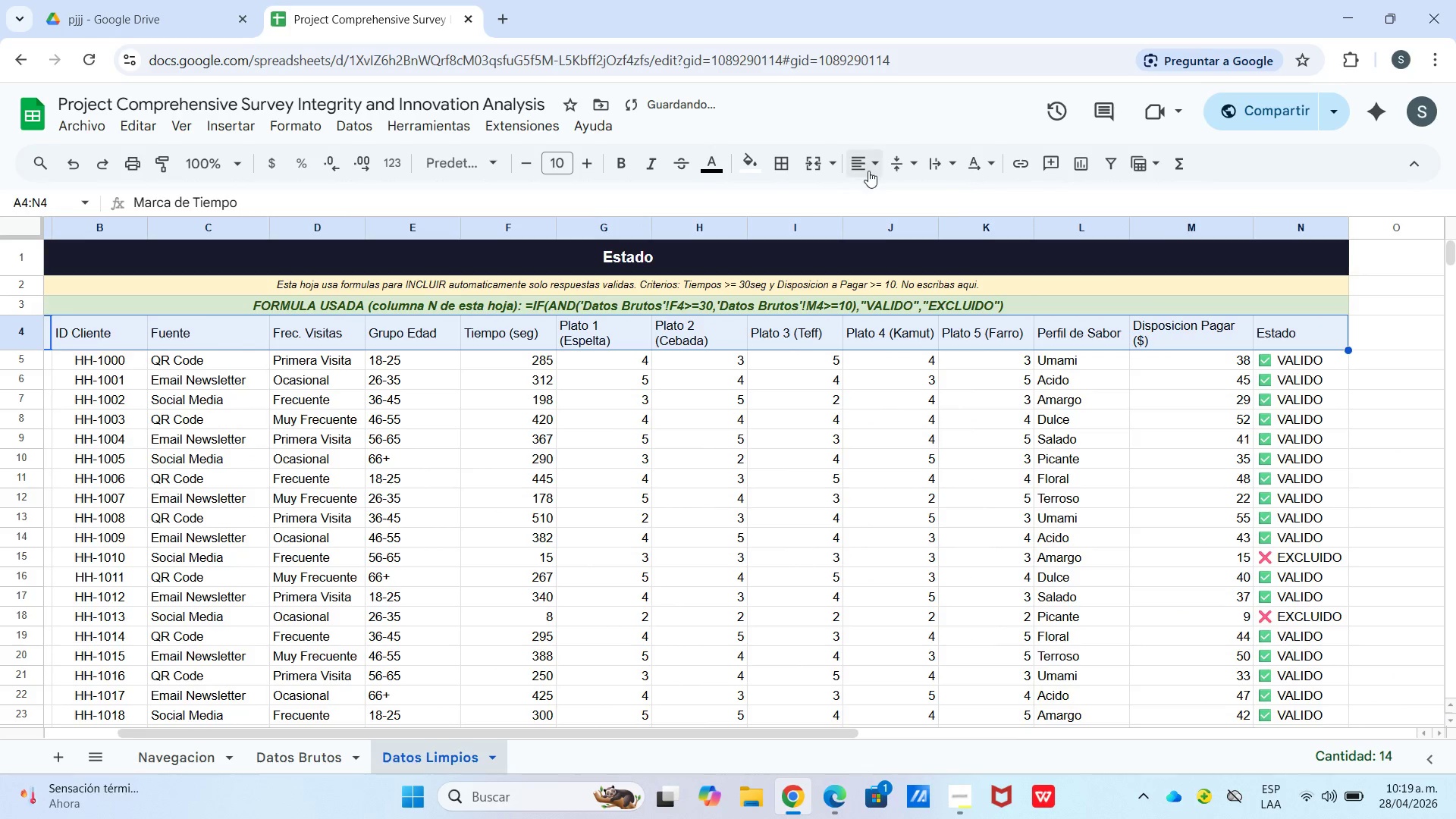 
triple_click([896, 193])
 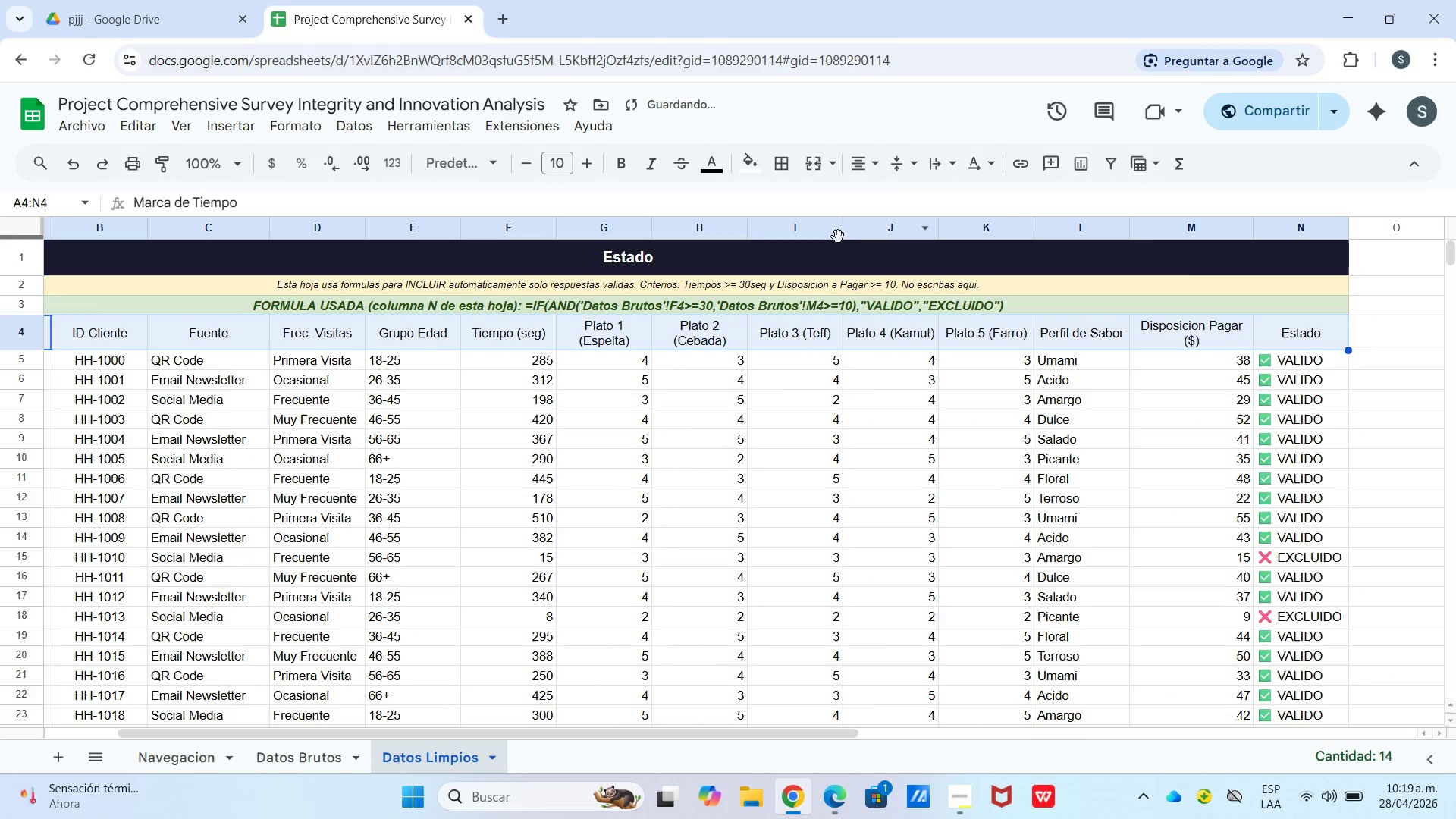 
mouse_move([808, 239])
 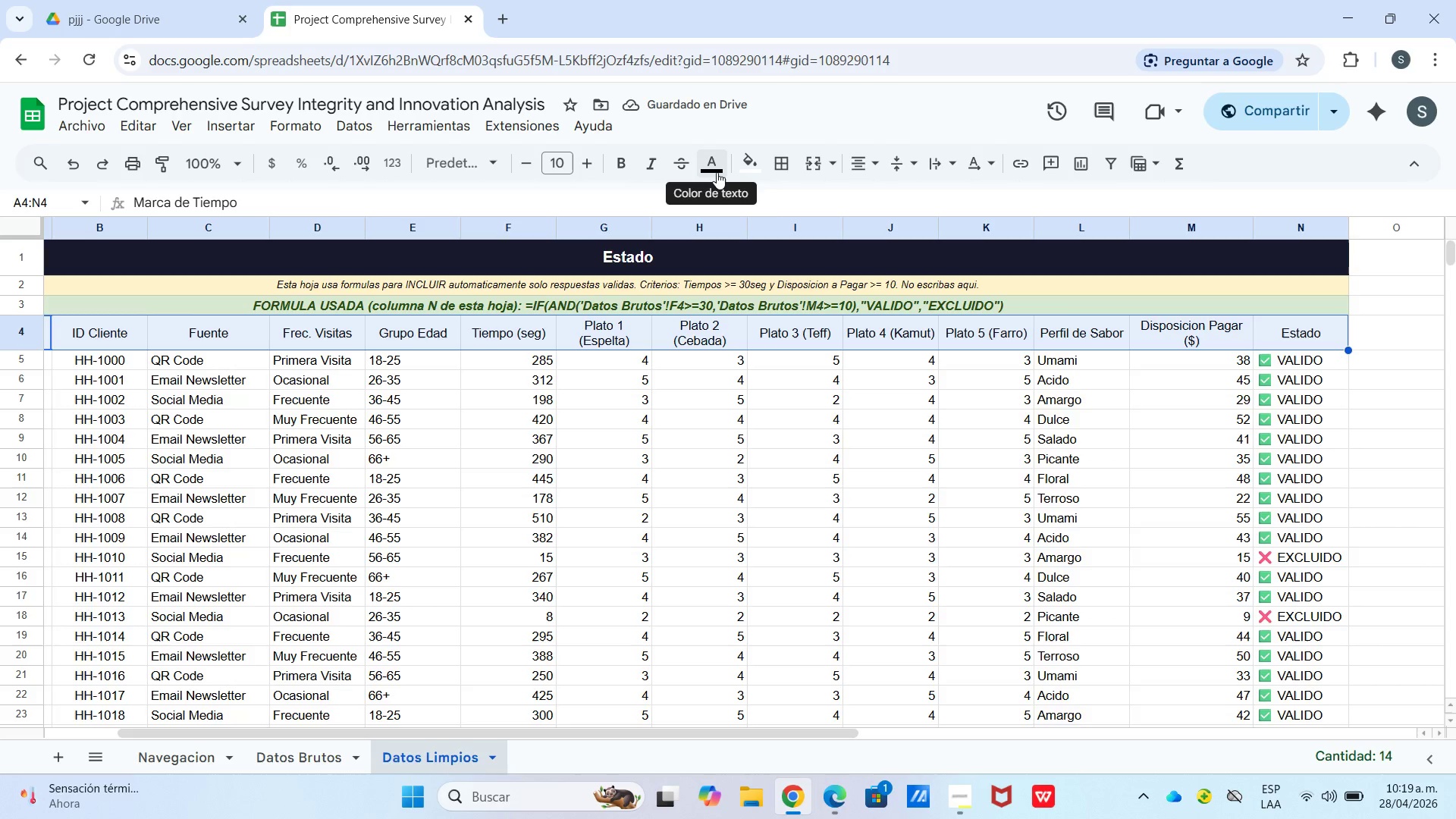 
left_click([717, 172])
 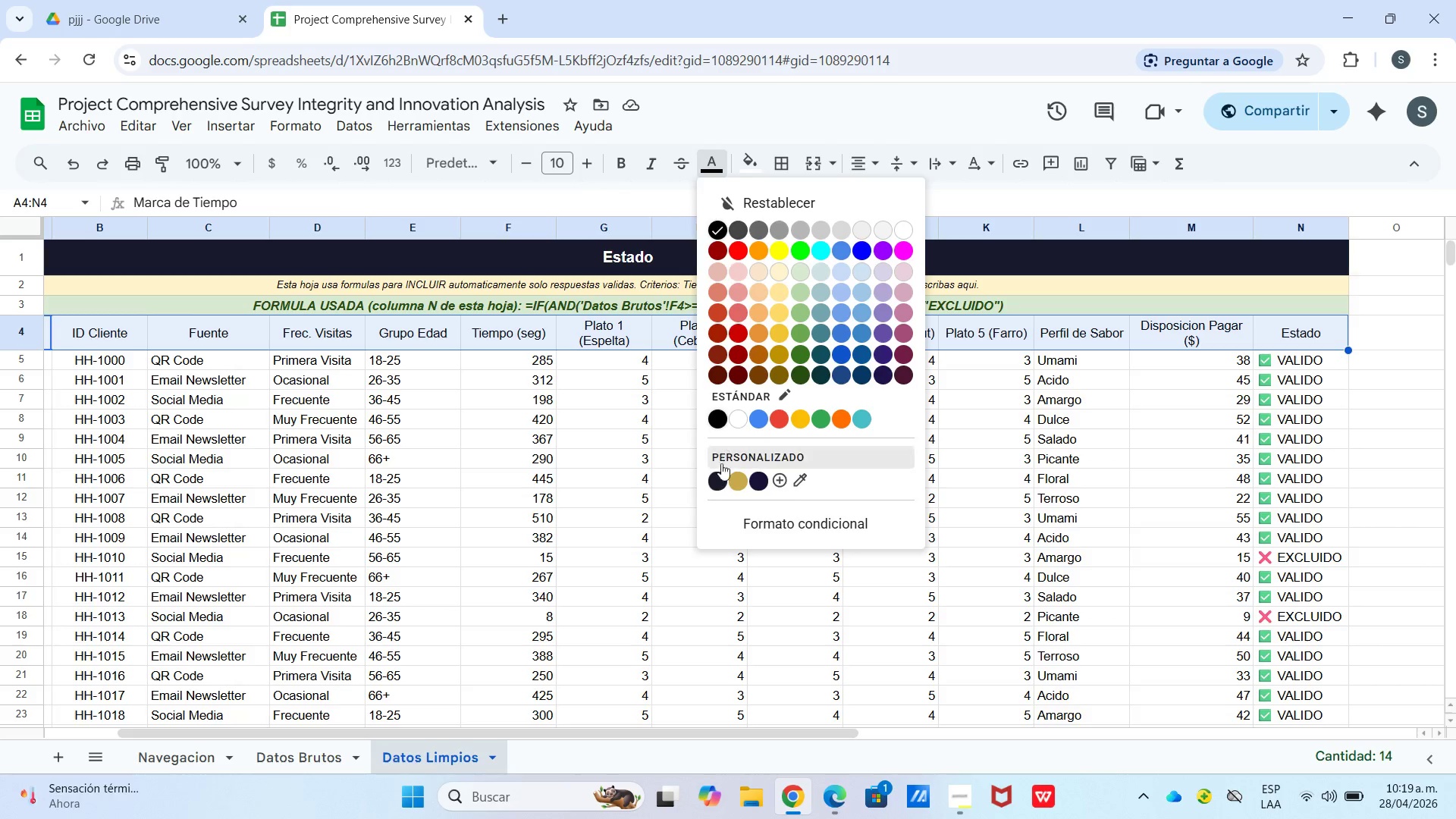 
left_click([758, 476])
 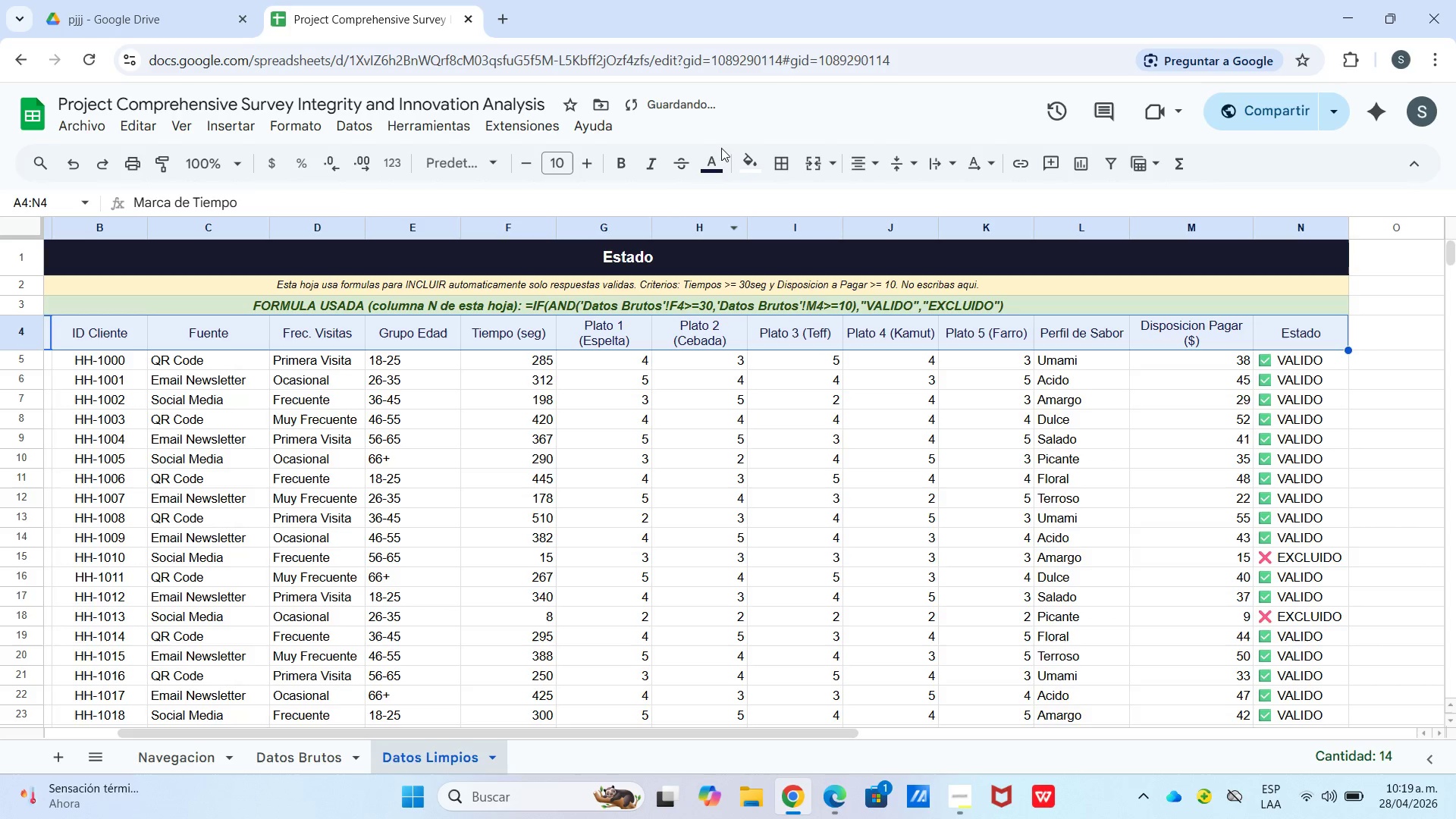 
left_click_drag(start_coordinate=[757, 167], to_coordinate=[758, 171])
 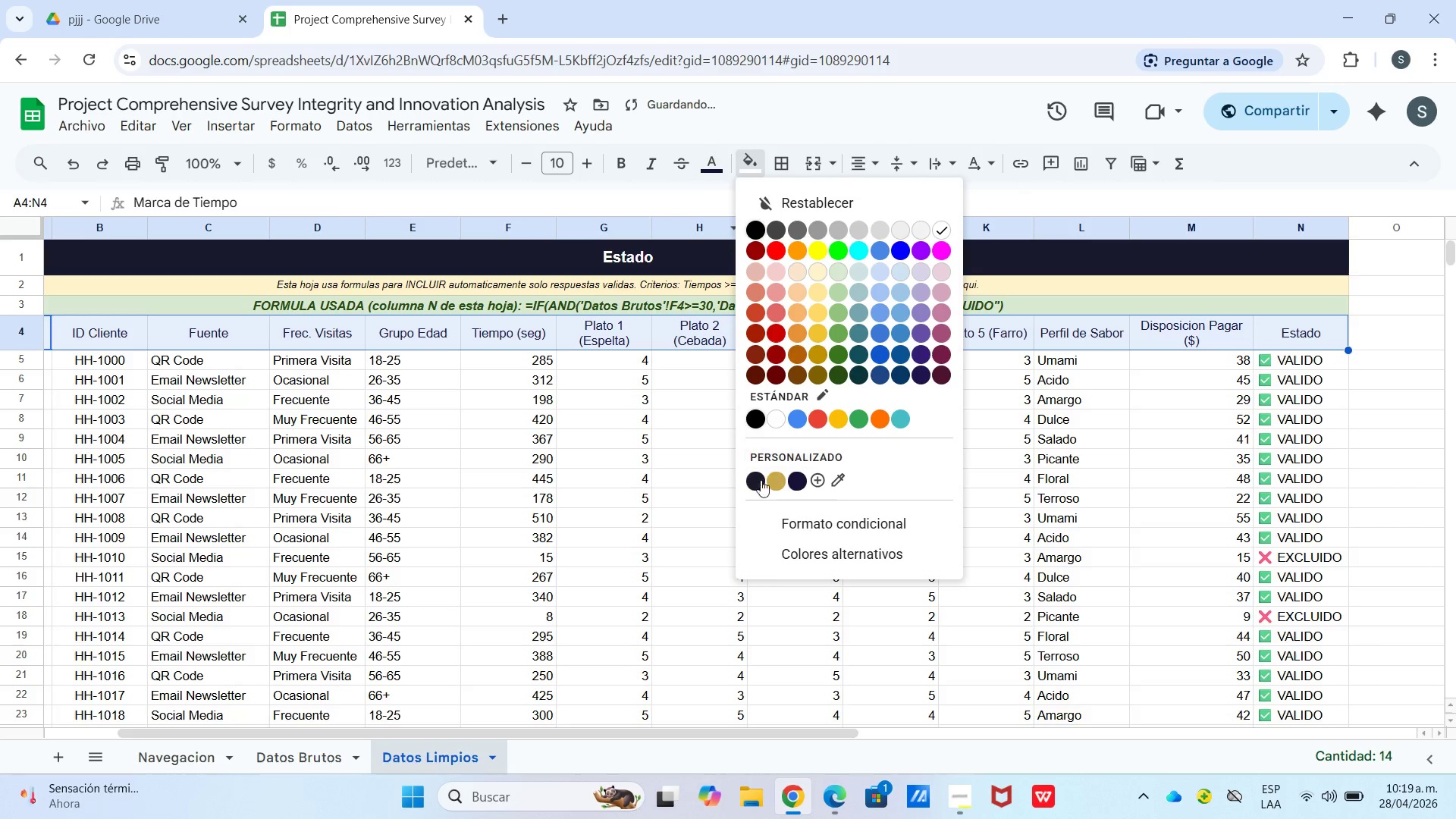 
left_click([758, 483])
 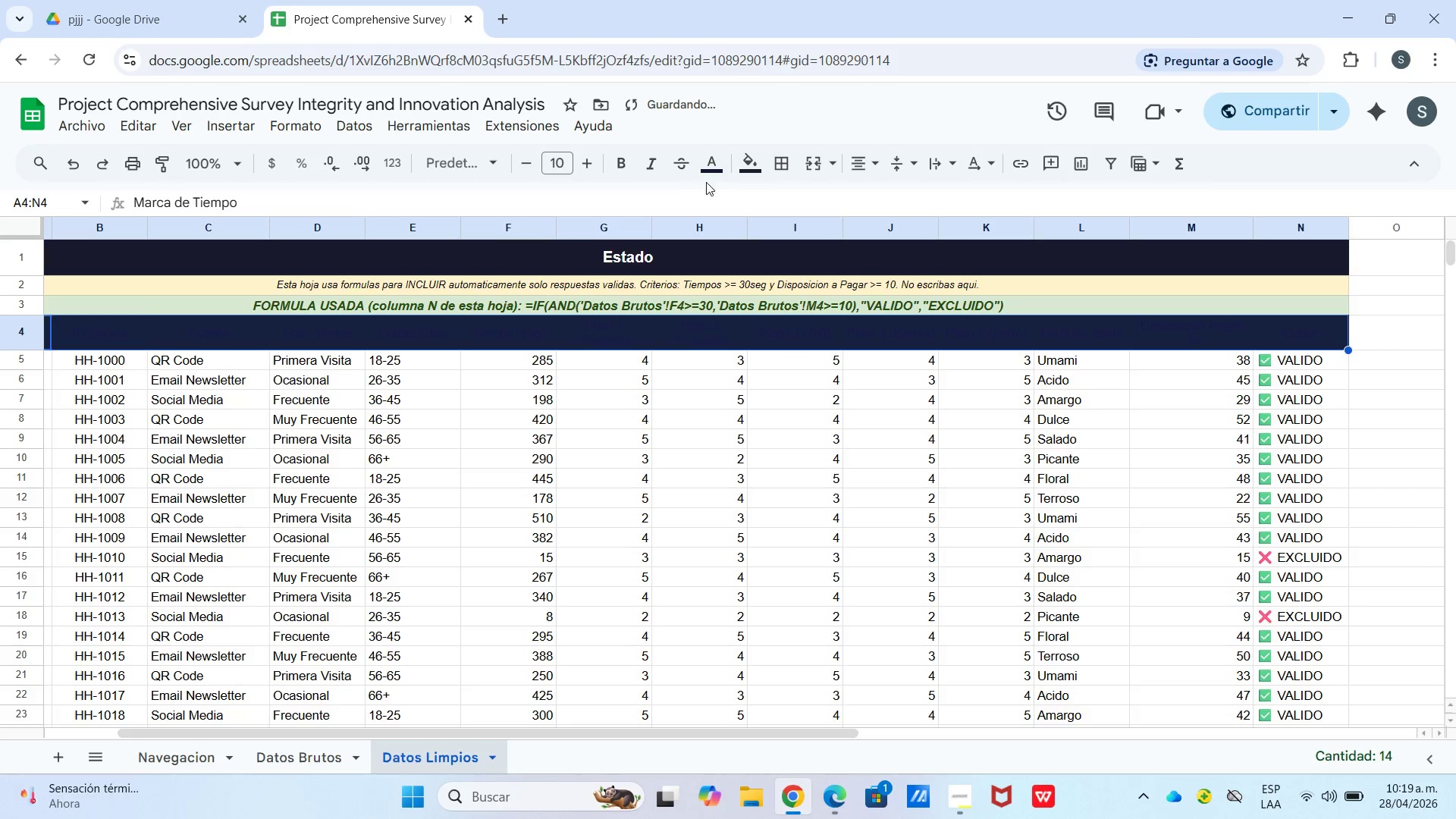 
left_click_drag(start_coordinate=[715, 179], to_coordinate=[714, 174])
 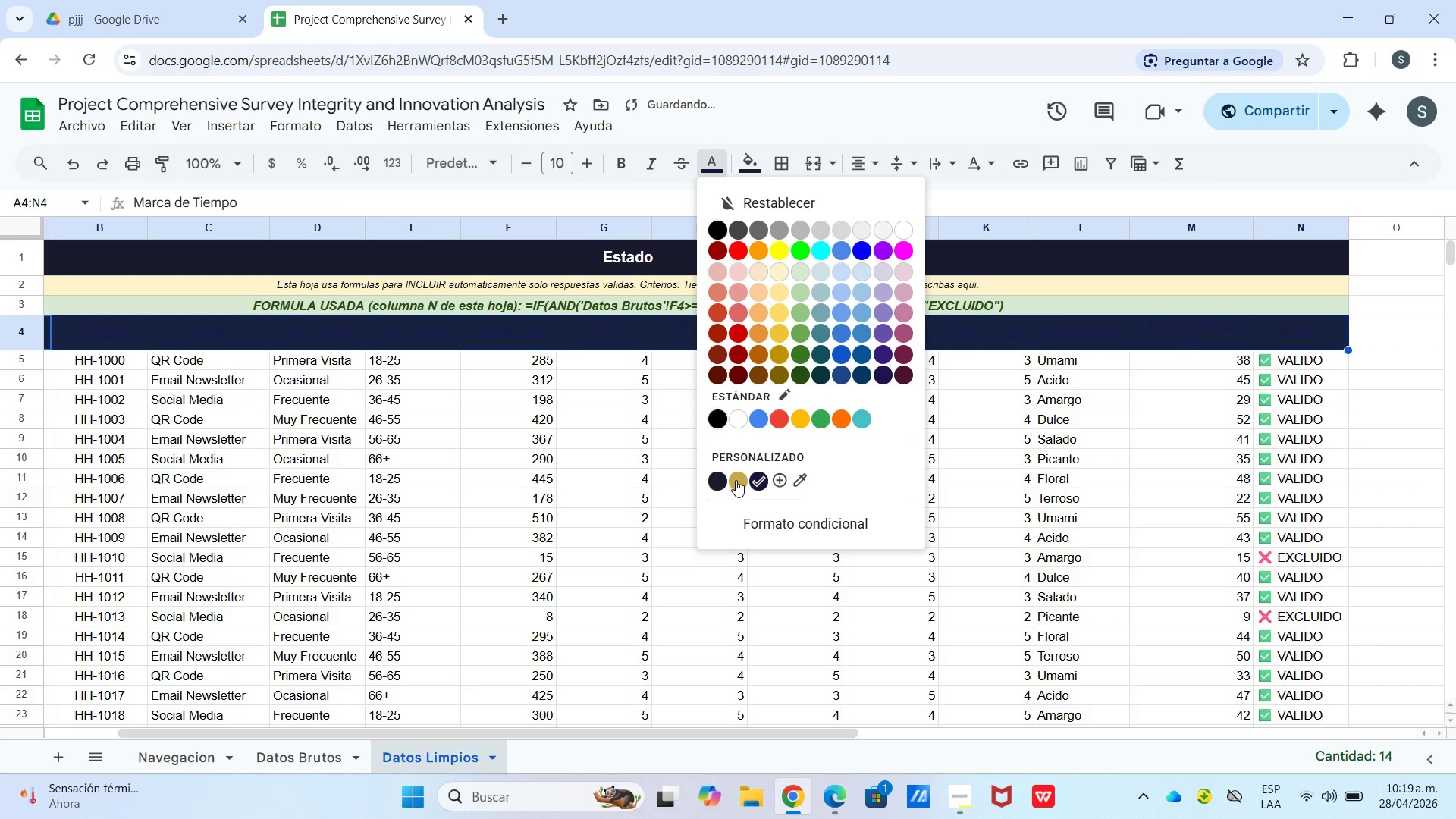 
left_click([736, 480])
 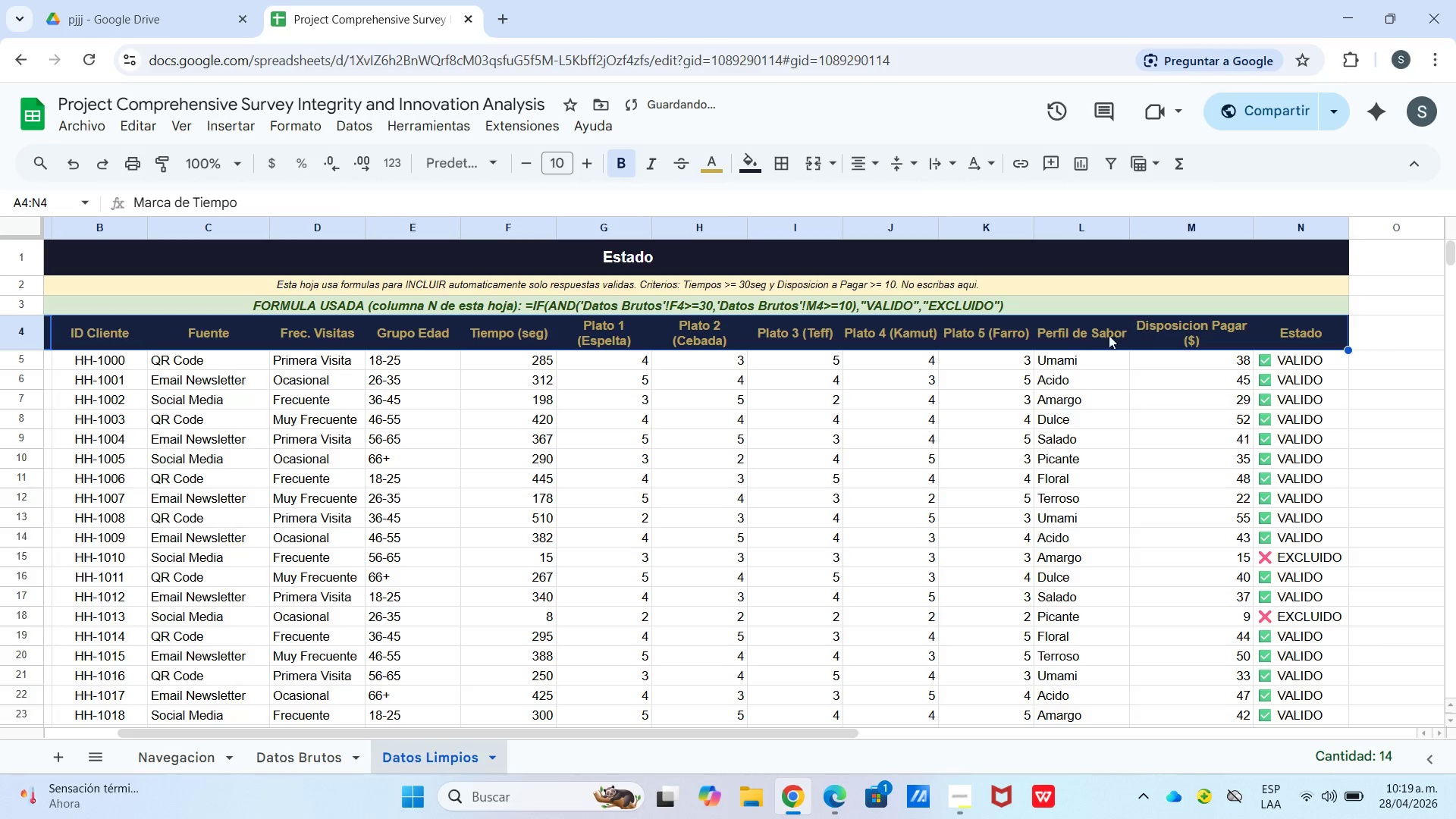 
double_click([597, 255])
 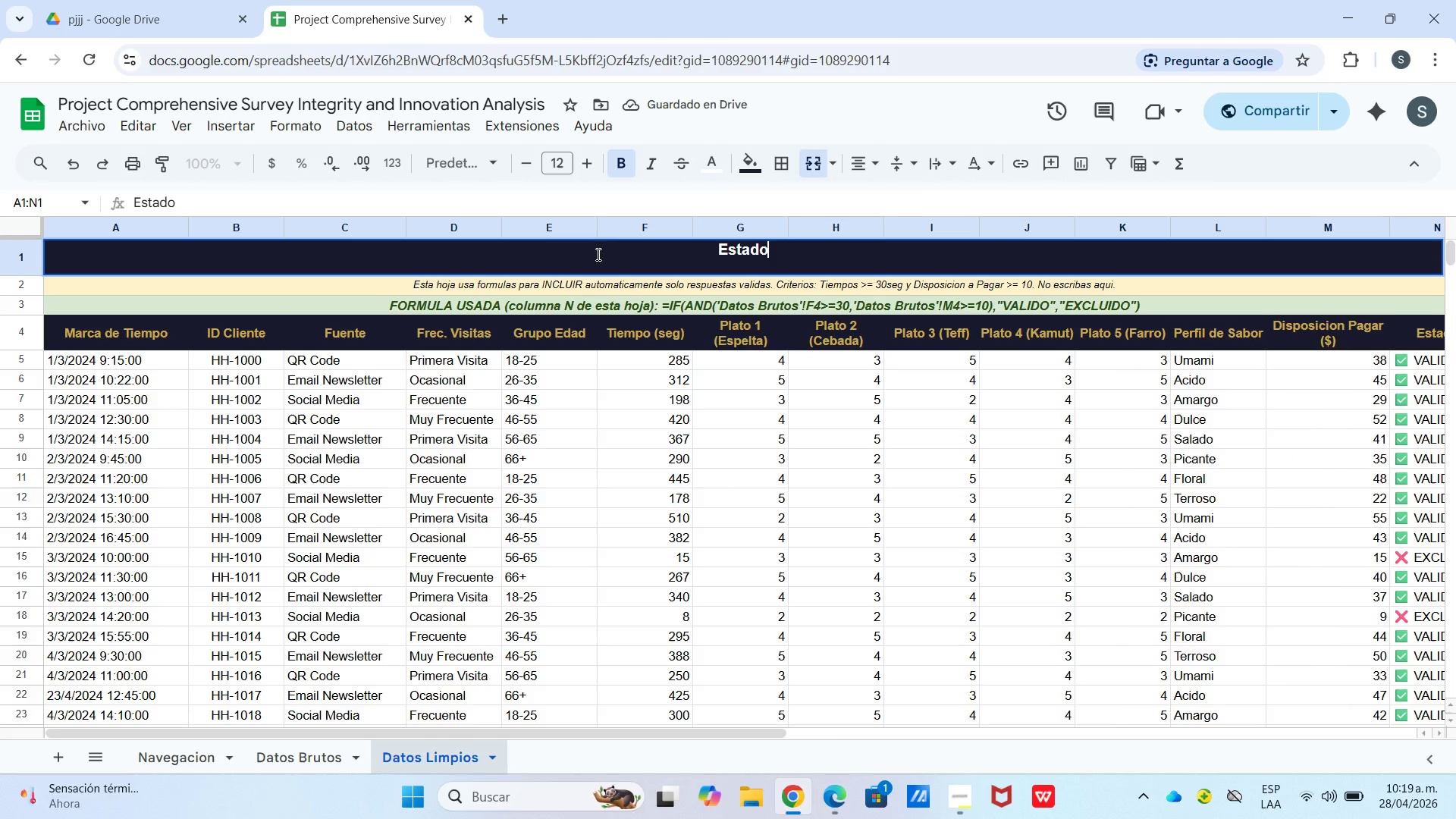 
hold_key(key=Backspace, duration=0.84)
 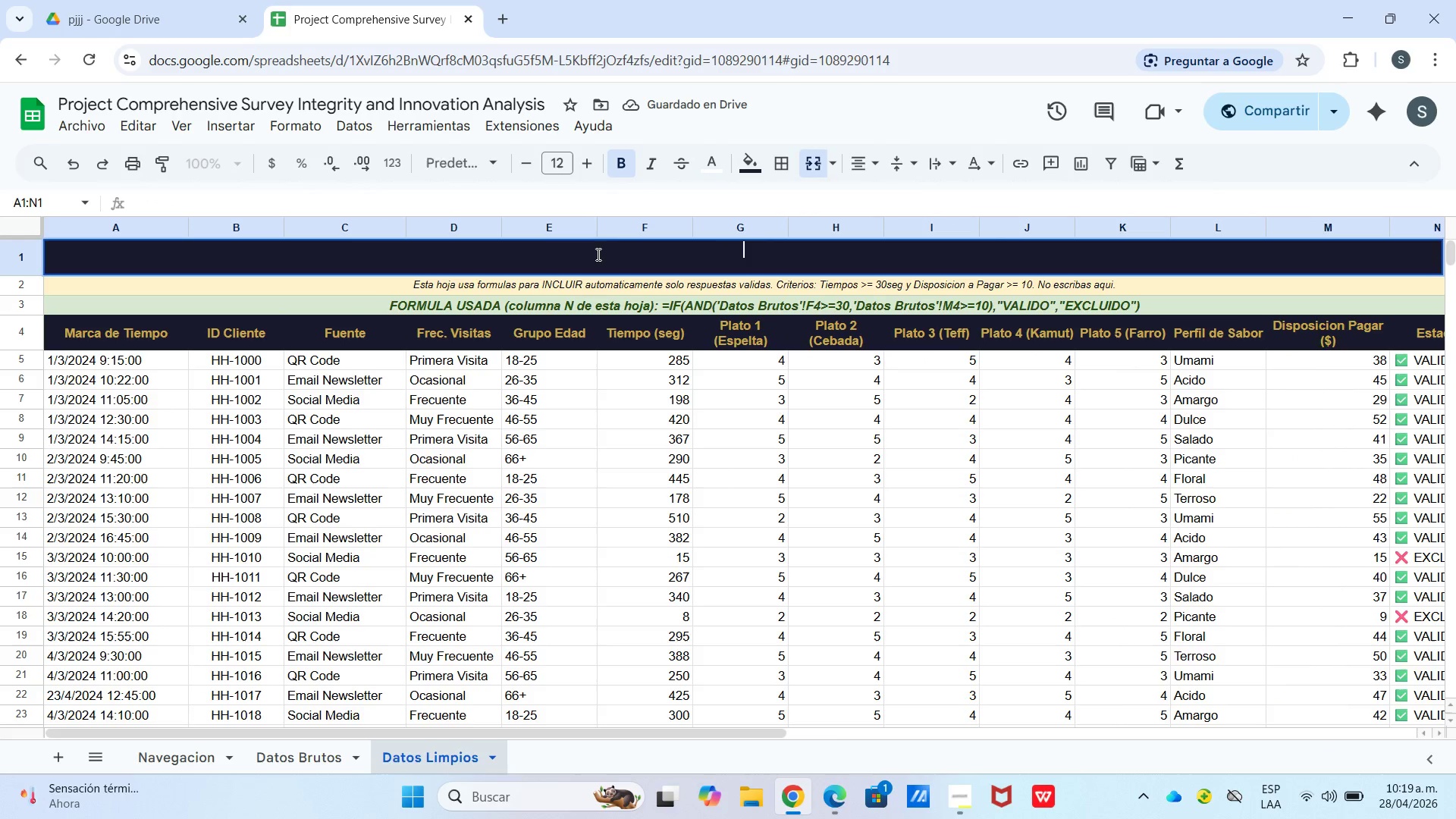 
hold_key(key=ShiftLeft, duration=0.7)
 